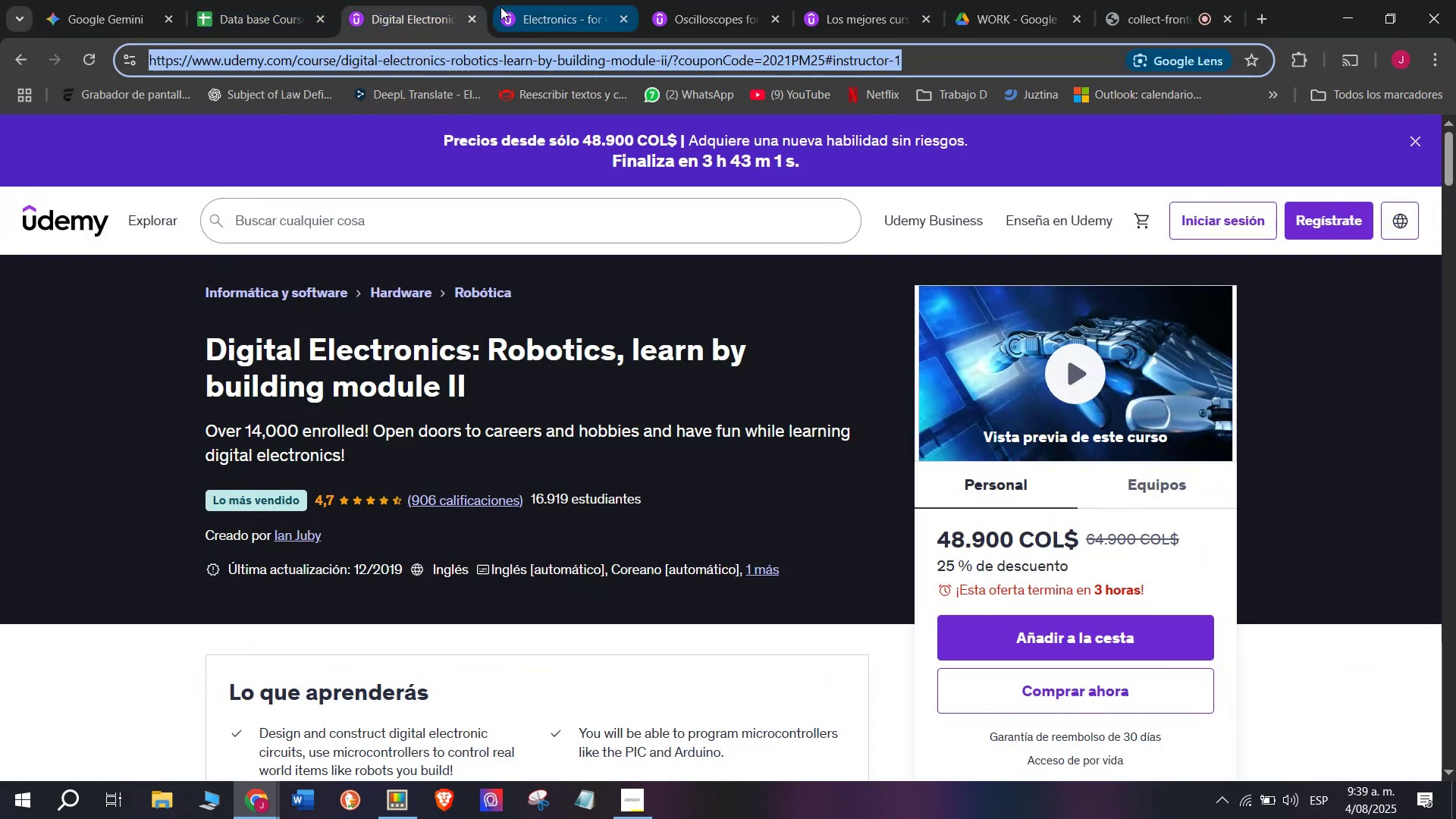 
left_click([467, 16])
 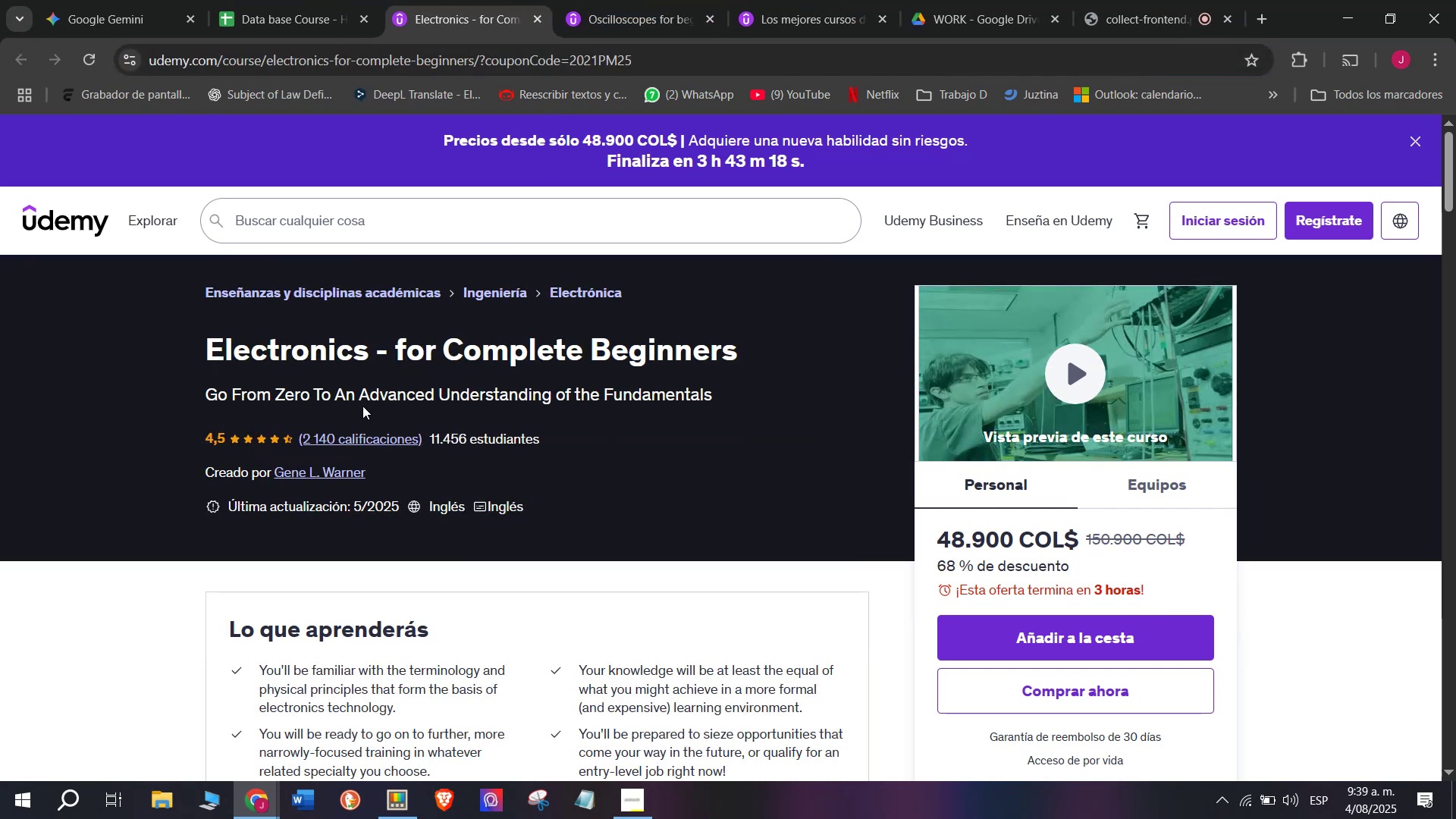 
left_click_drag(start_coordinate=[189, 337], to_coordinate=[742, 351])
 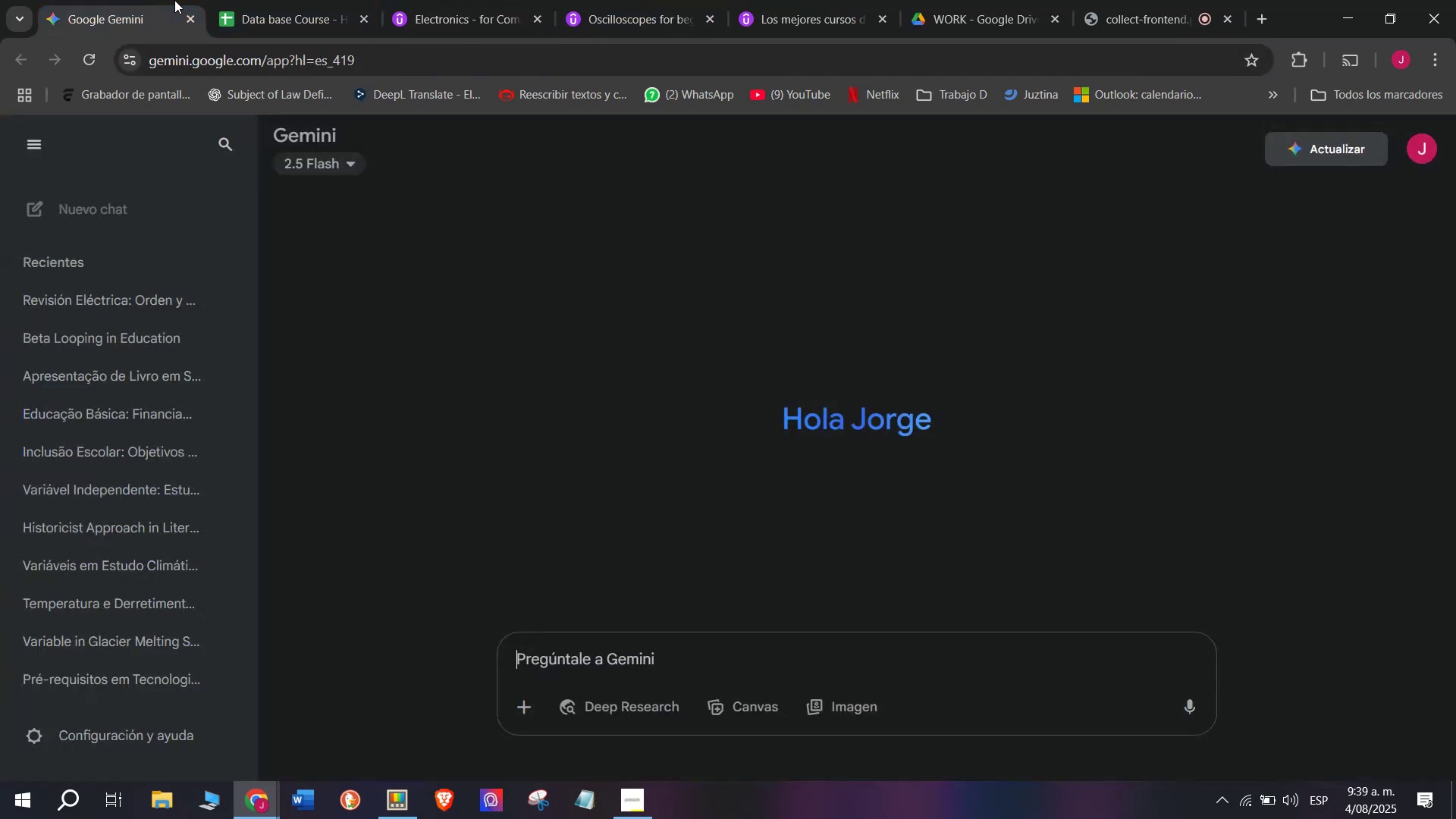 
key(Break)
 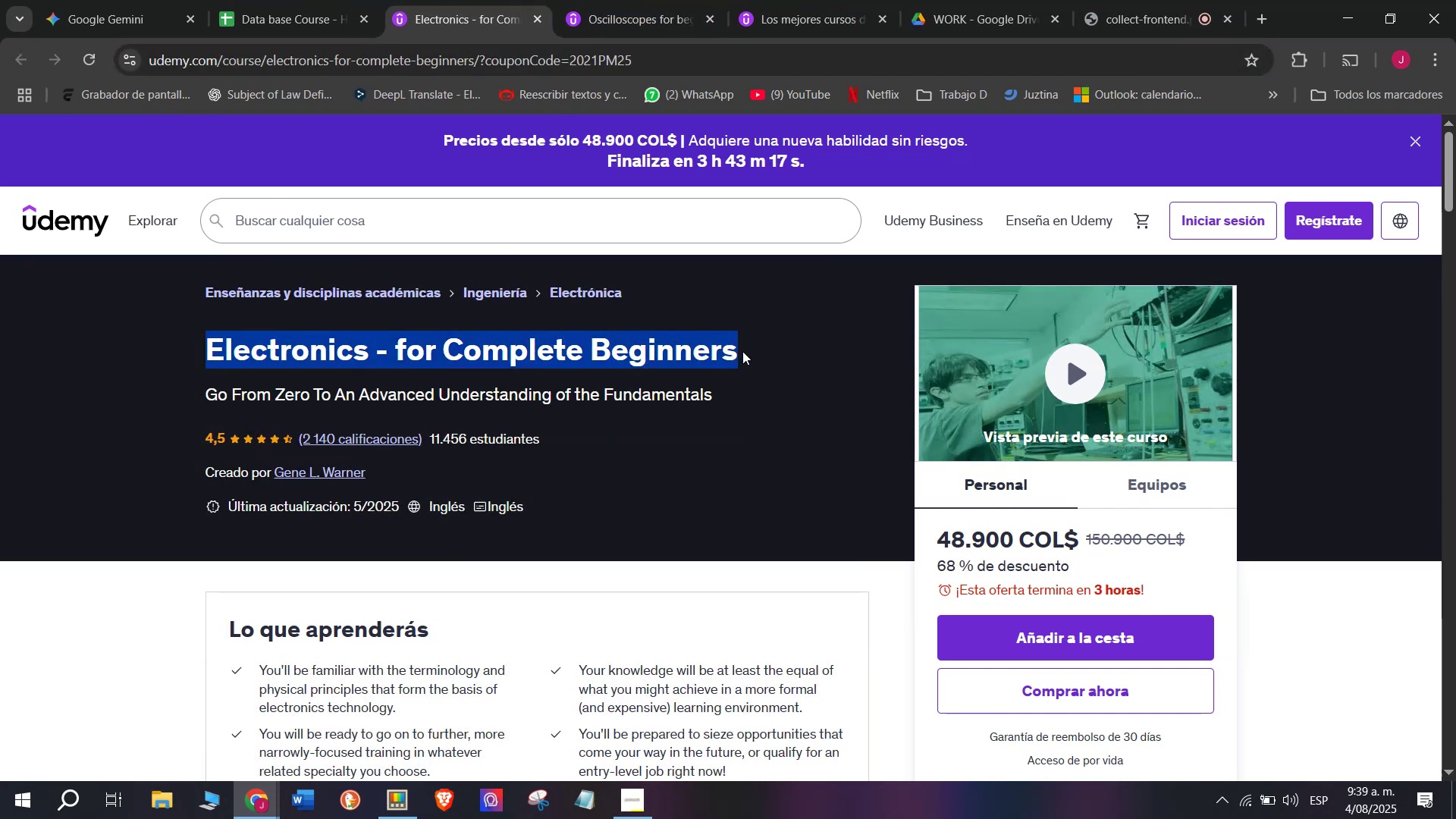 
key(Control+ControlLeft)
 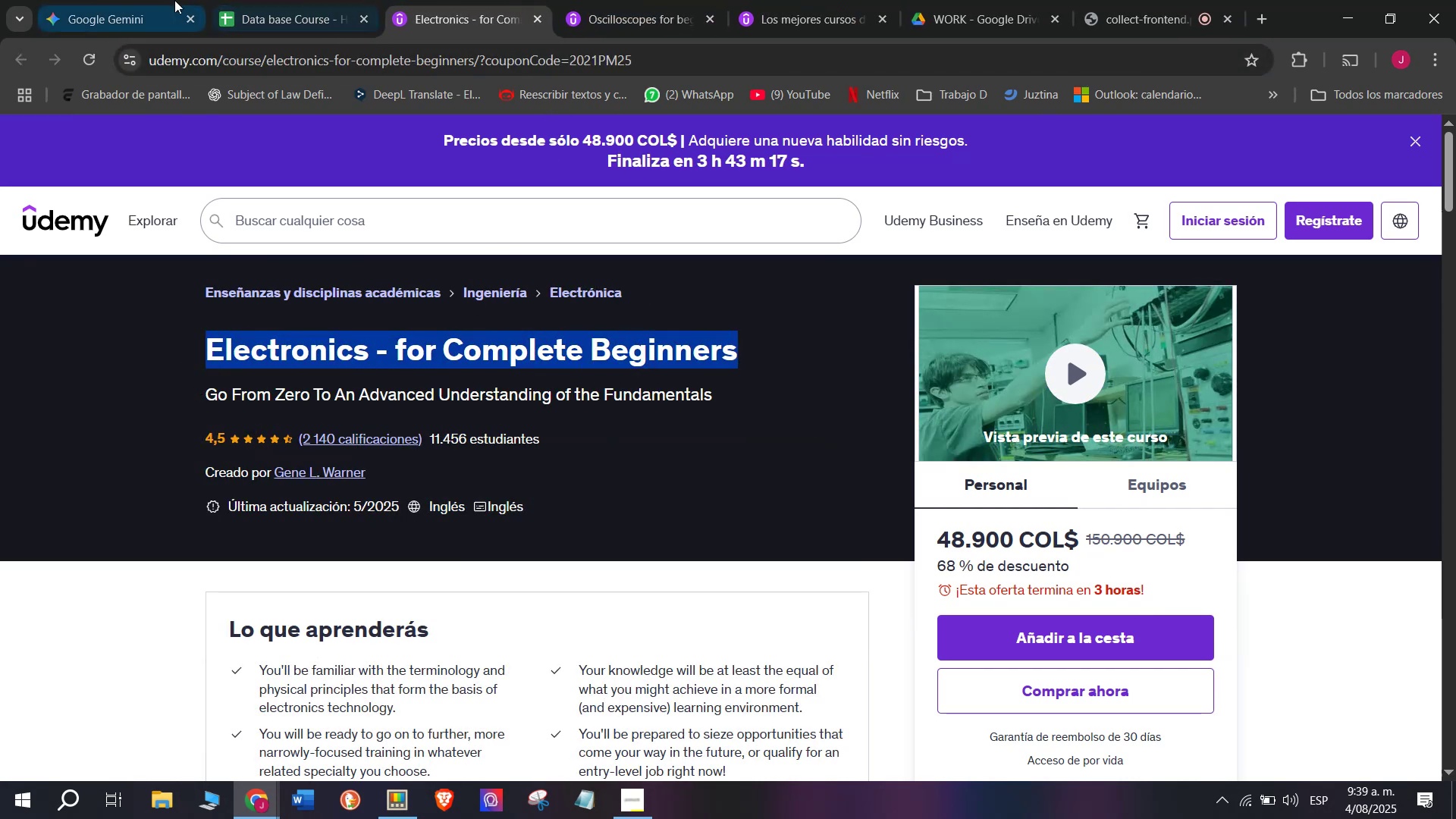 
key(Control+C)
 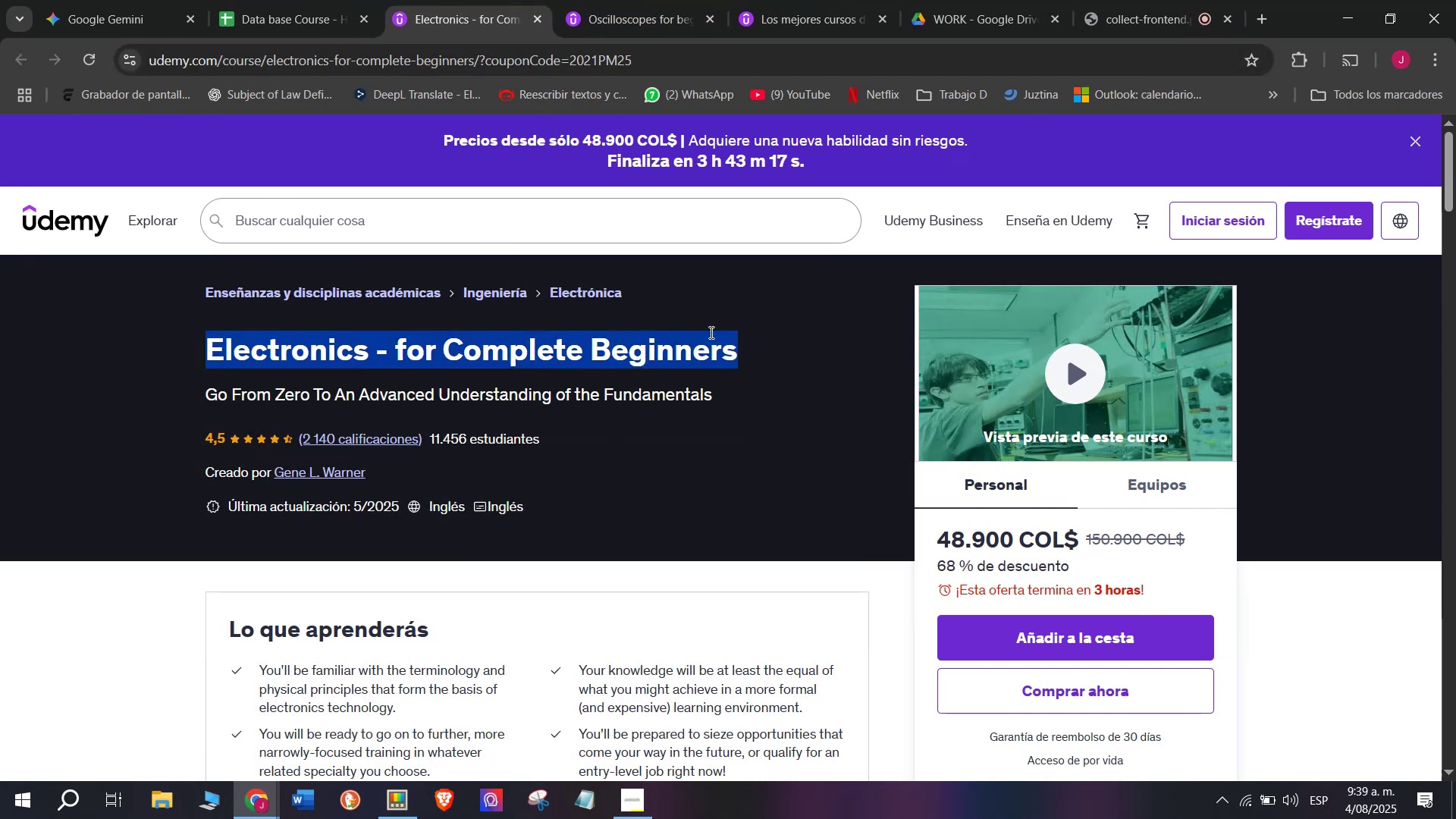 
key(Control+ControlLeft)
 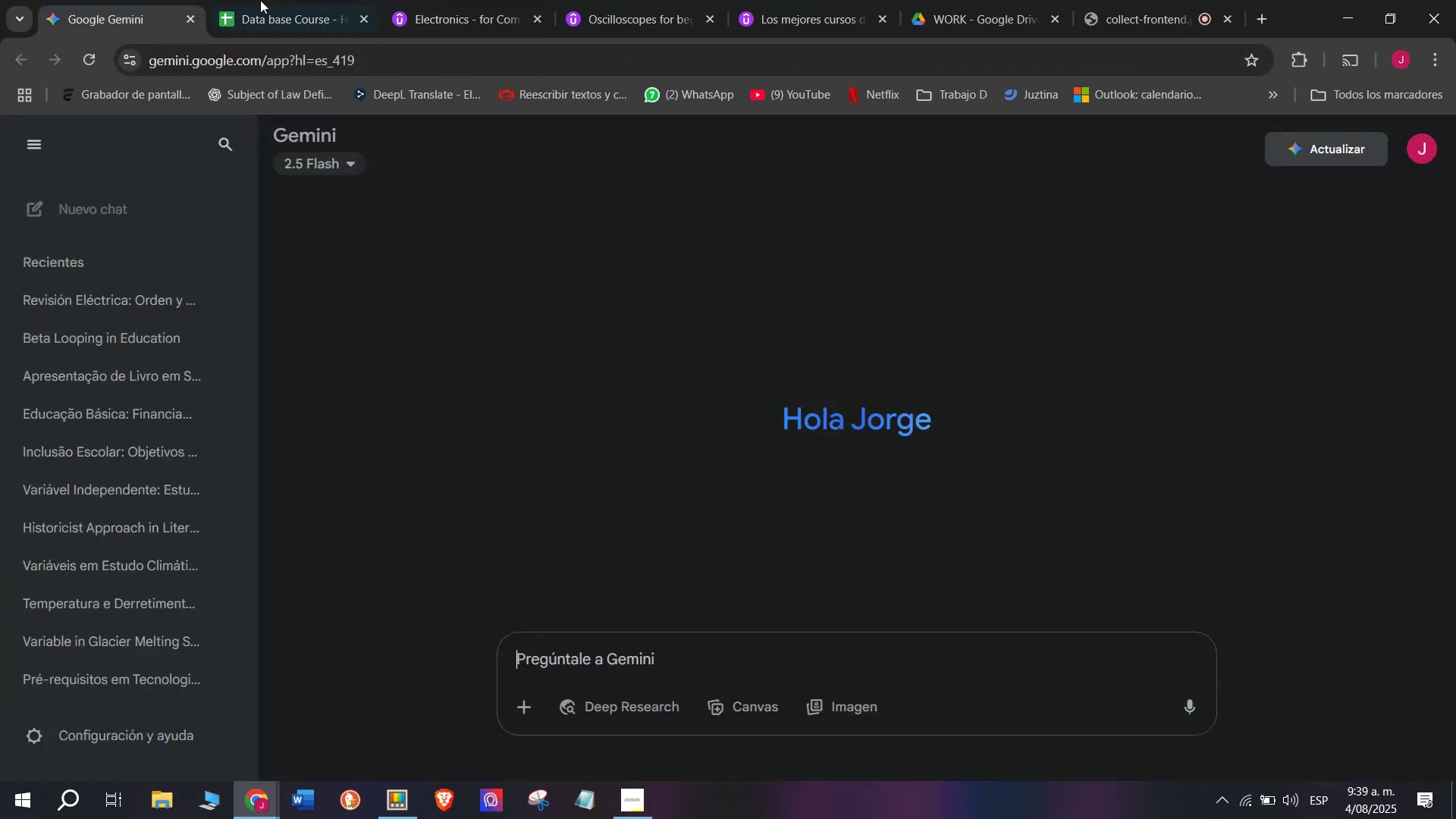 
key(Break)
 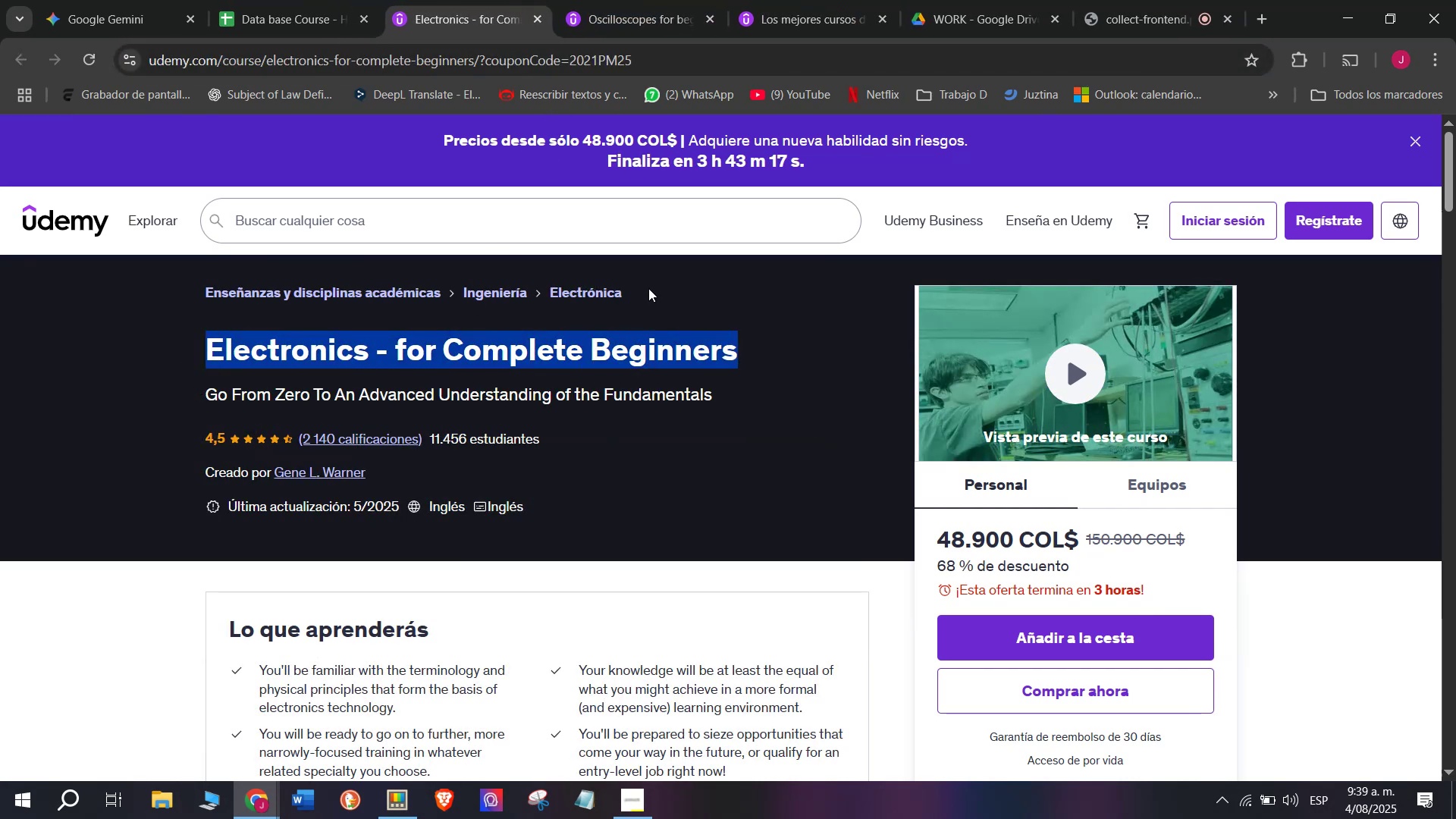 
key(Control+C)
 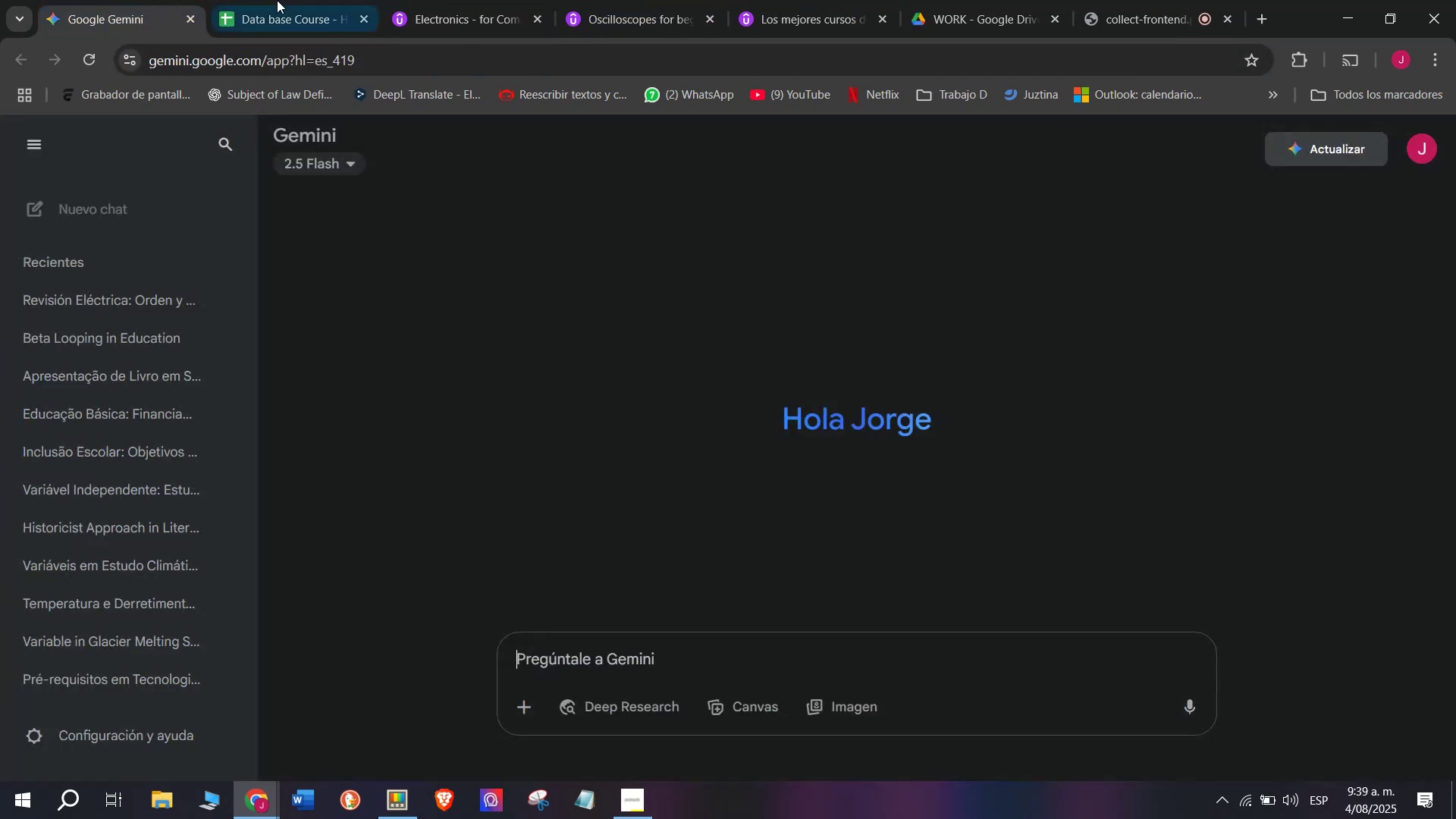 
double_click([278, 0])
 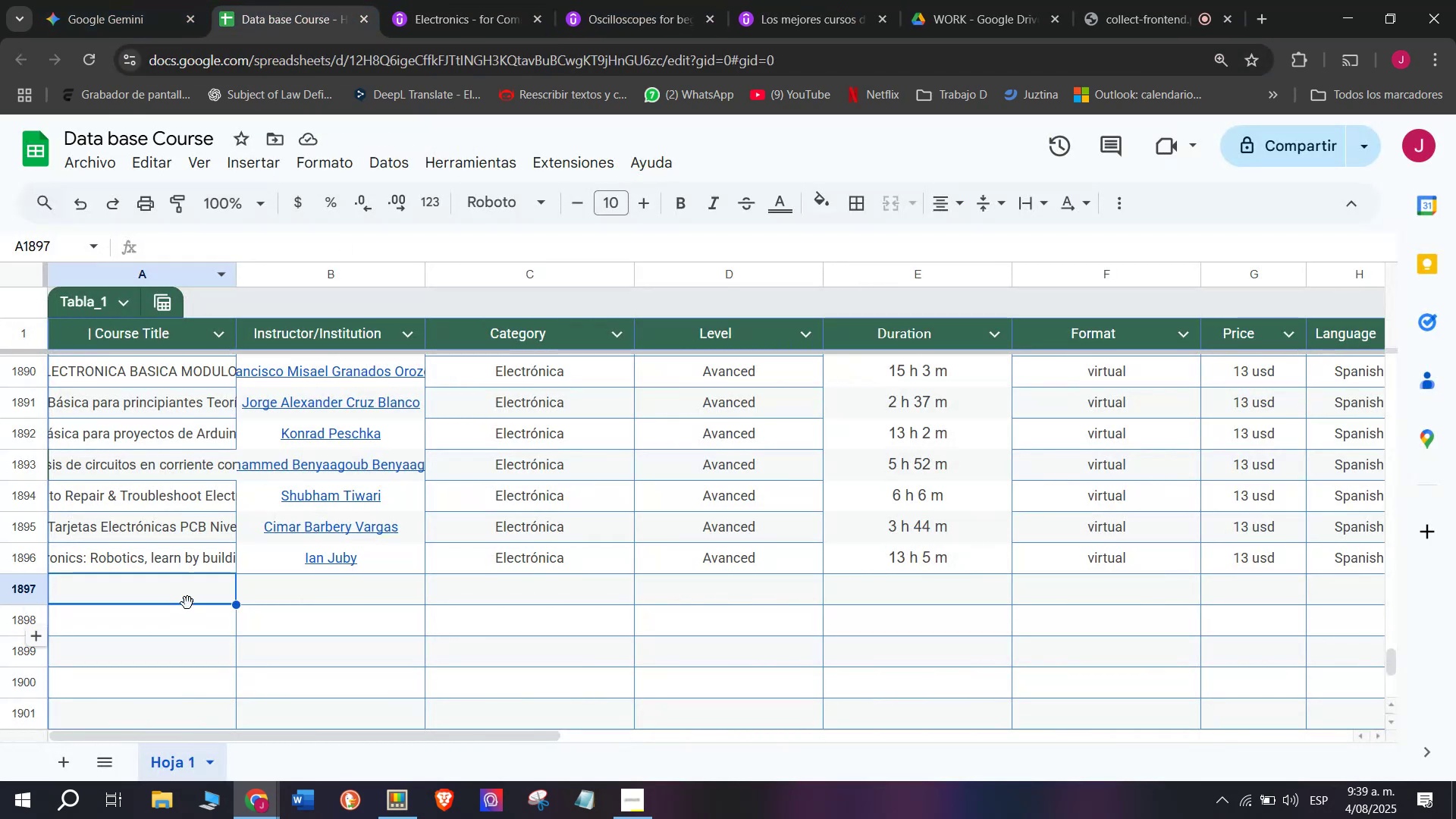 
double_click([187, 599])
 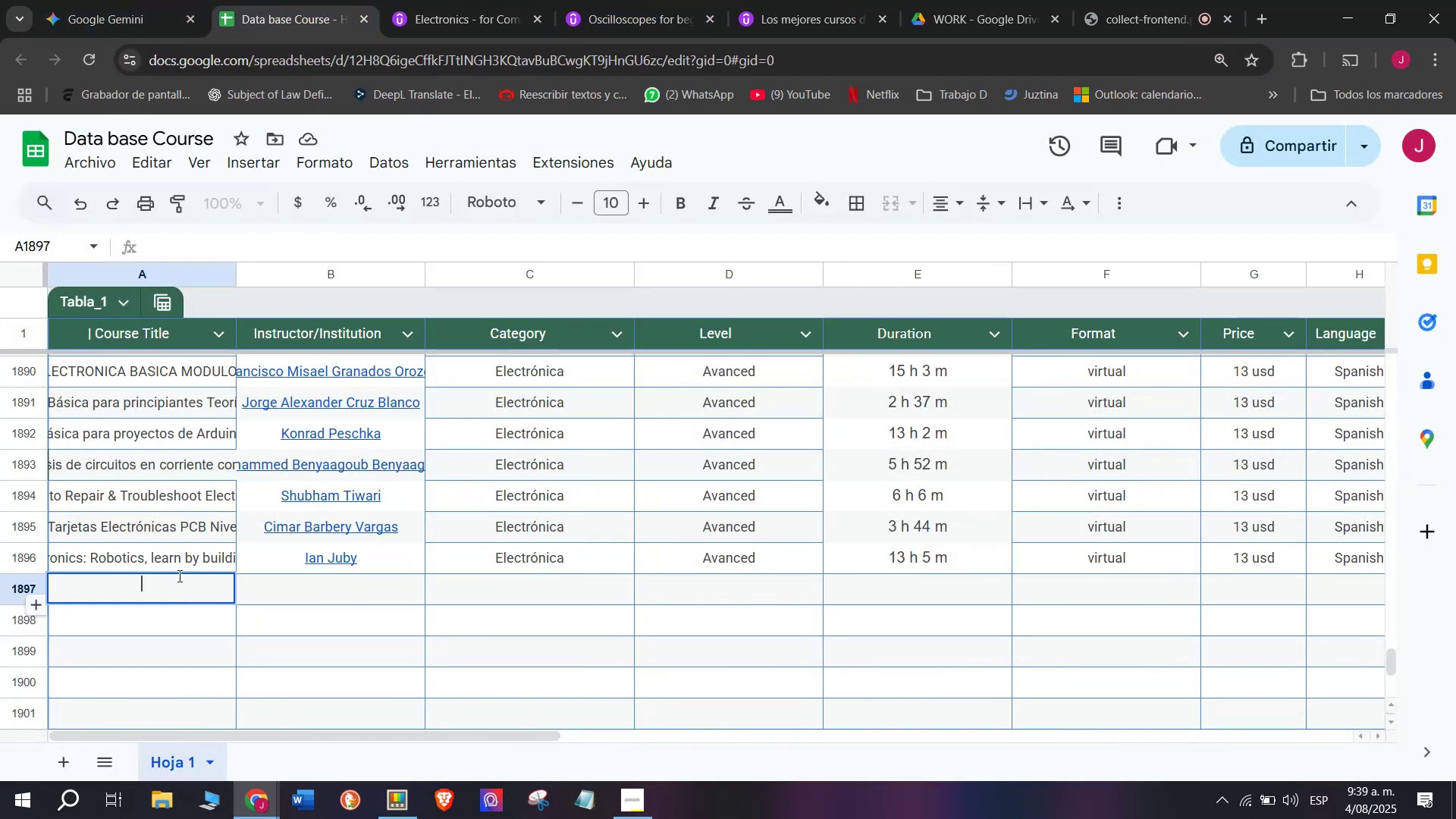 
key(Control+ControlLeft)
 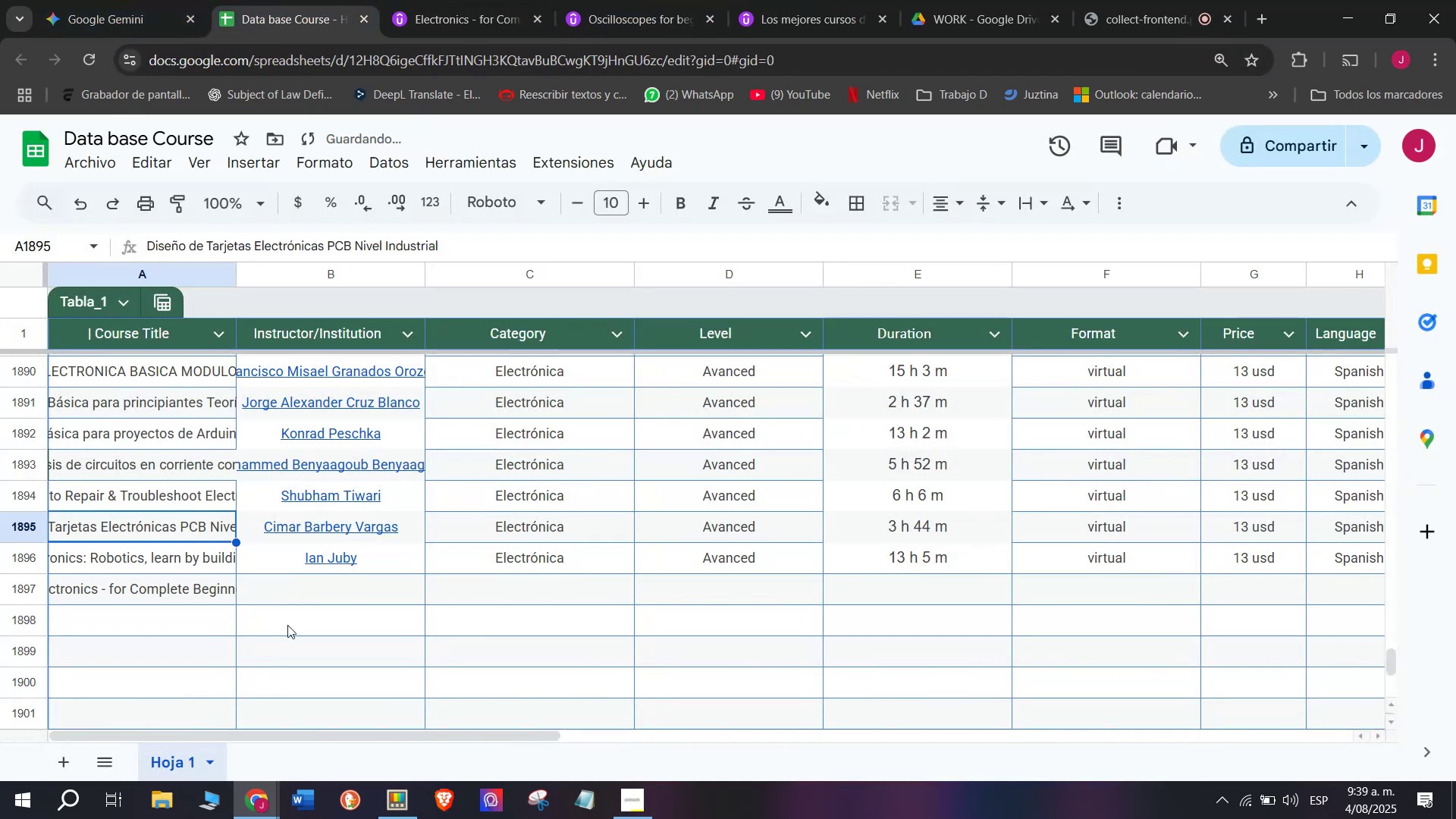 
key(Z)
 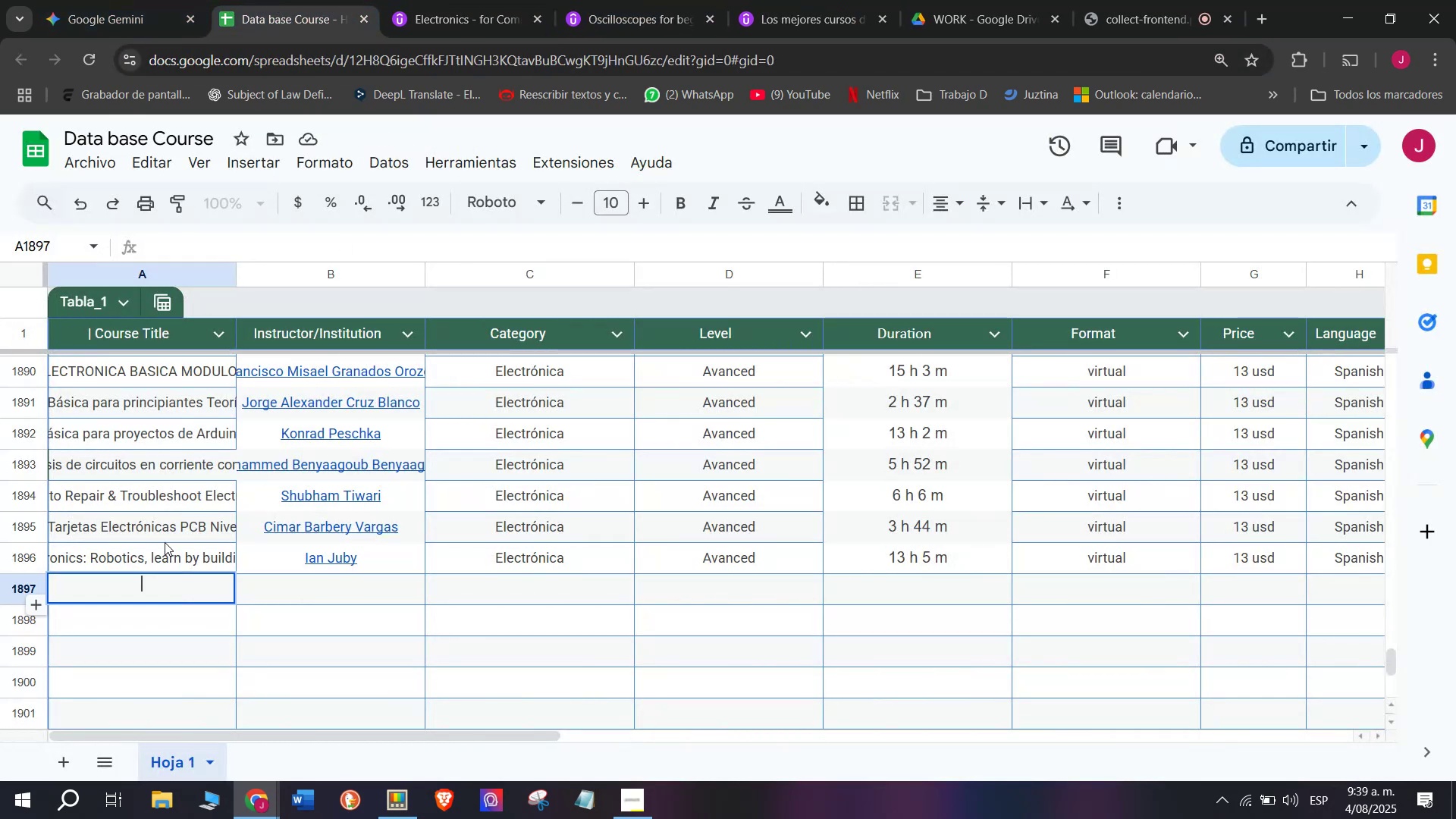 
key(Control+V)
 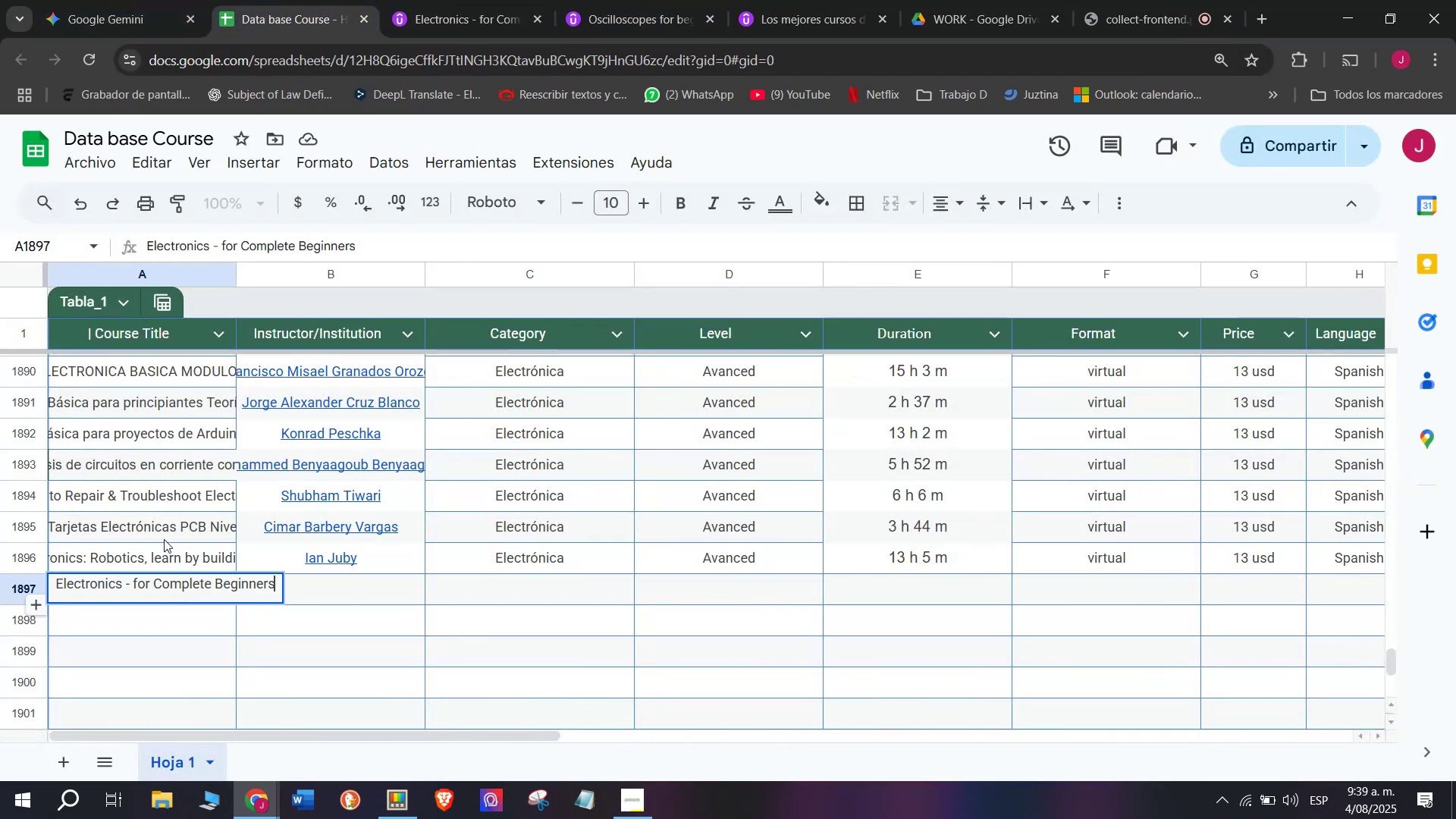 
triple_click([164, 539])
 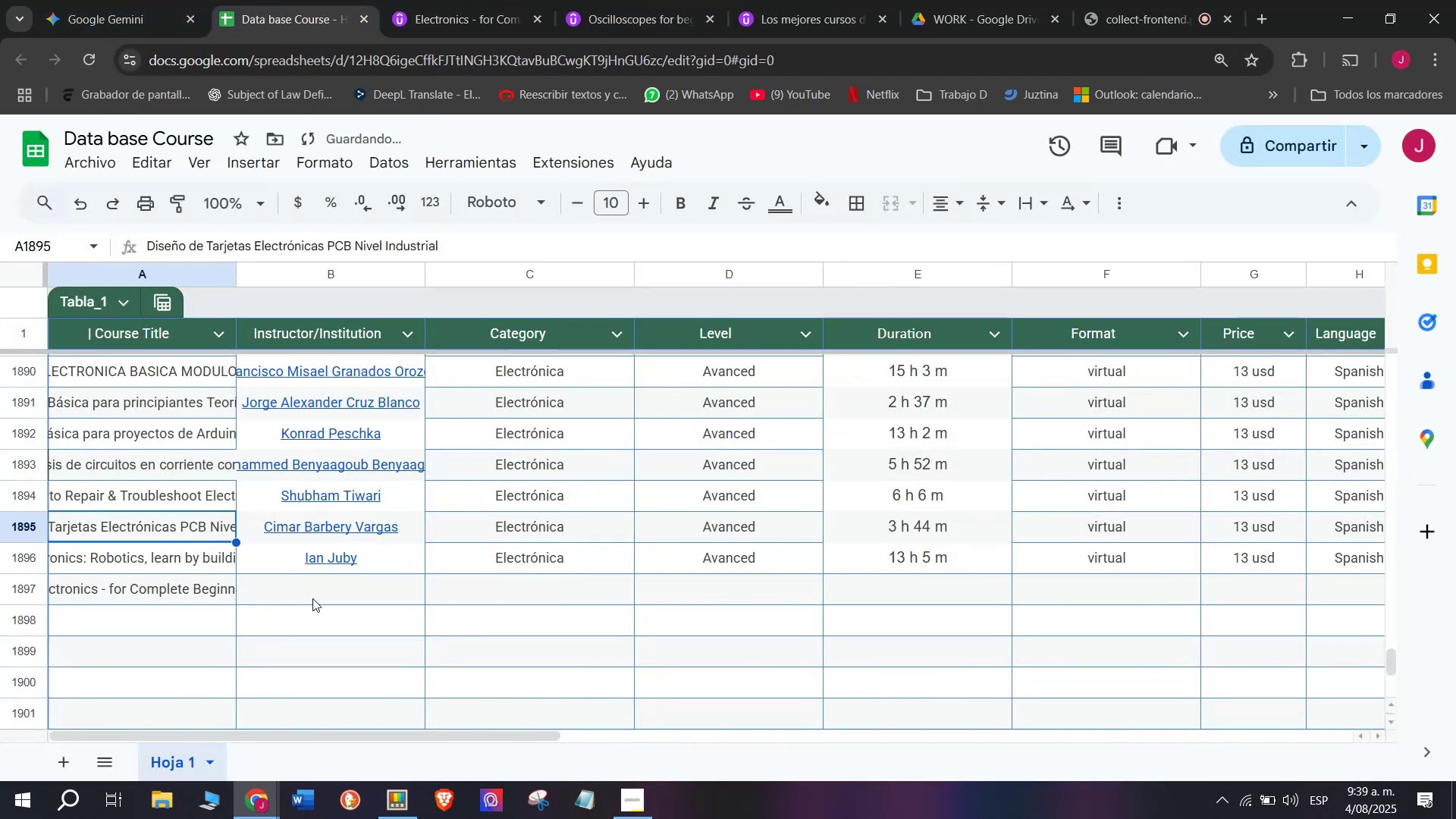 
left_click([312, 598])
 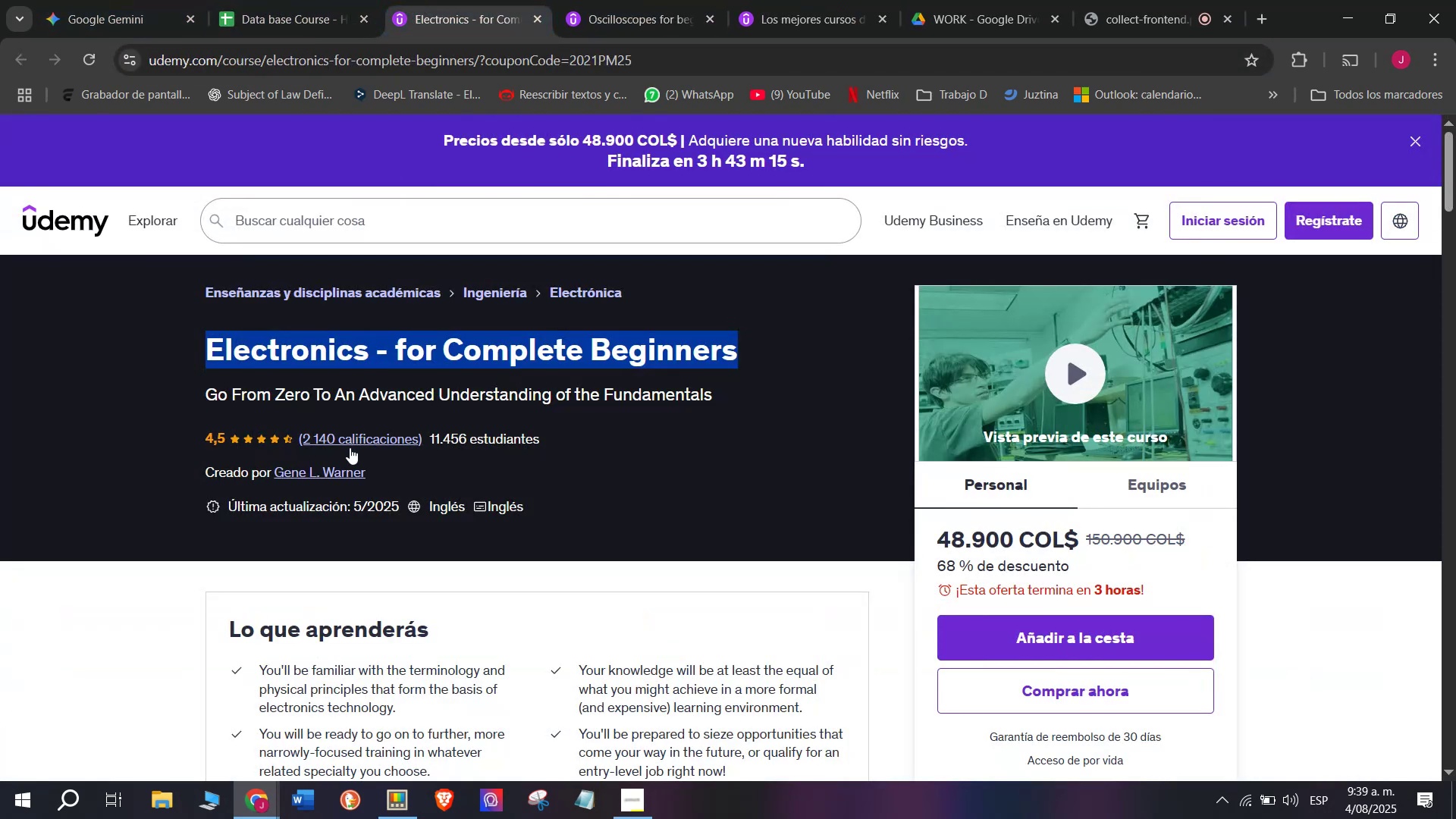 
left_click([344, 471])
 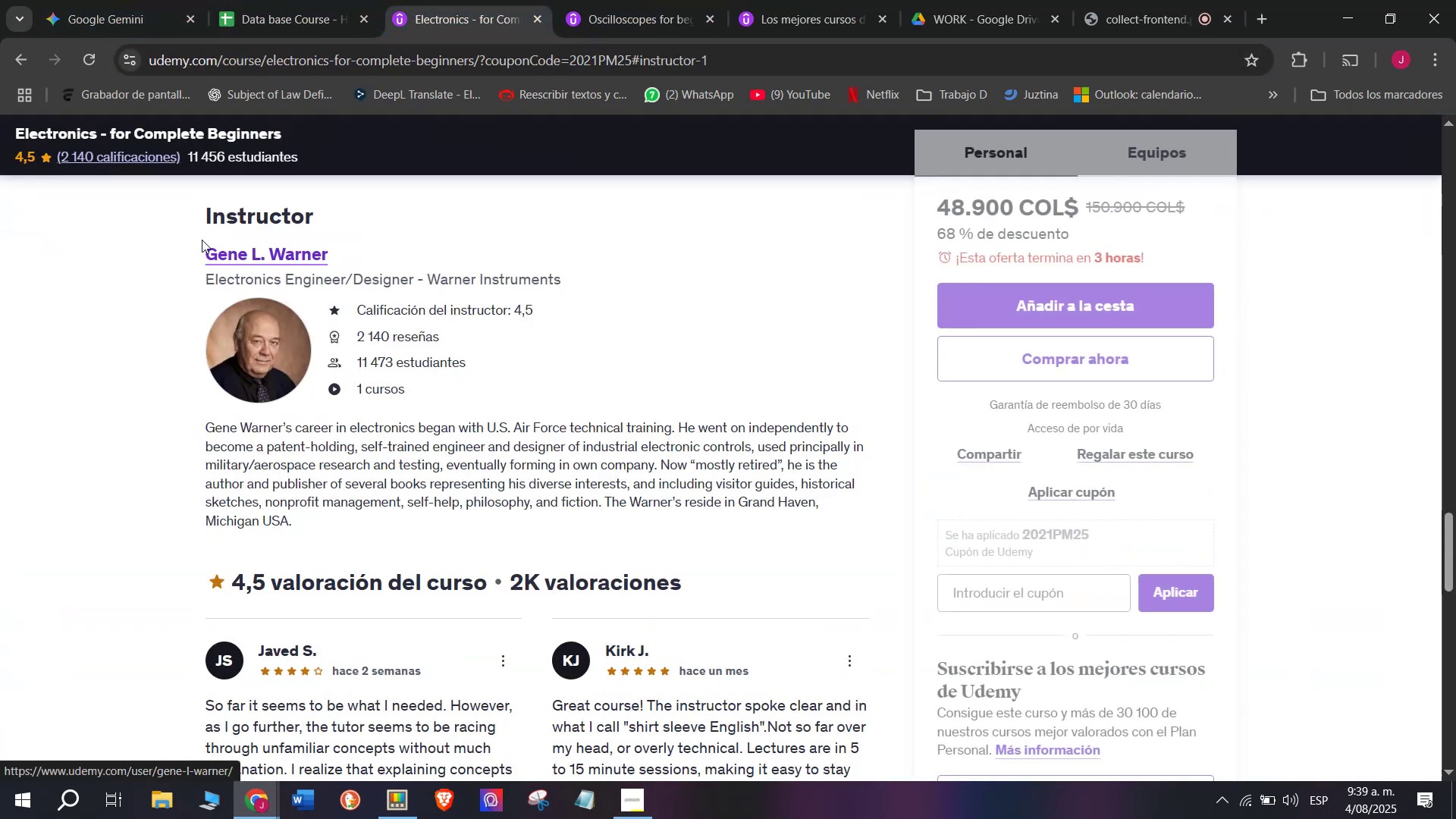 
left_click_drag(start_coordinate=[178, 247], to_coordinate=[361, 242])
 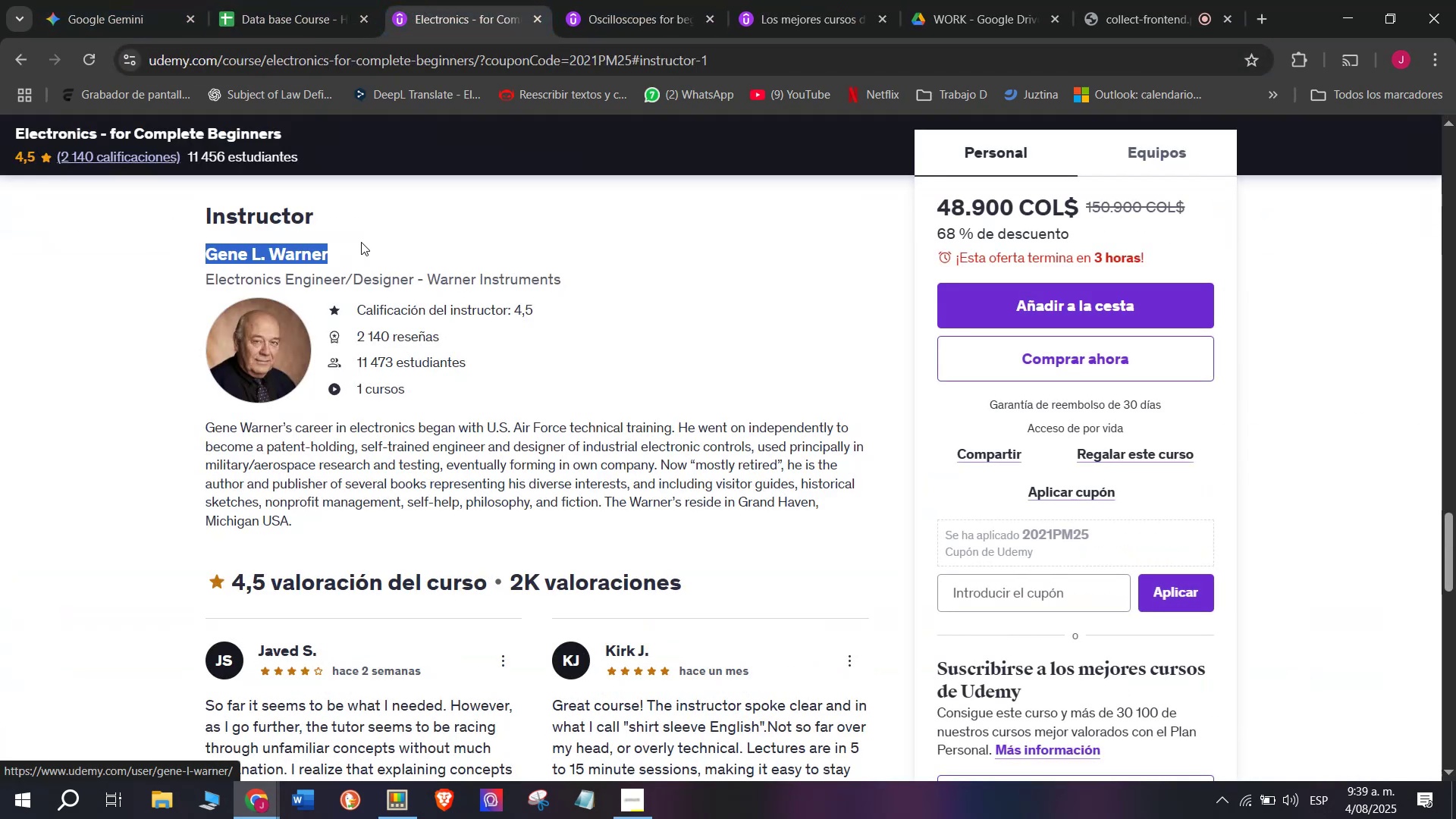 
key(Control+ControlLeft)
 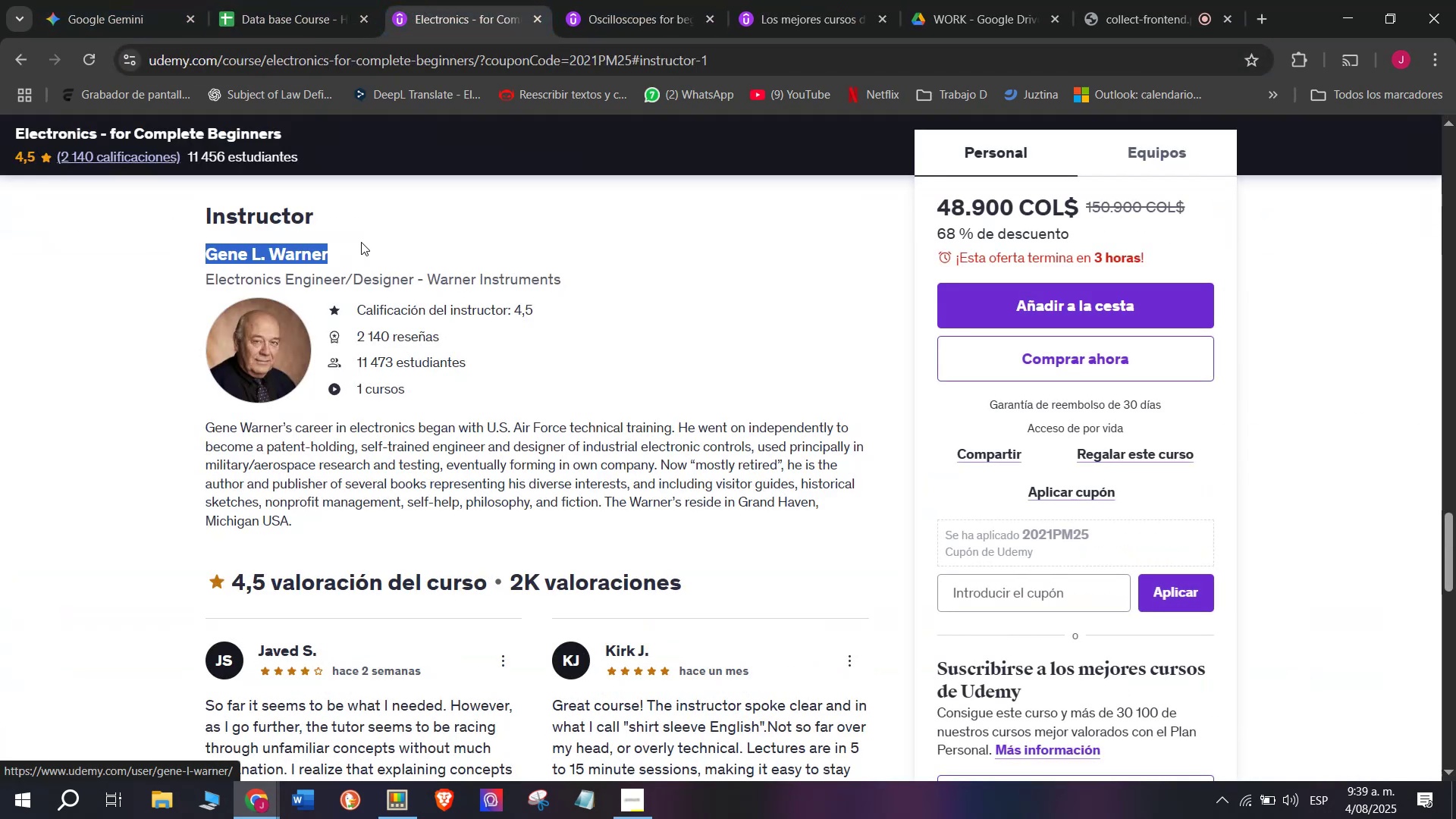 
key(Break)
 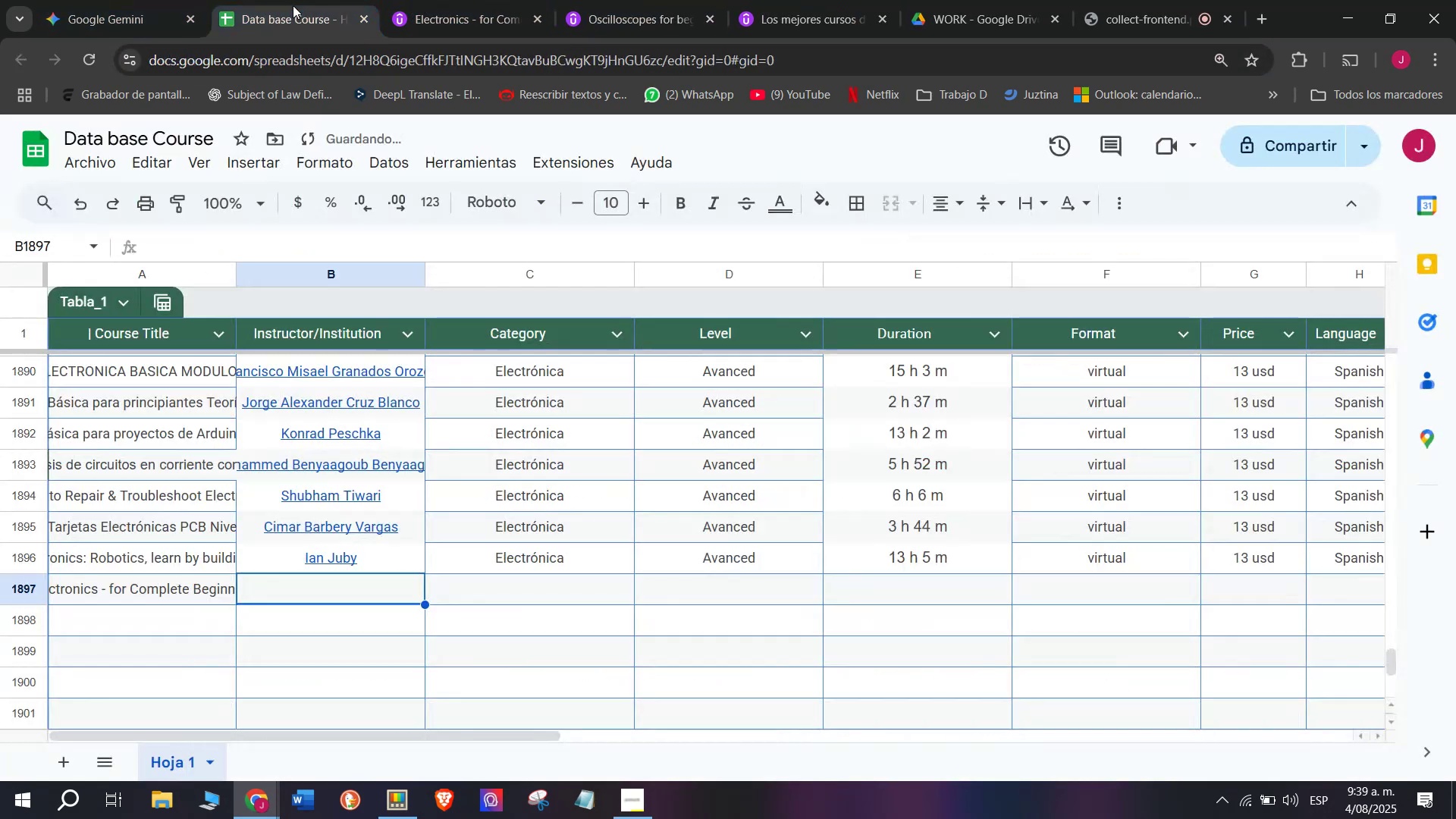 
key(Control+C)
 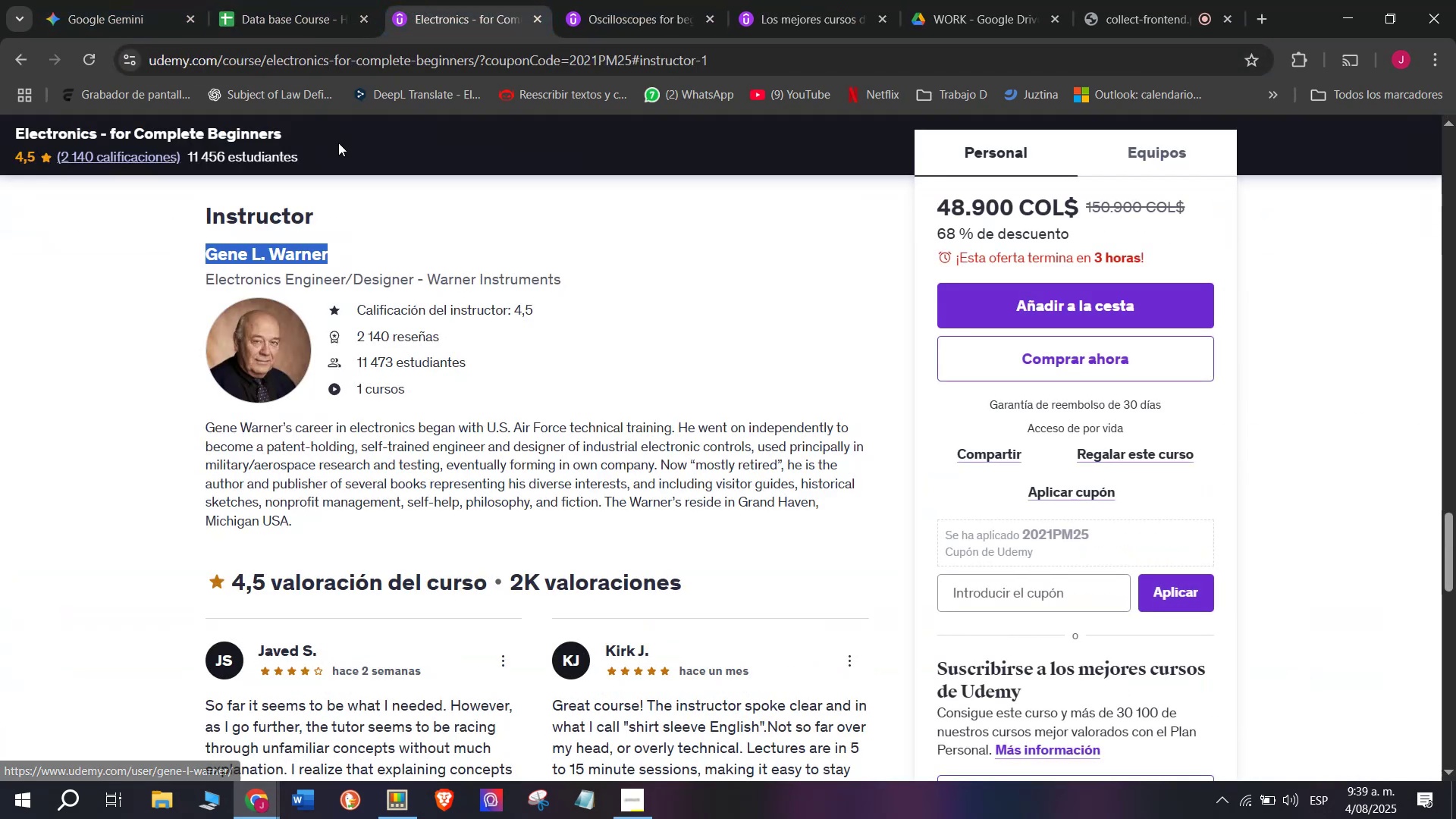 
key(Break)
 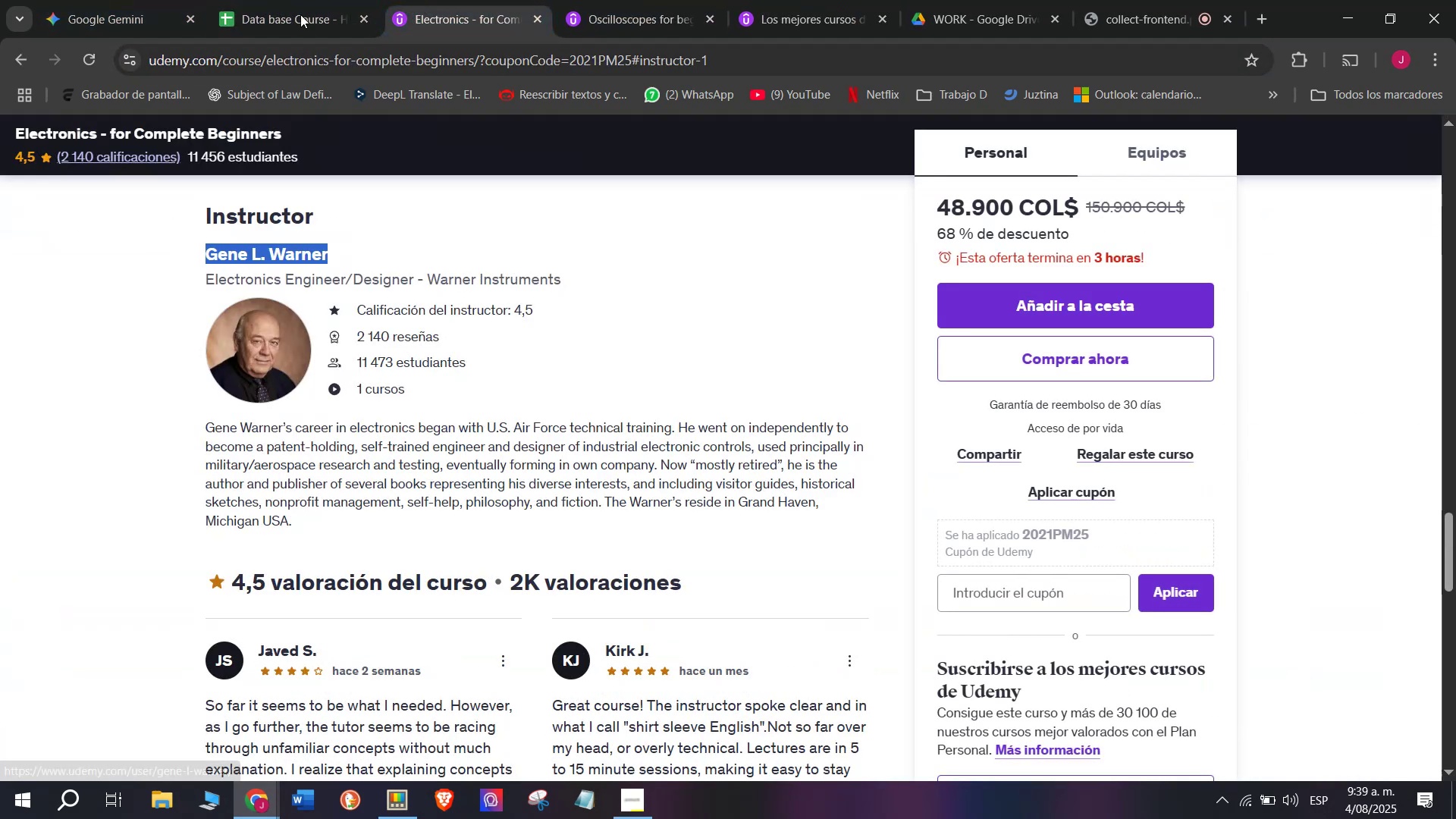 
key(Control+ControlLeft)
 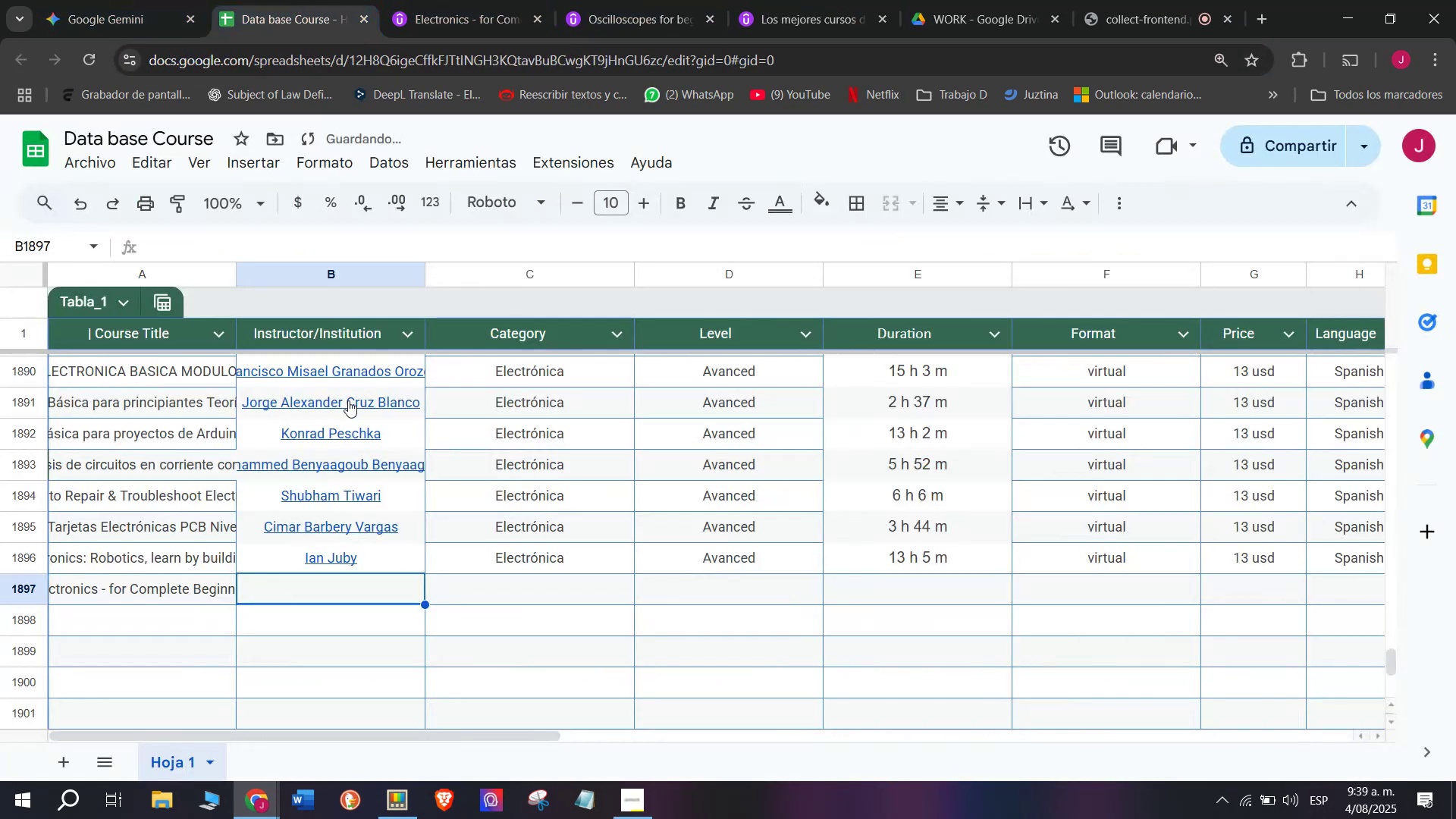 
key(Control+C)
 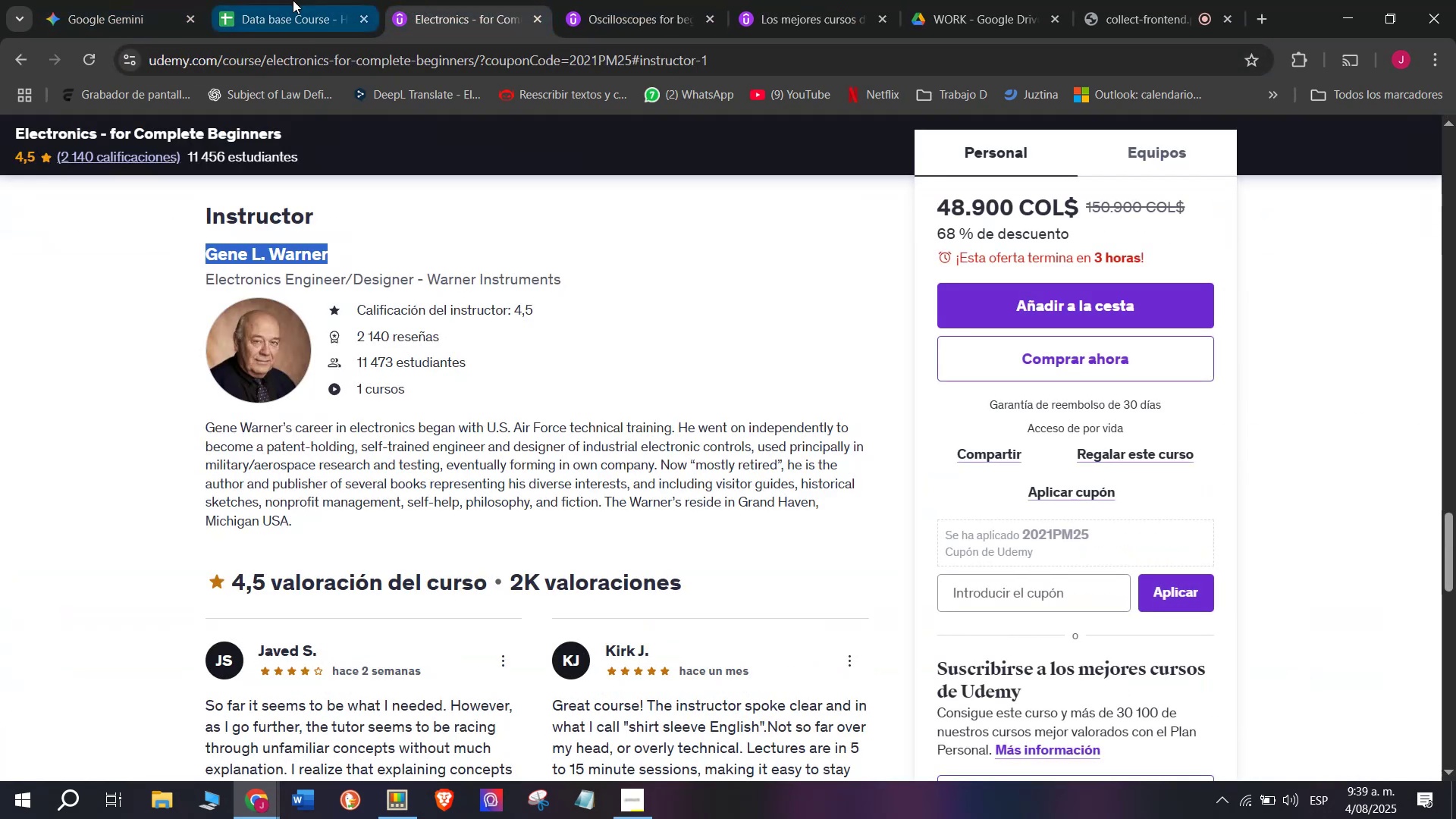 
left_click([293, 0])
 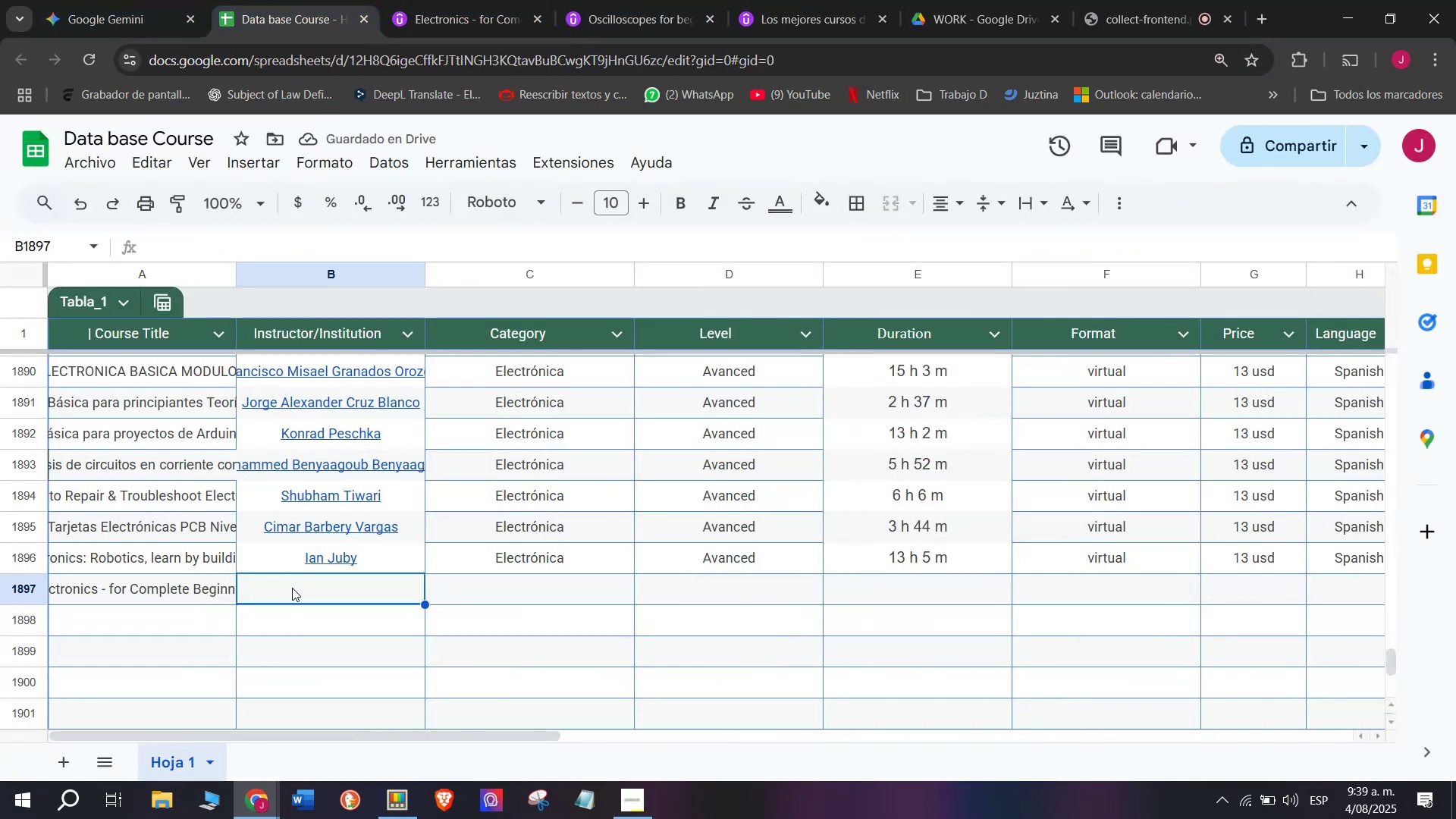 
key(Control+ControlLeft)
 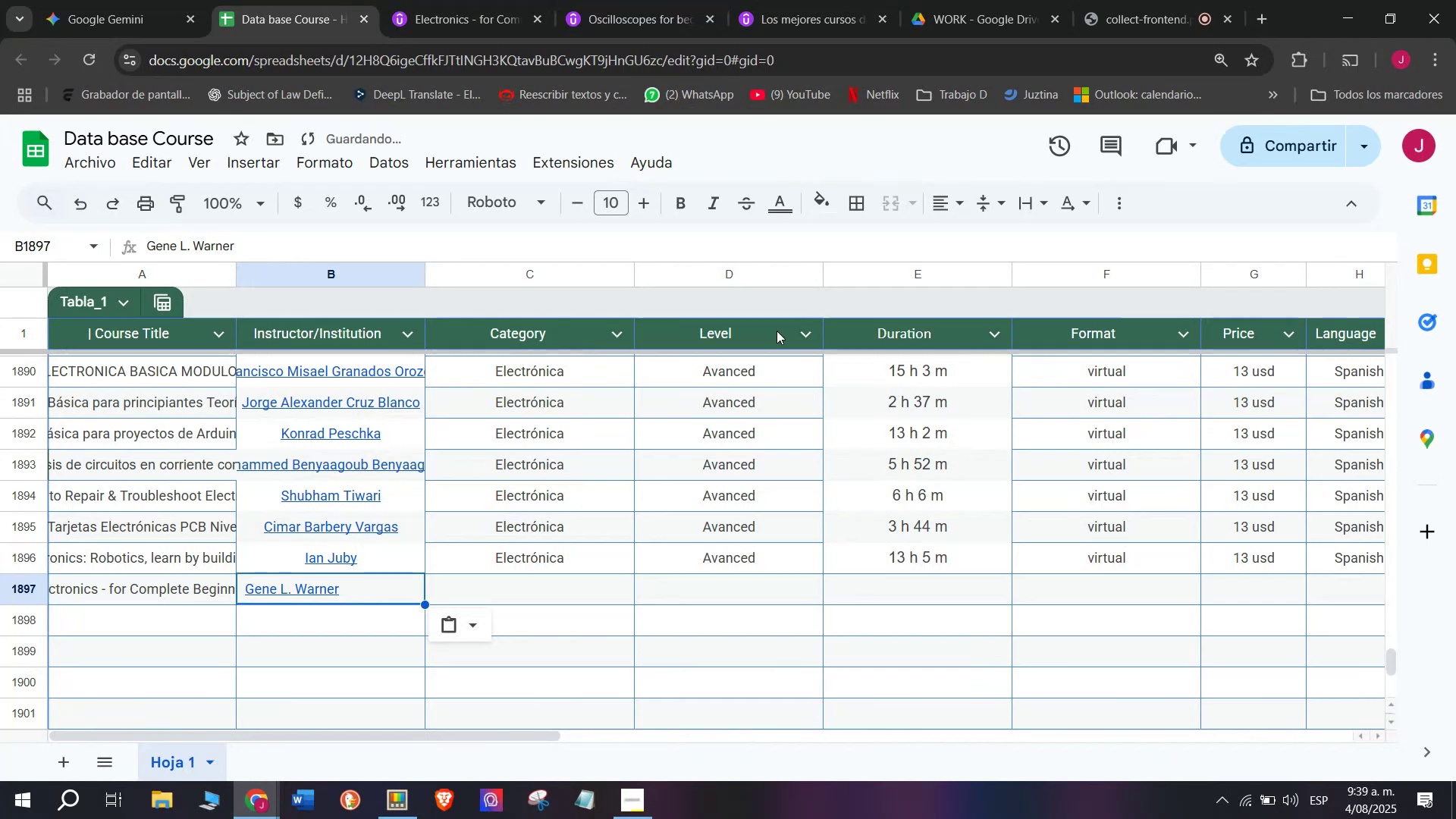 
key(Z)
 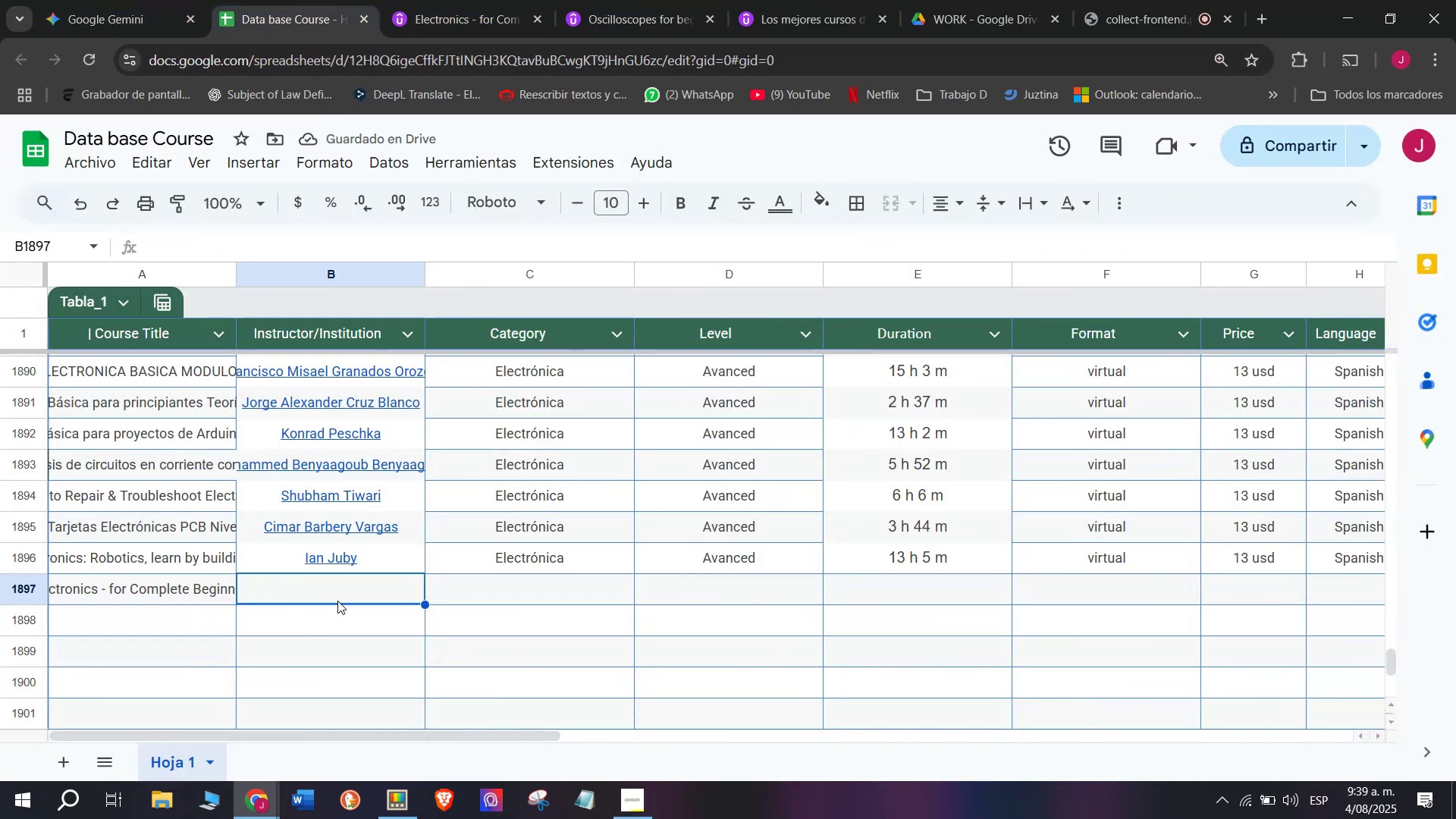 
key(Control+V)
 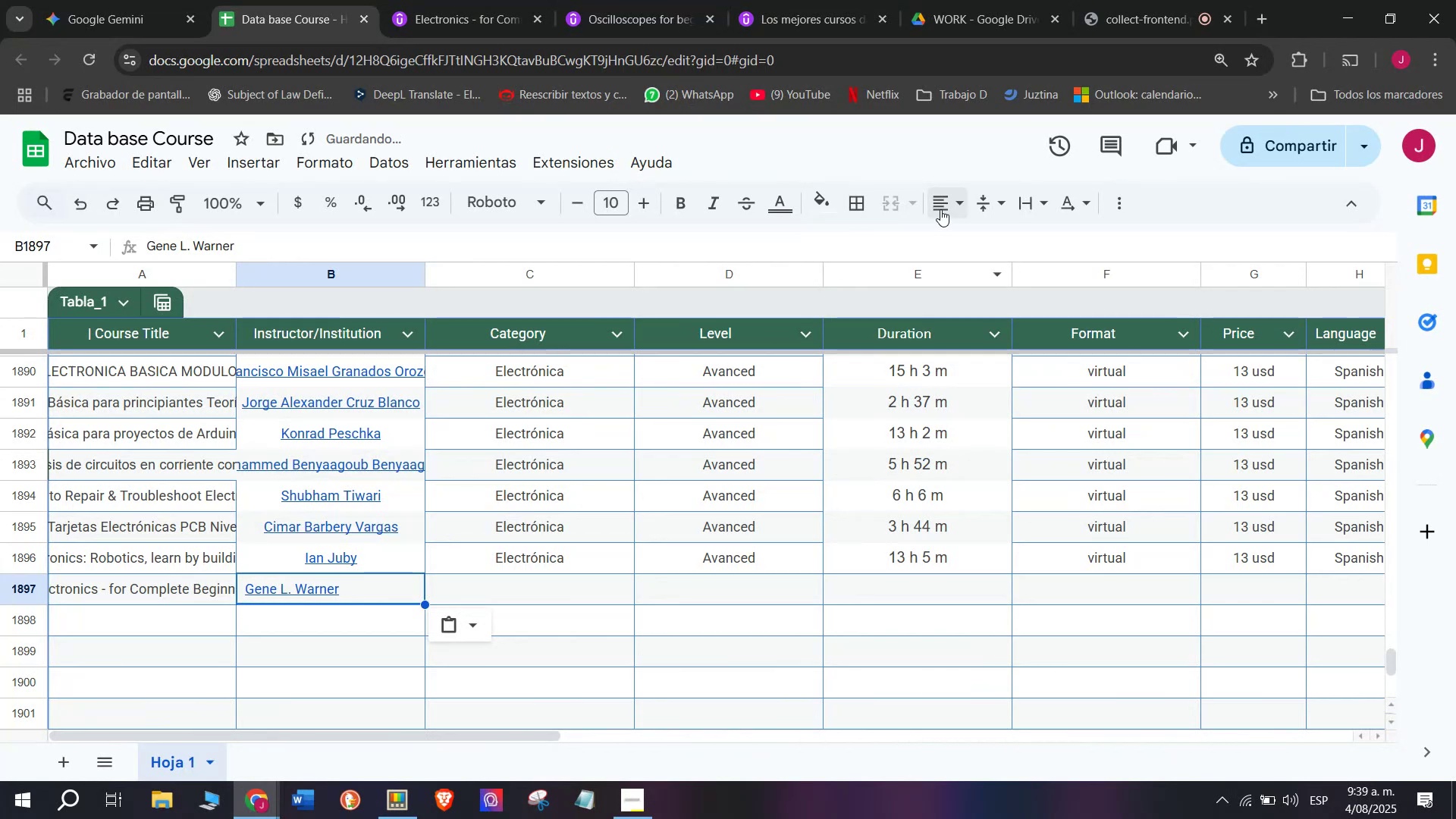 
left_click([941, 209])
 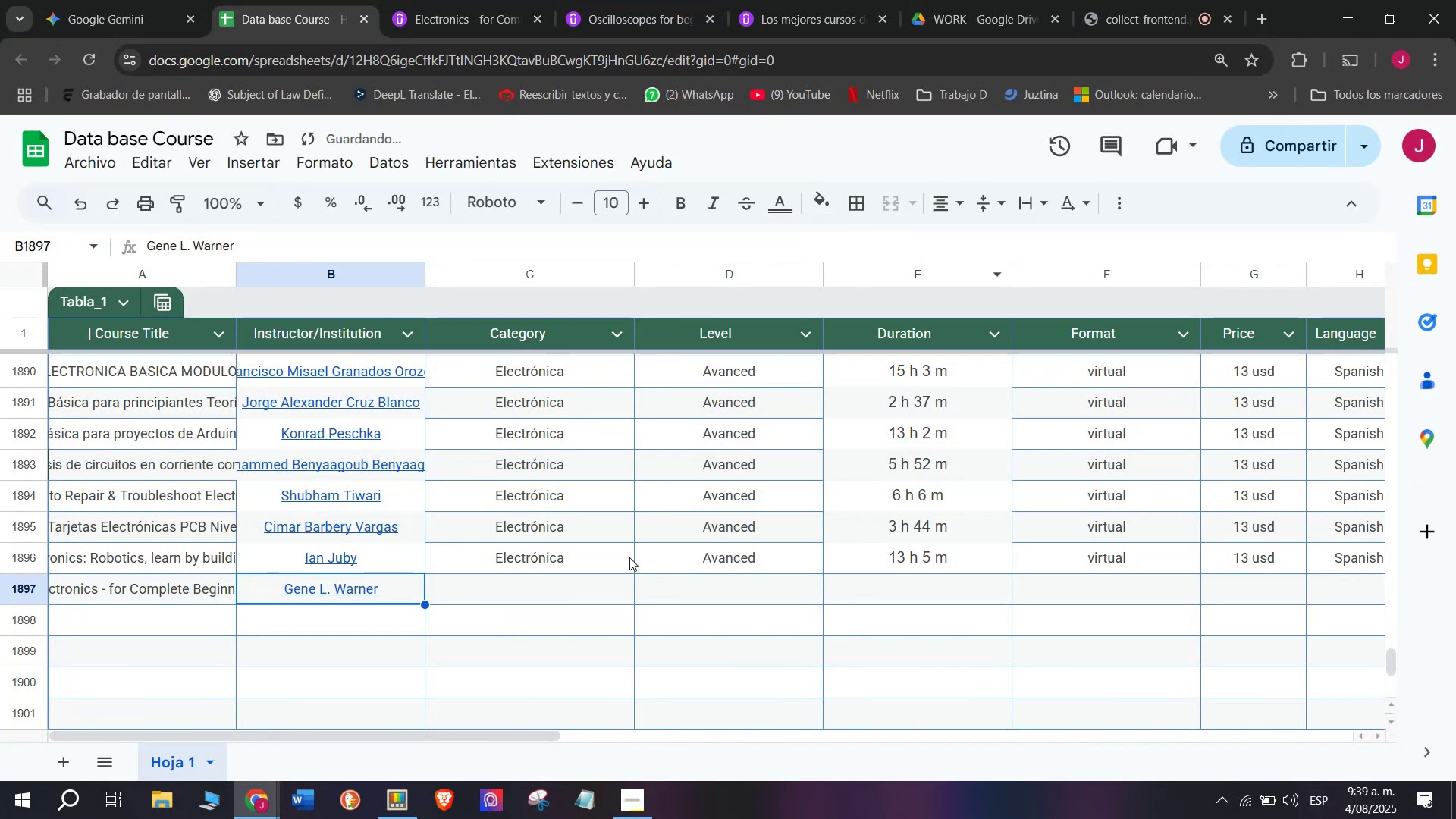 
left_click([588, 559])
 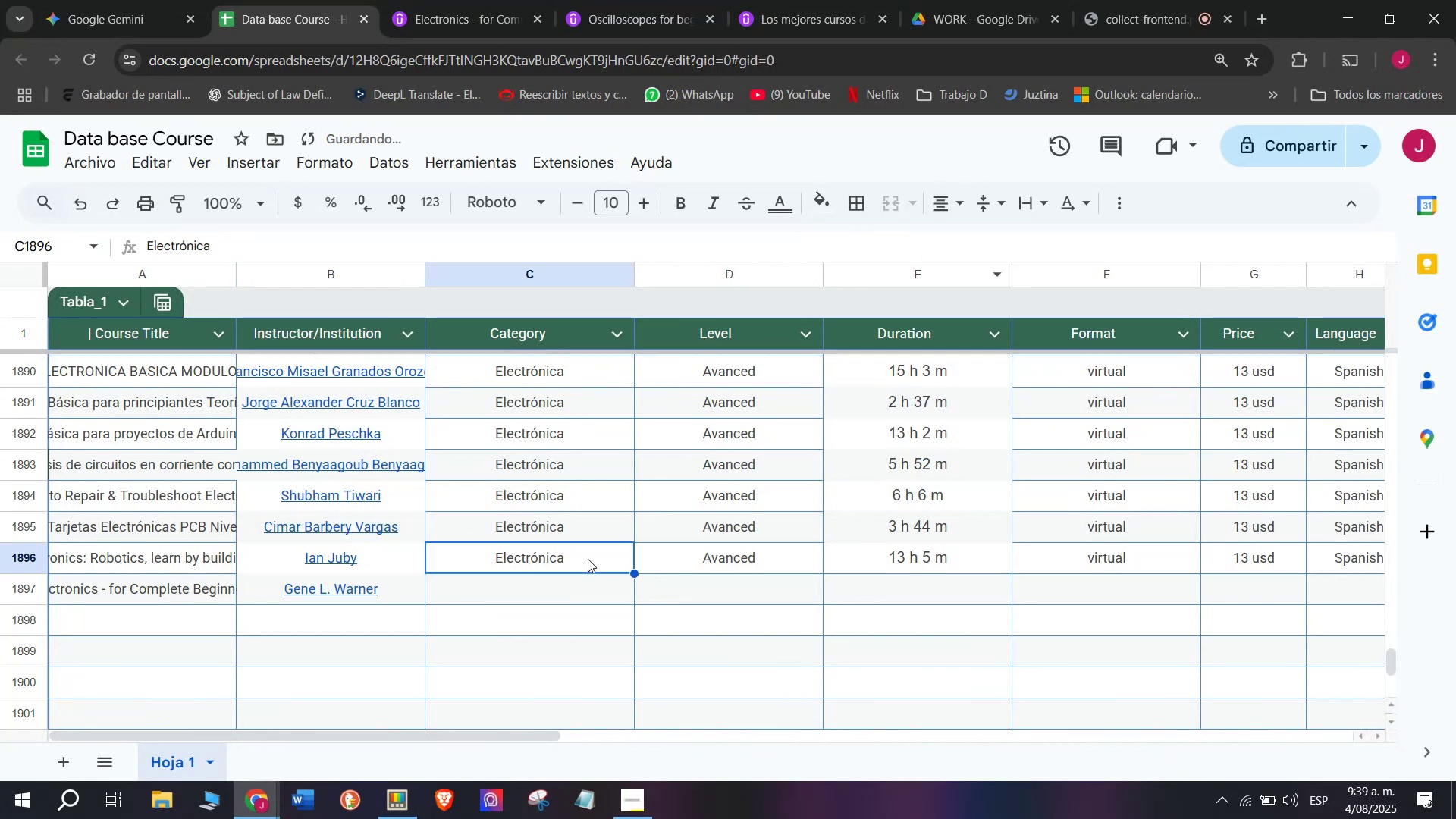 
key(Break)
 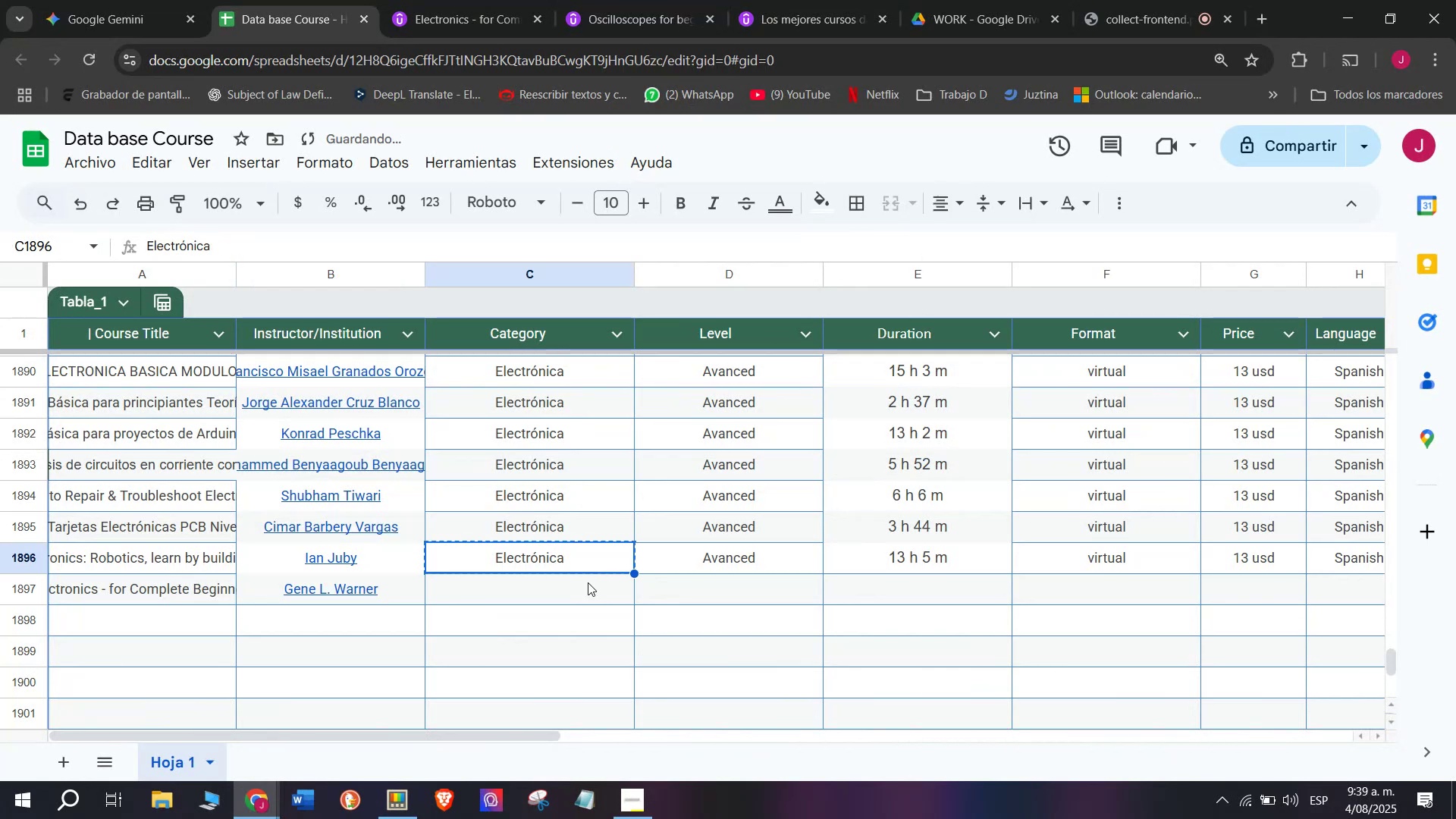 
key(Control+ControlLeft)
 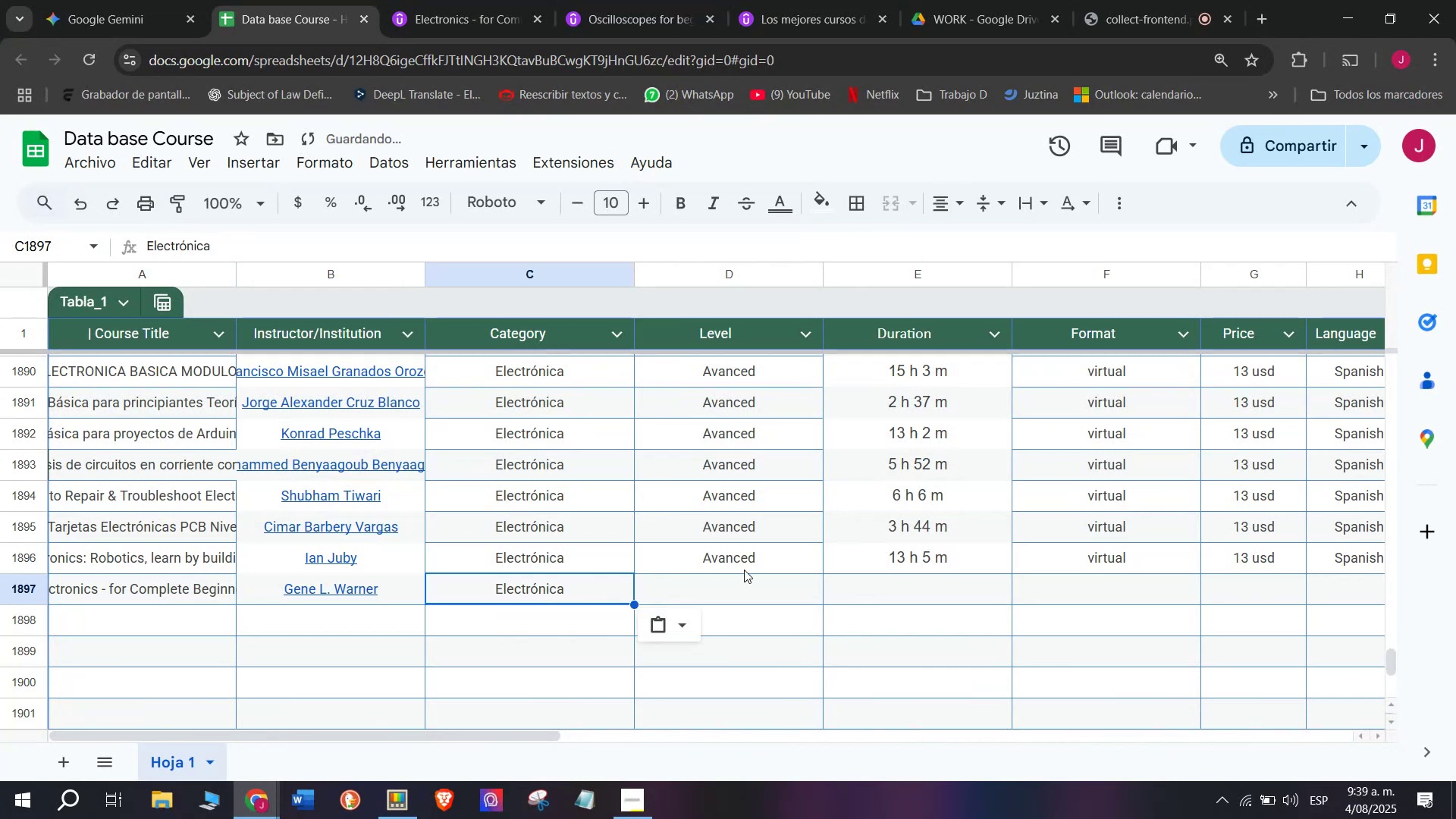 
key(Control+C)
 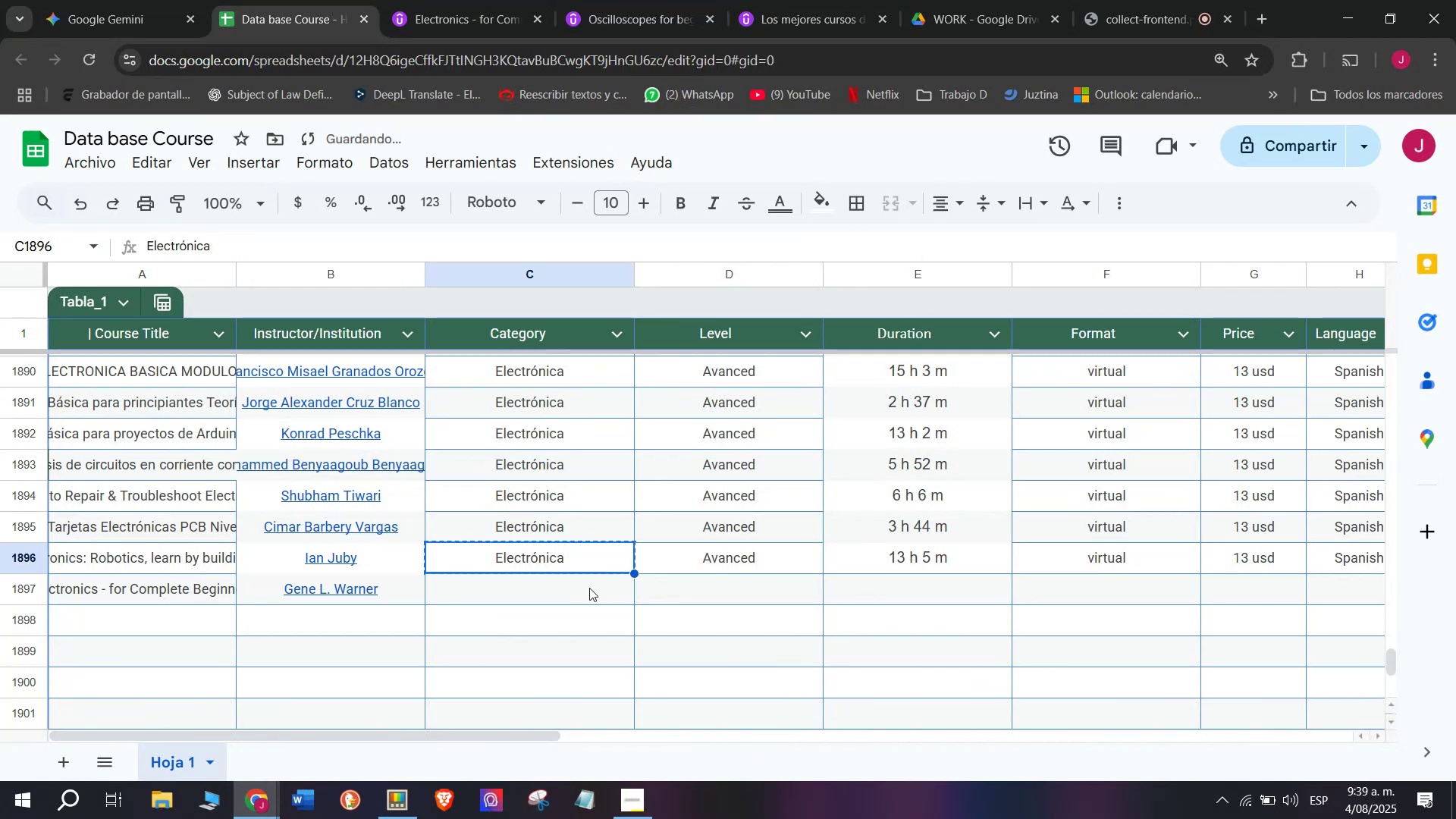 
double_click([589, 588])
 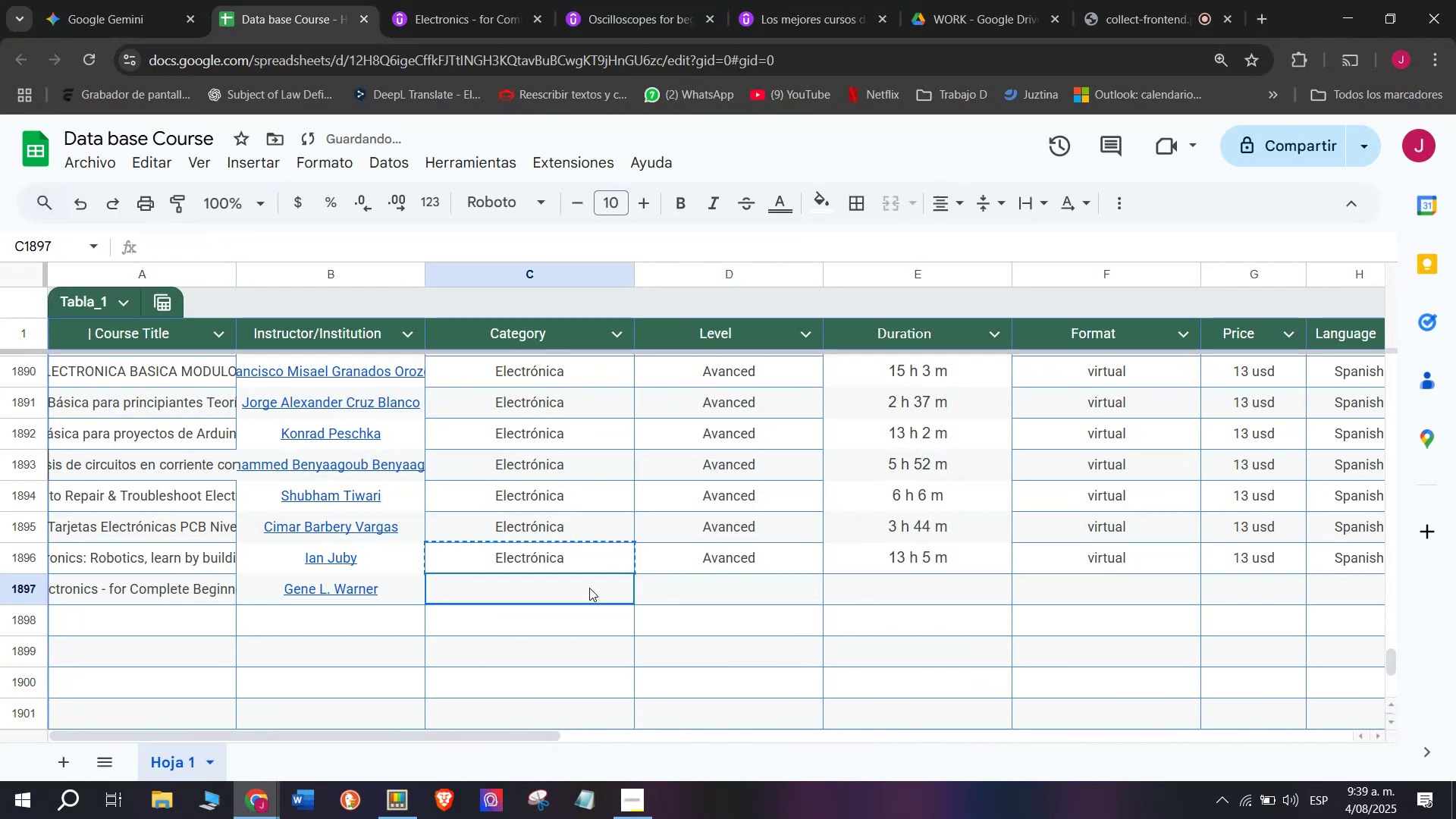 
key(Z)
 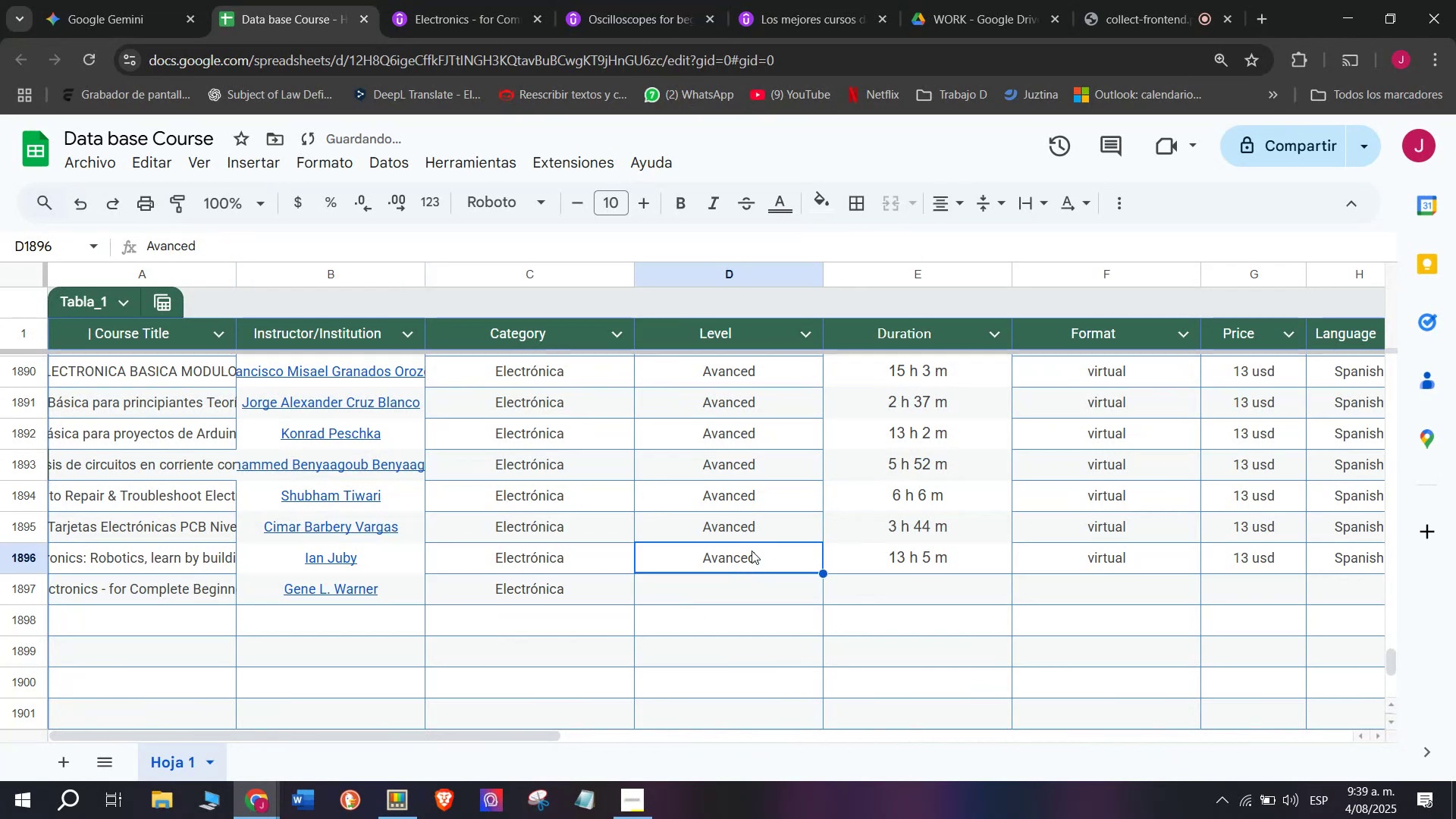 
key(Control+ControlLeft)
 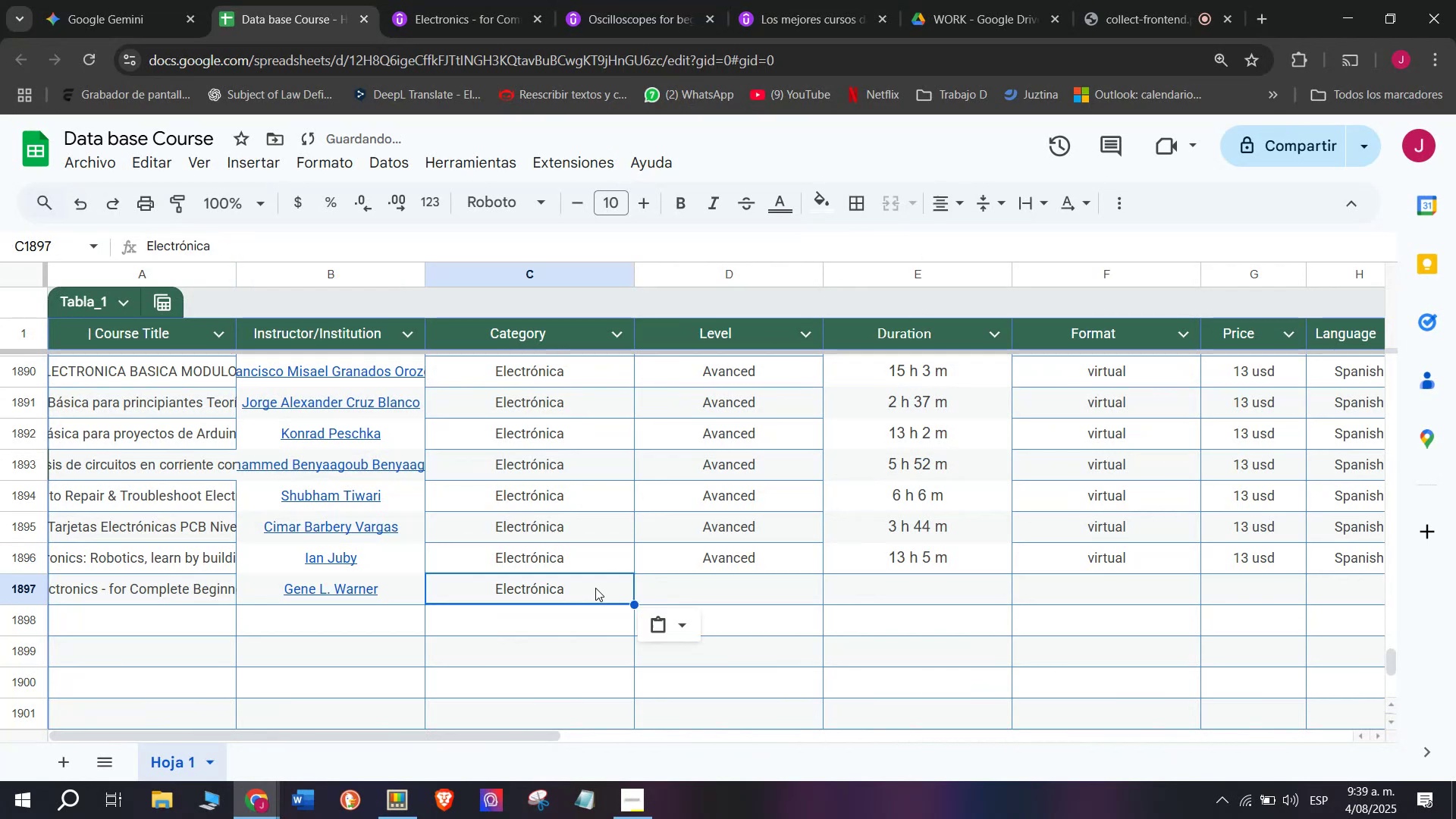 
key(Control+V)
 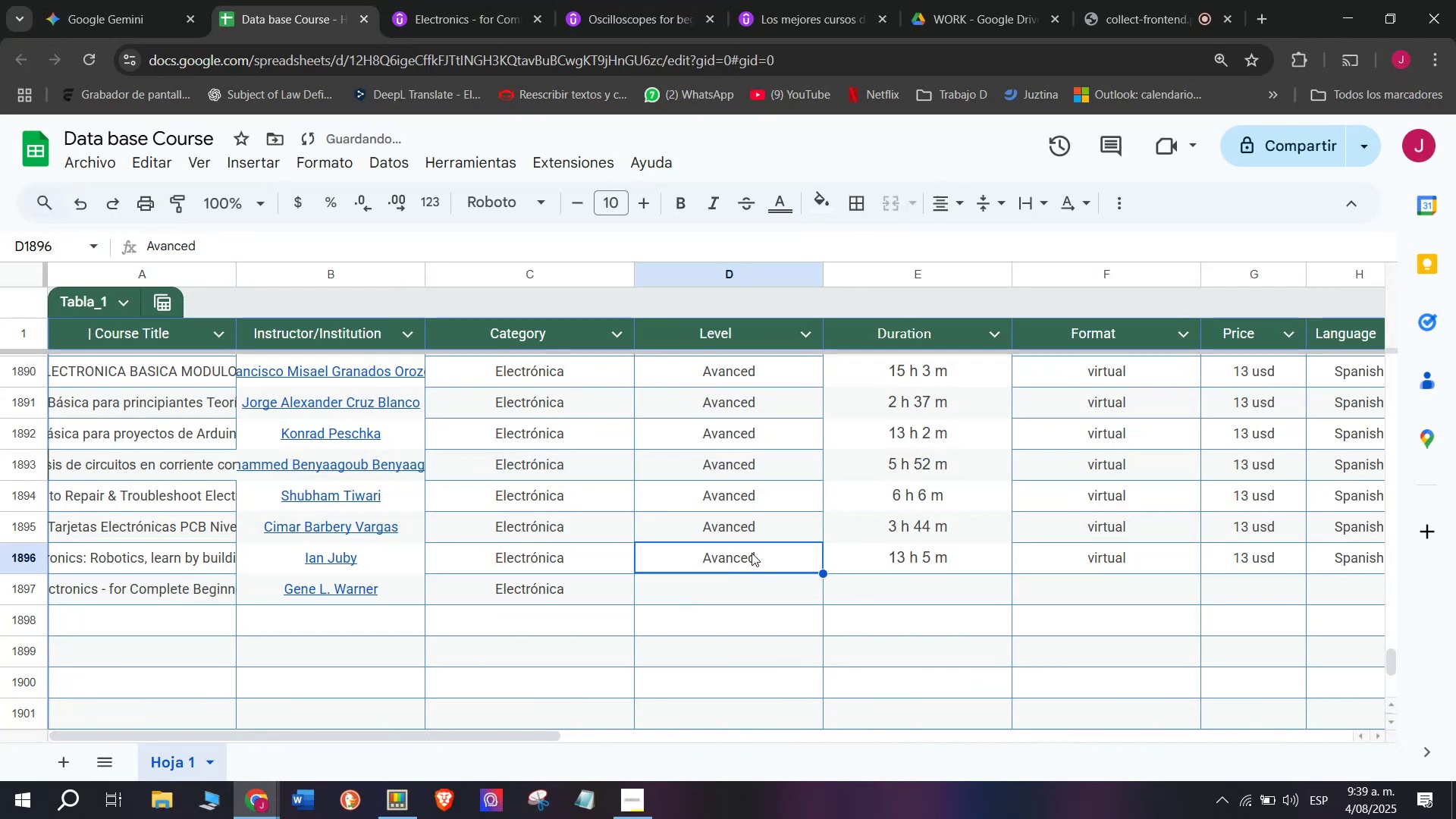 
key(Control+ControlLeft)
 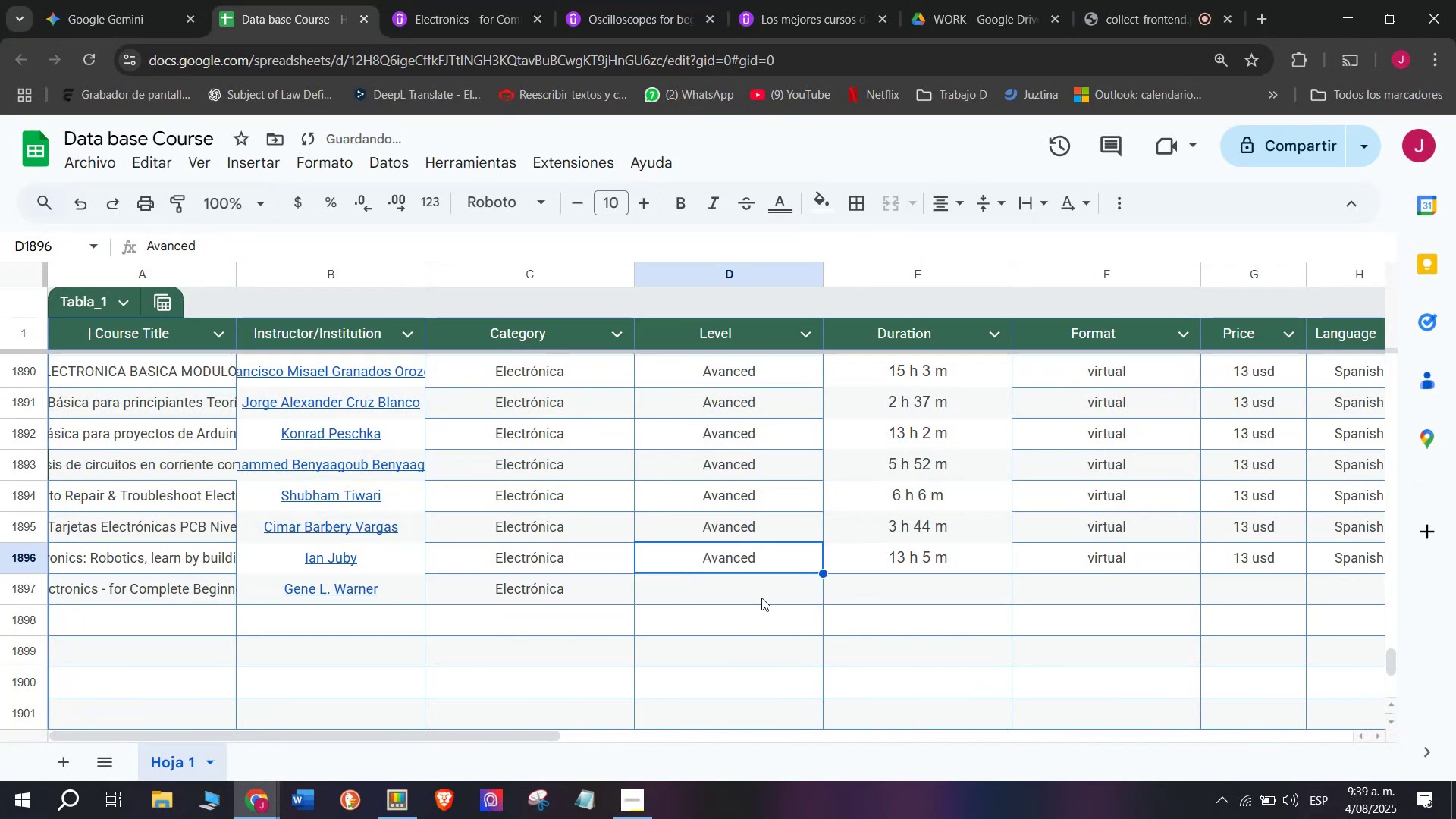 
key(Break)
 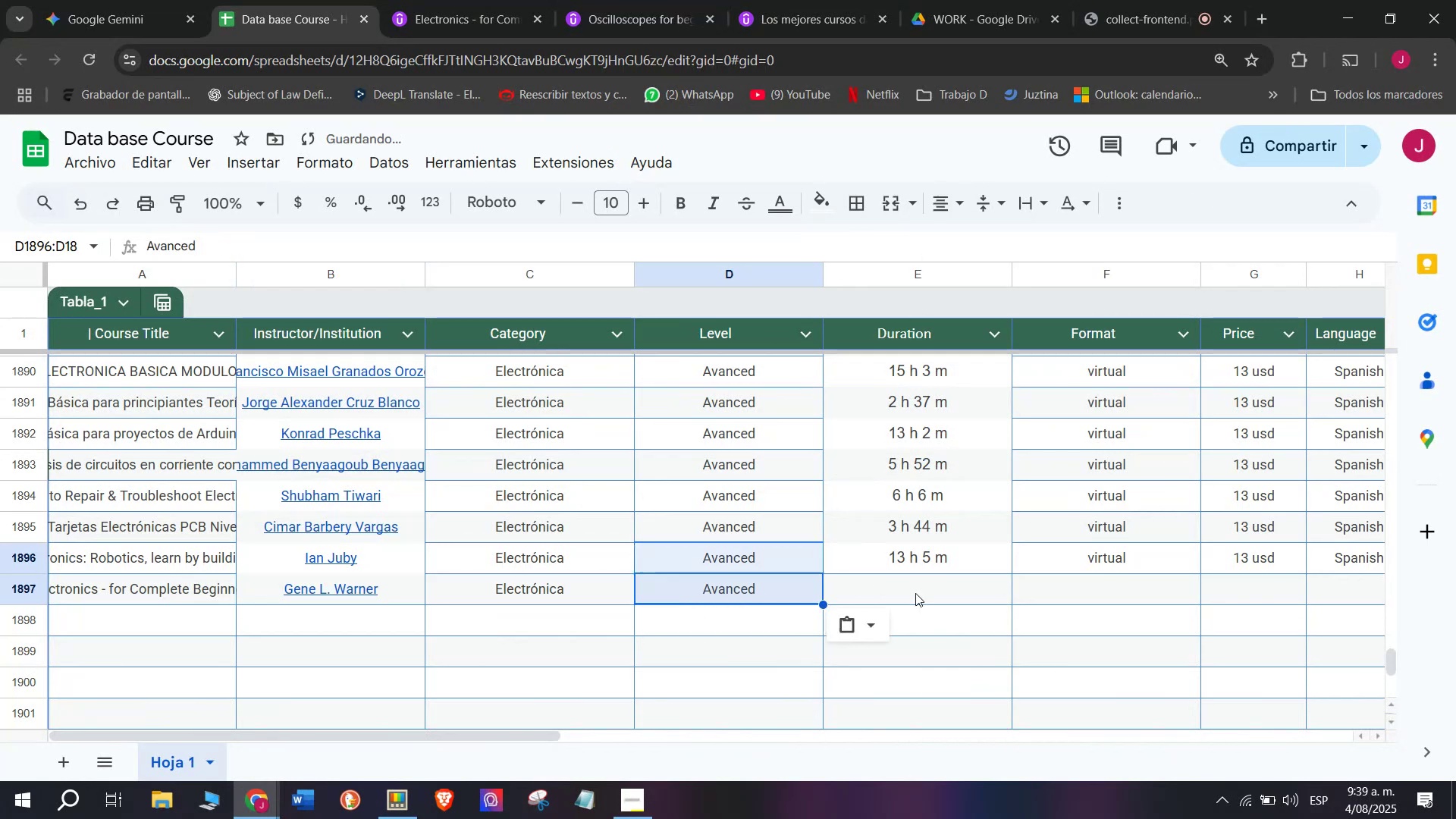 
key(Control+C)
 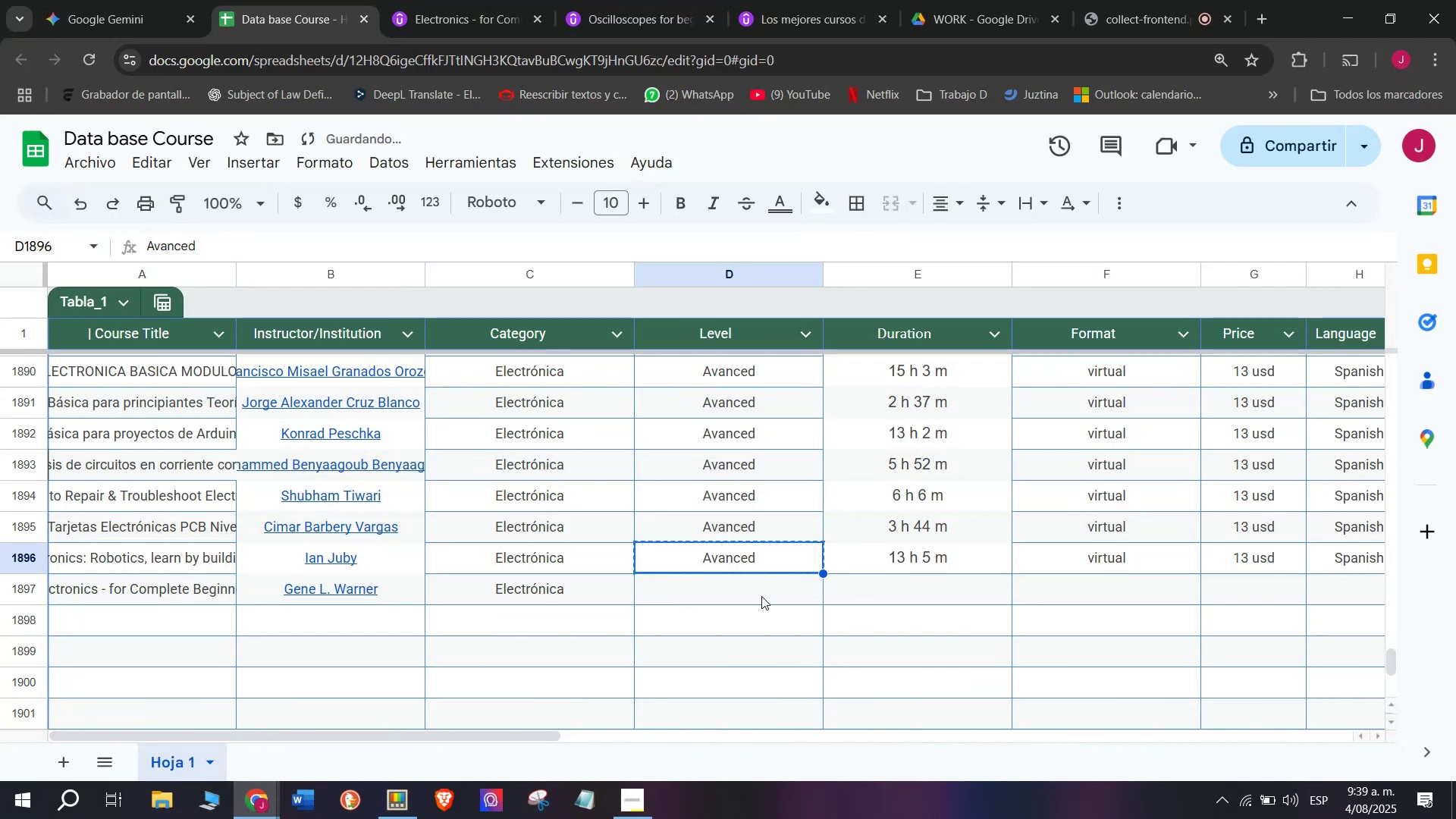 
triple_click([761, 596])
 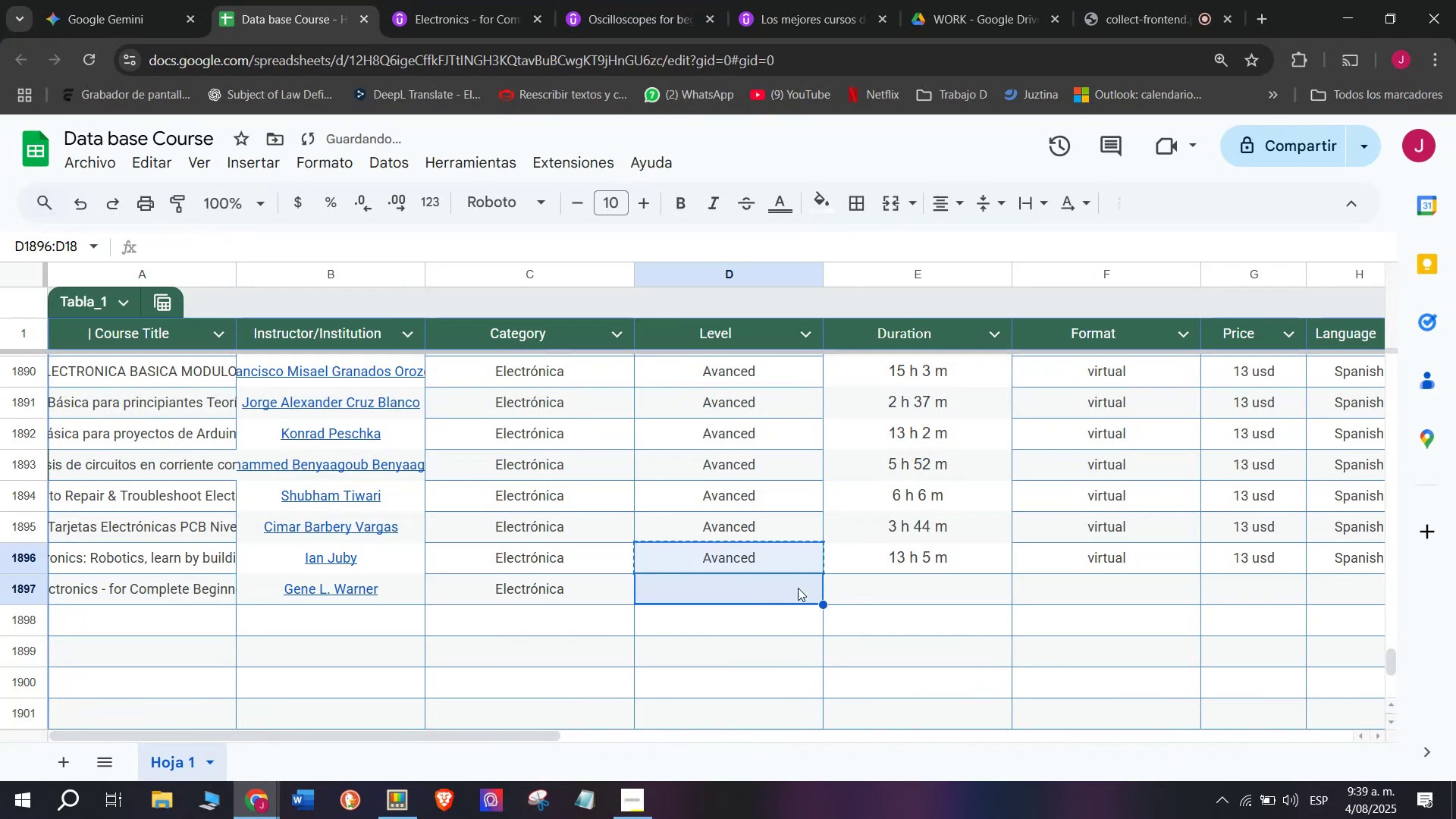 
key(Z)
 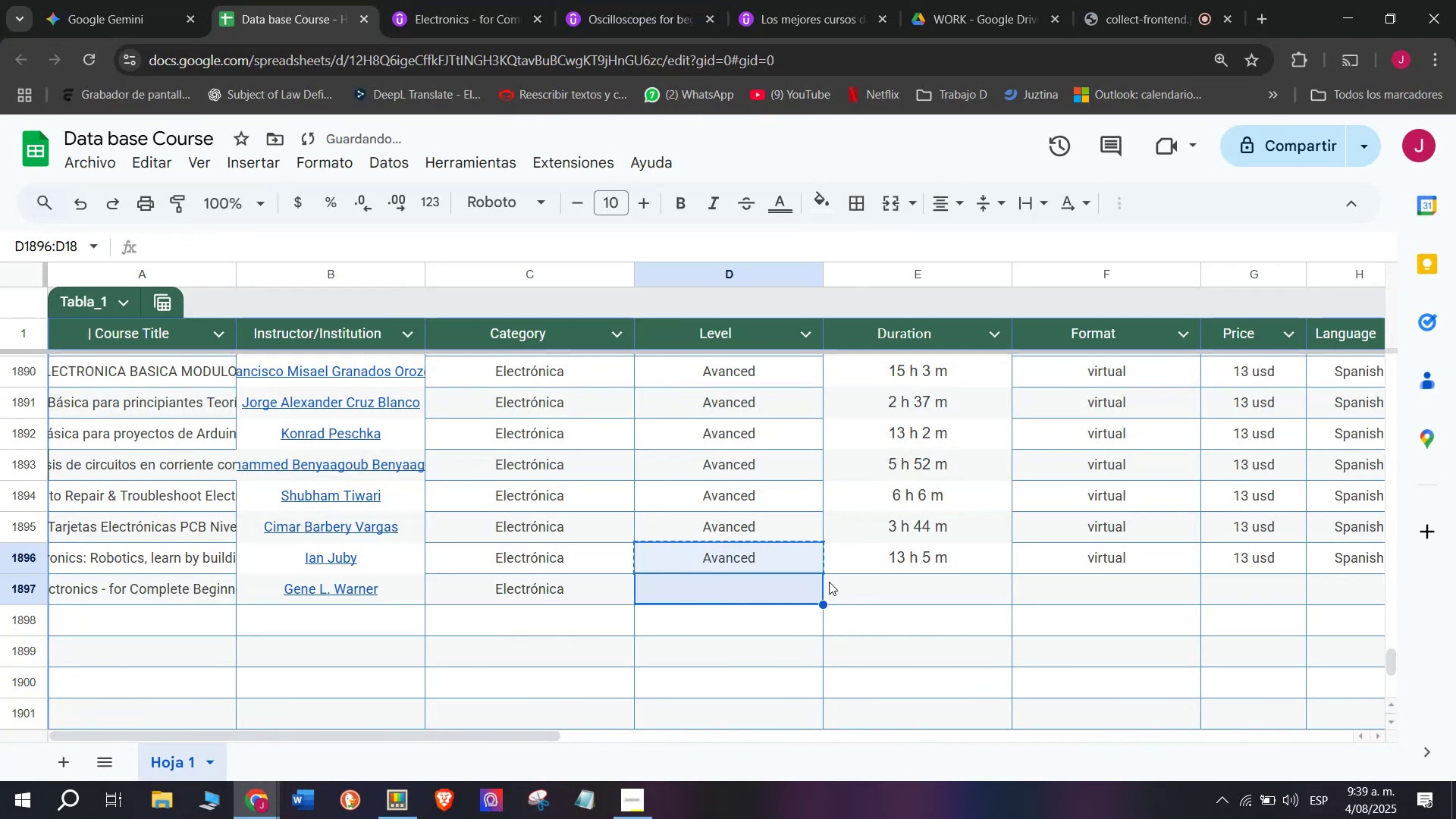 
key(Control+ControlLeft)
 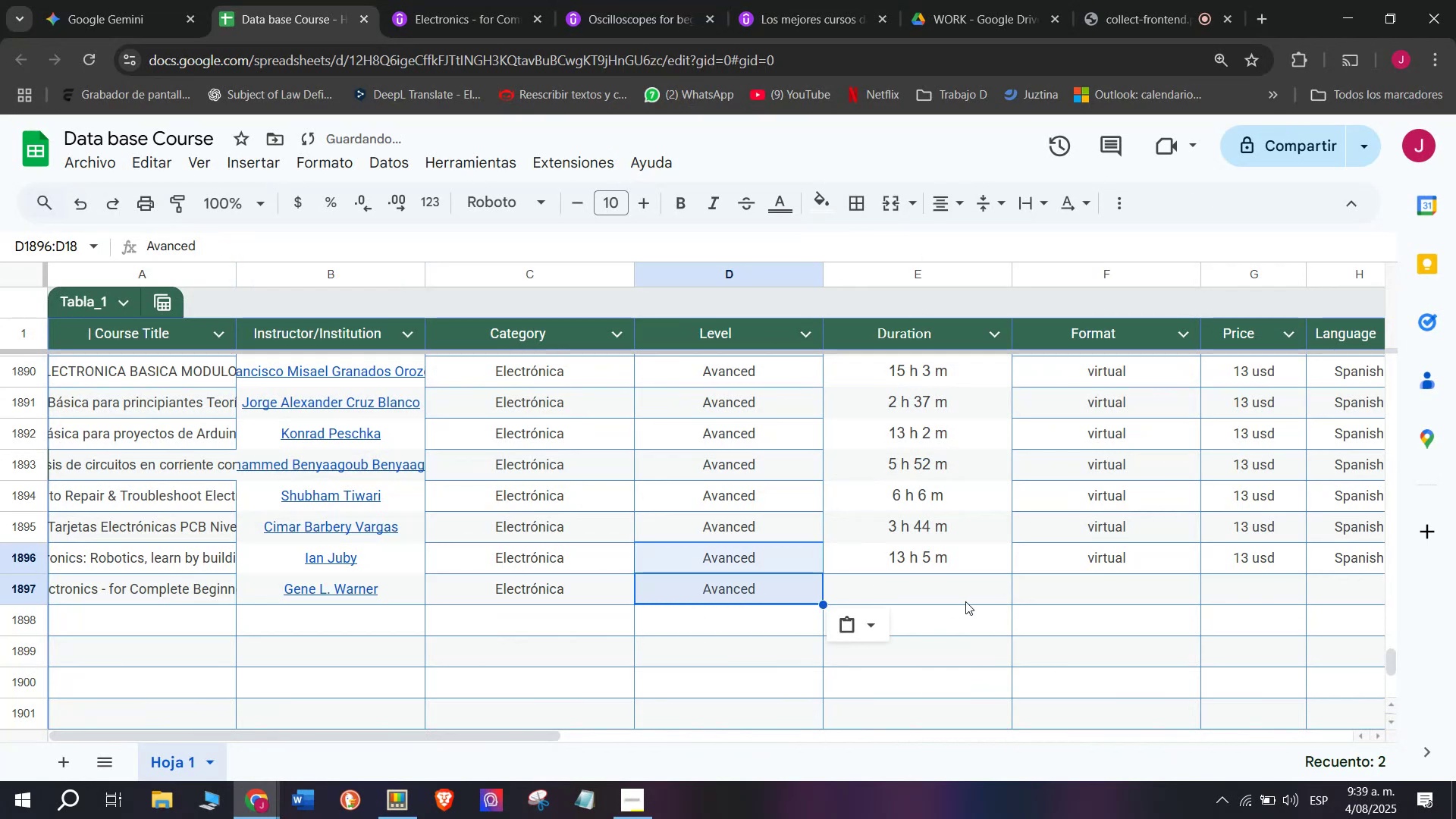 
key(Control+V)
 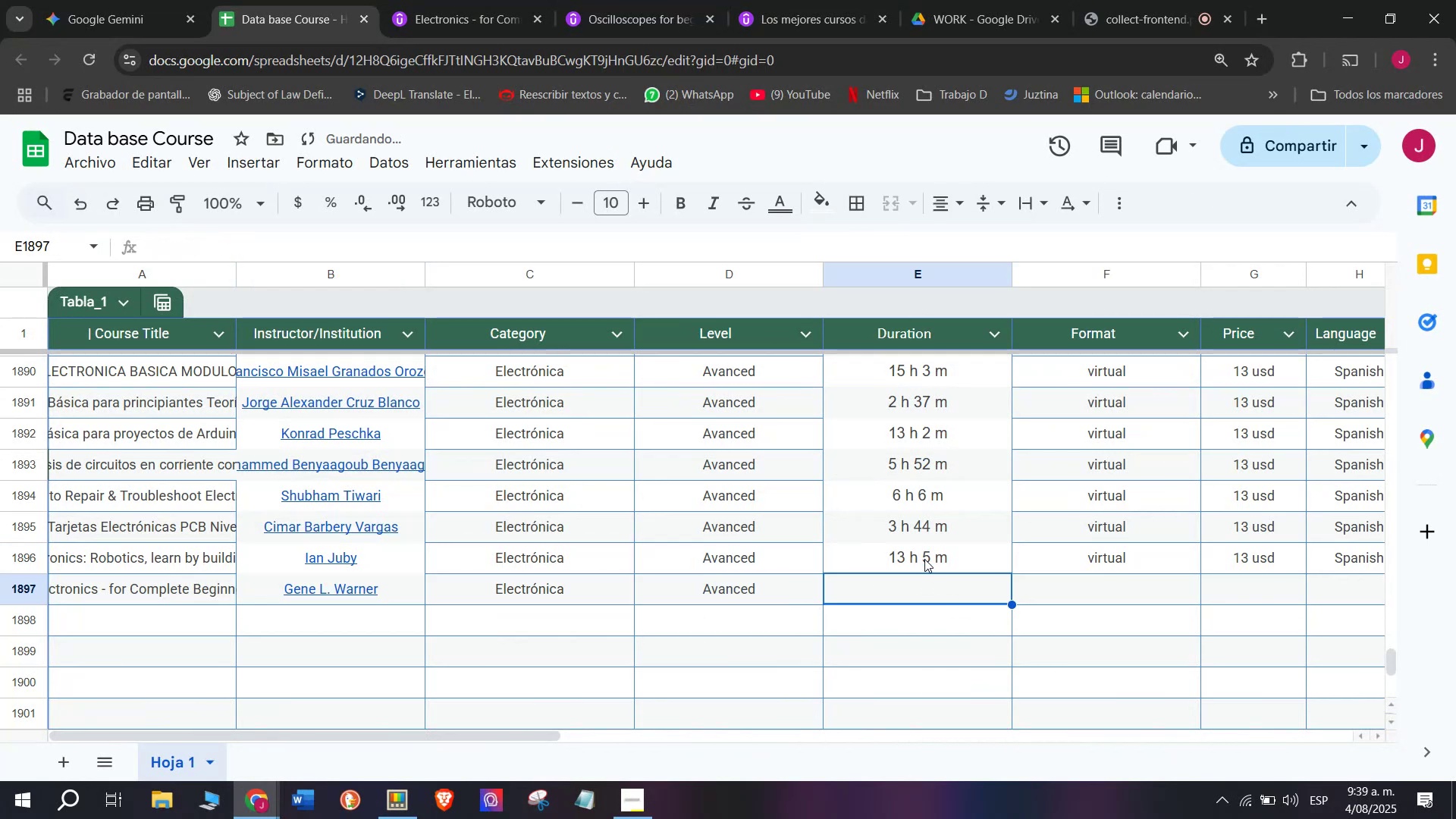 
double_click([921, 554])
 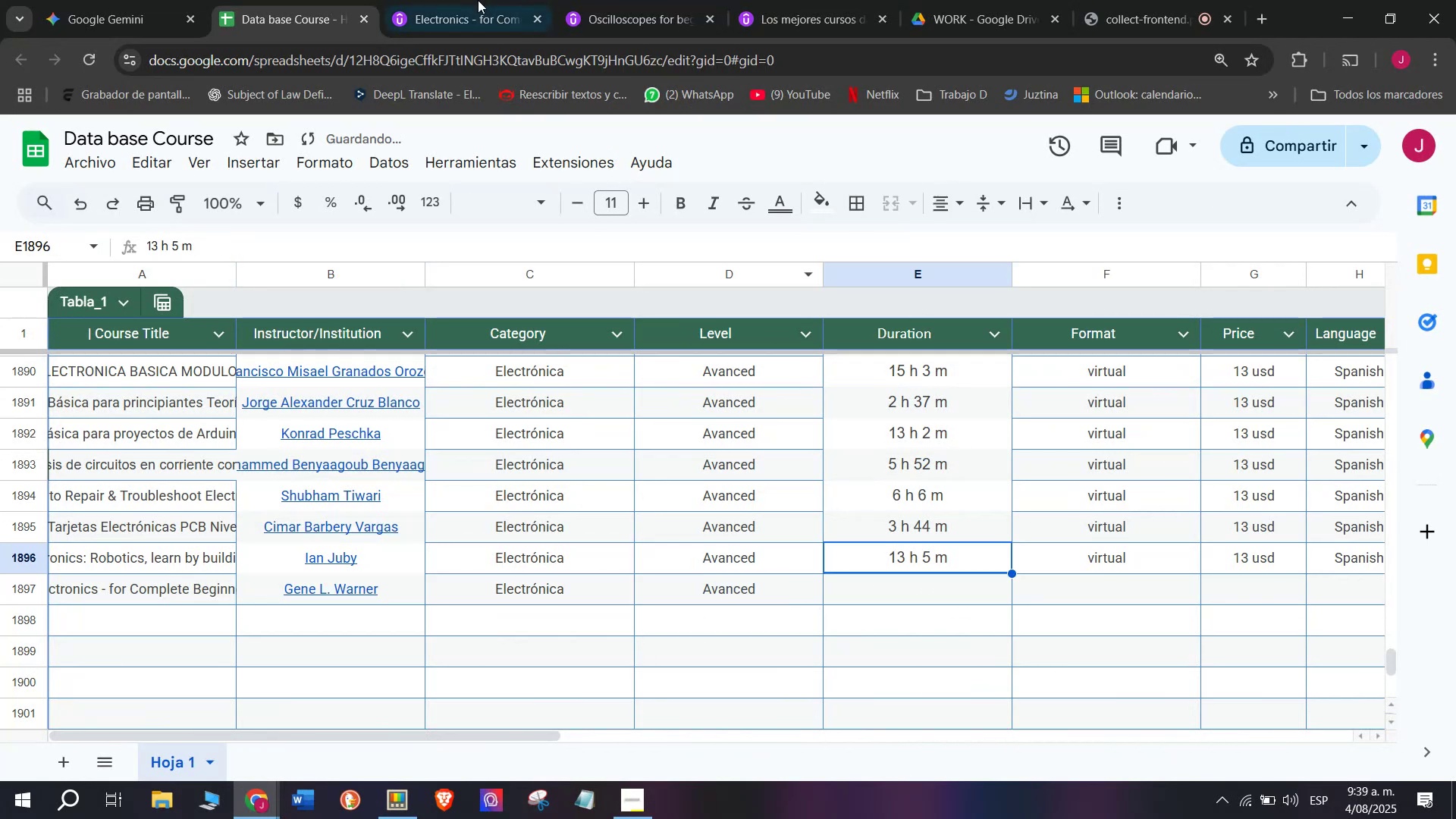 
left_click([478, 0])
 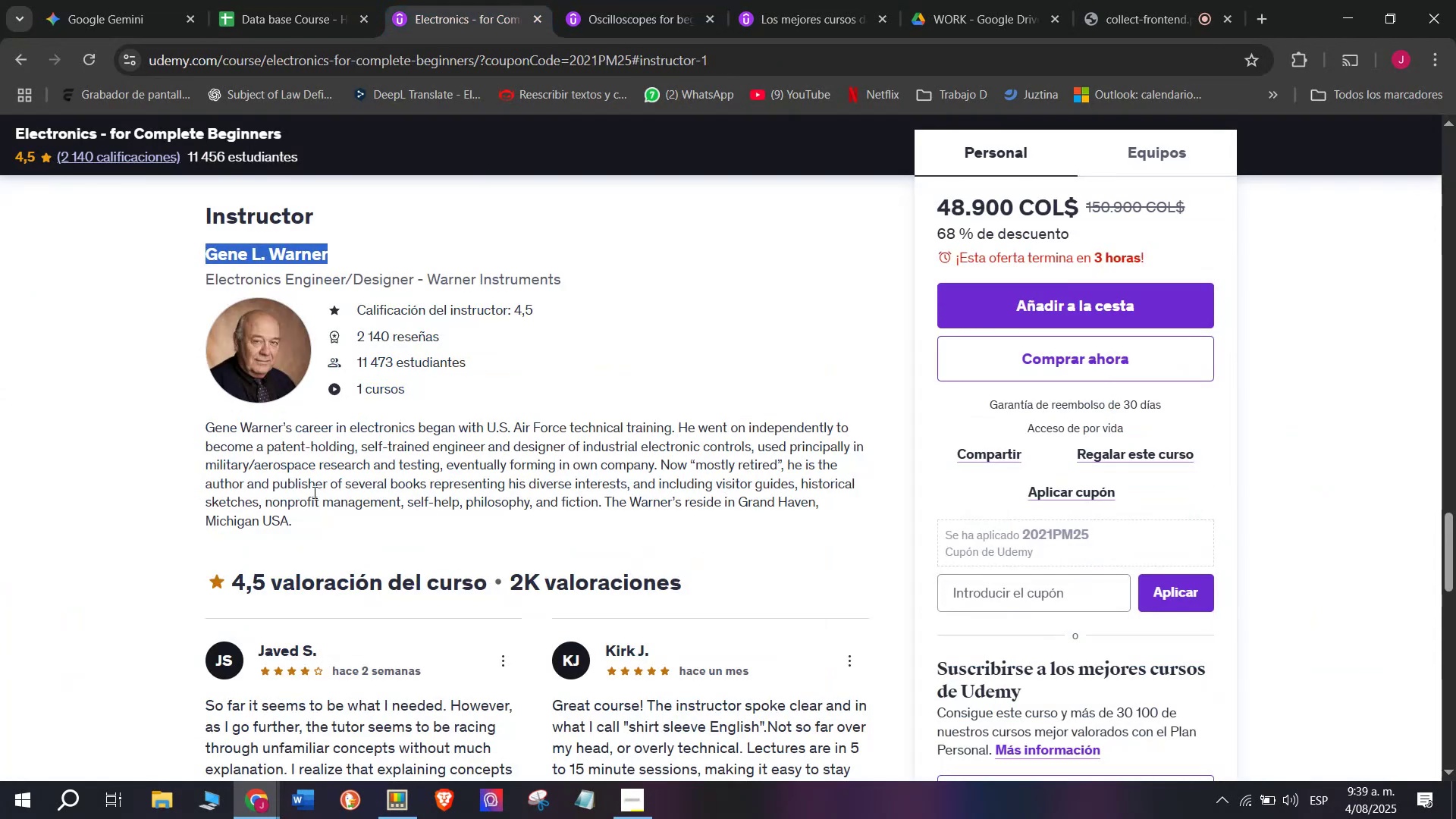 
scroll: coordinate [372, 475], scroll_direction: up, amount: 9.0
 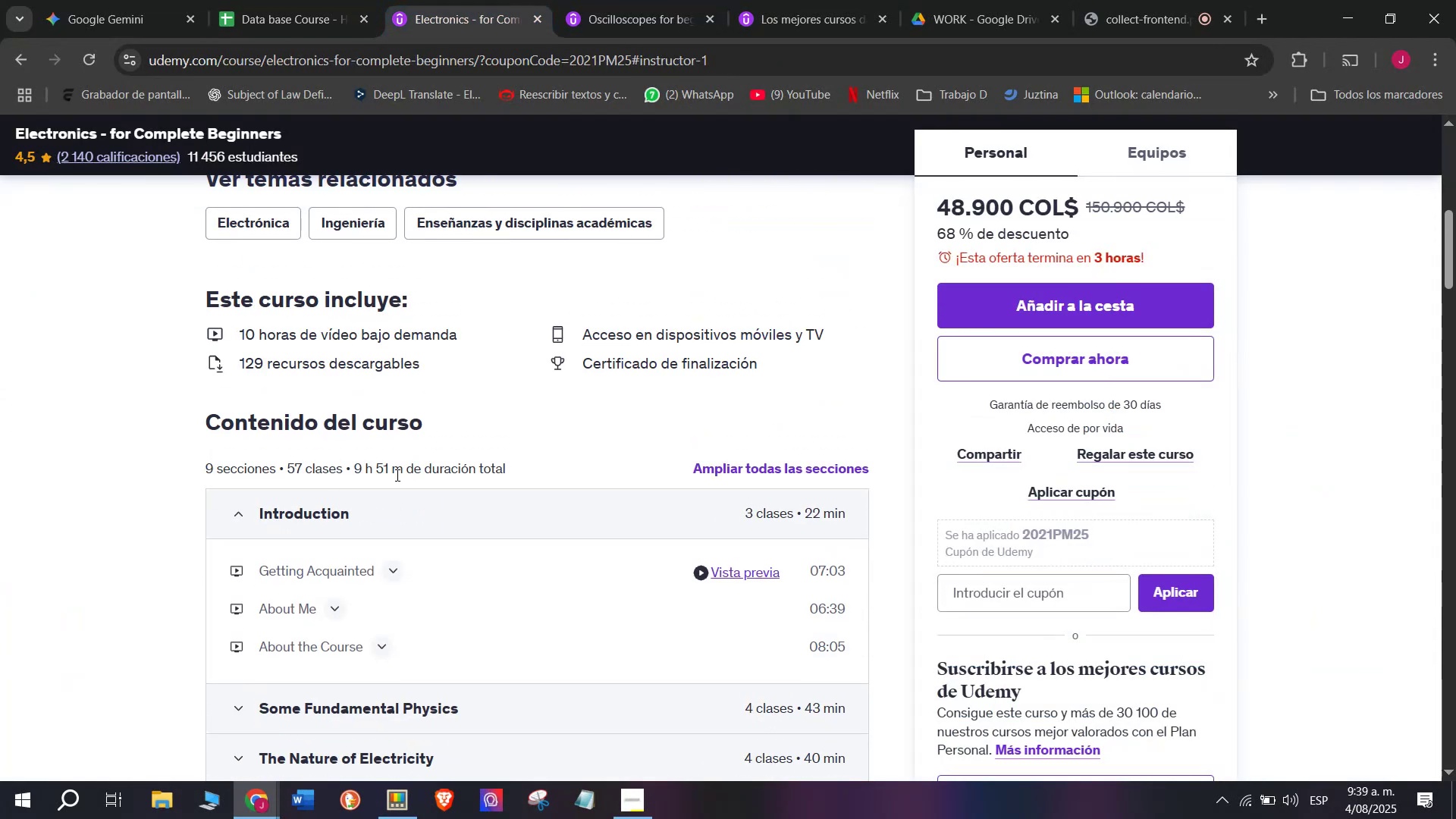 
left_click_drag(start_coordinate=[405, 472], to_coordinate=[356, 474])
 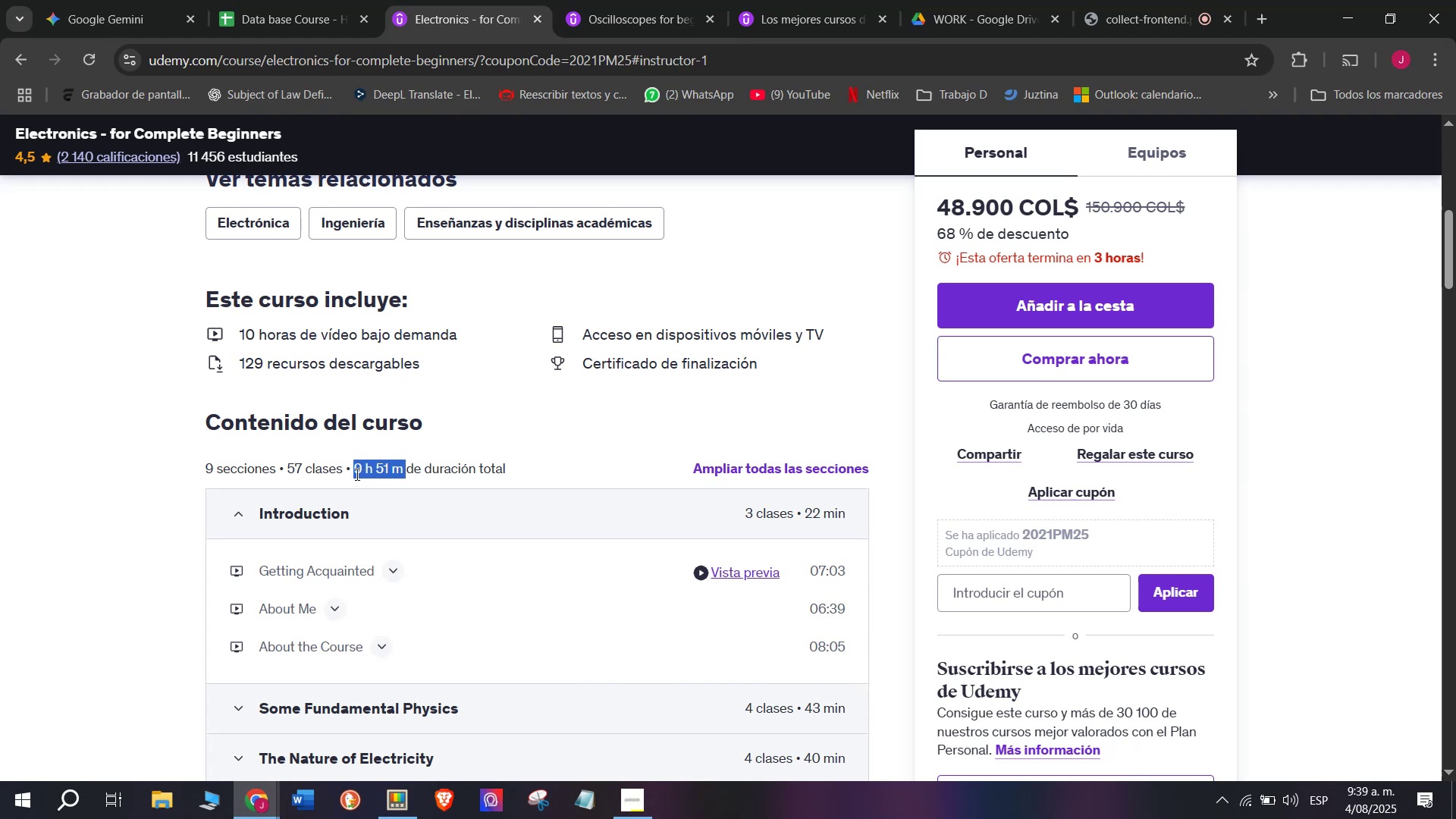 
key(Control+ControlLeft)
 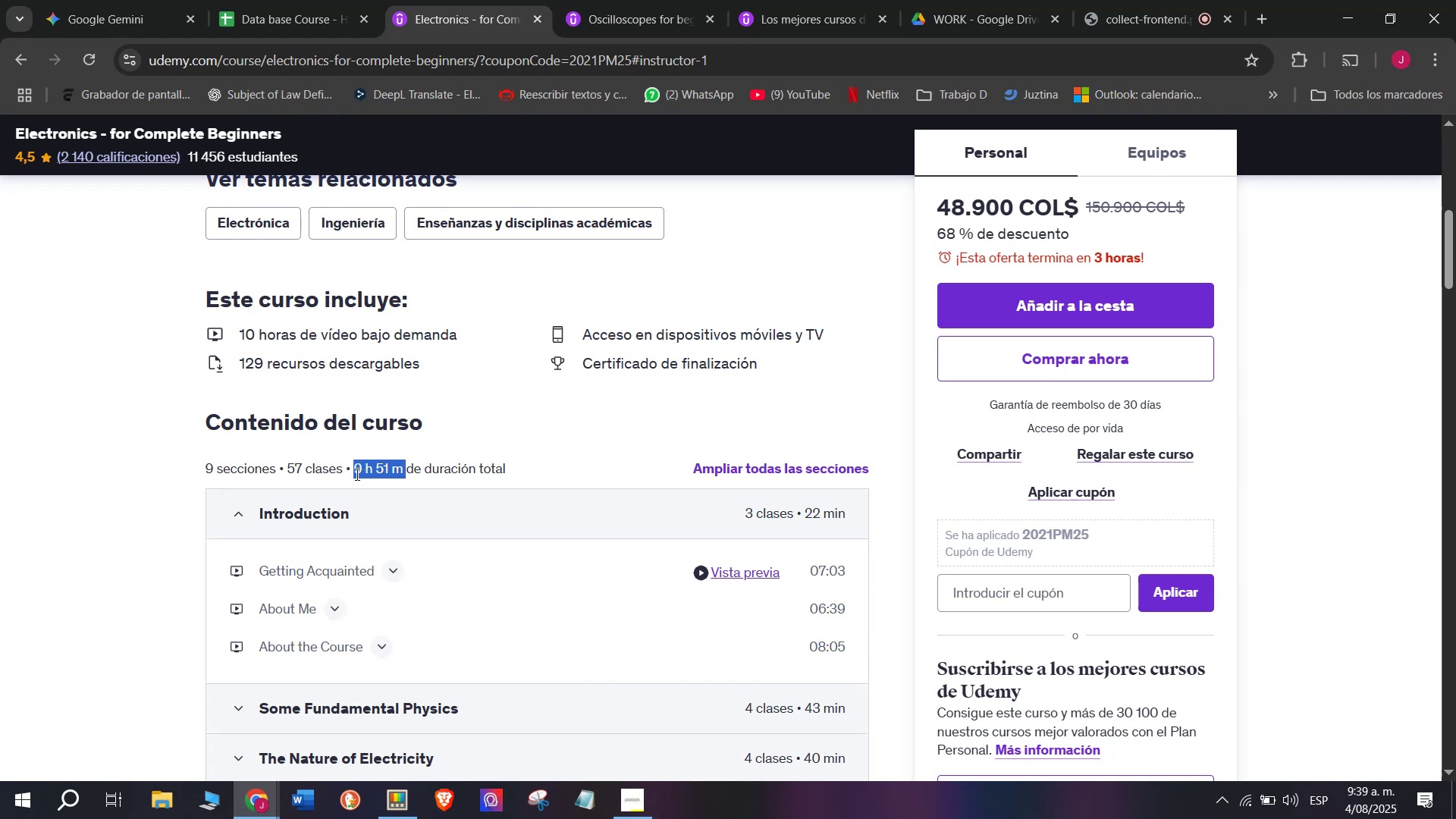 
key(Break)
 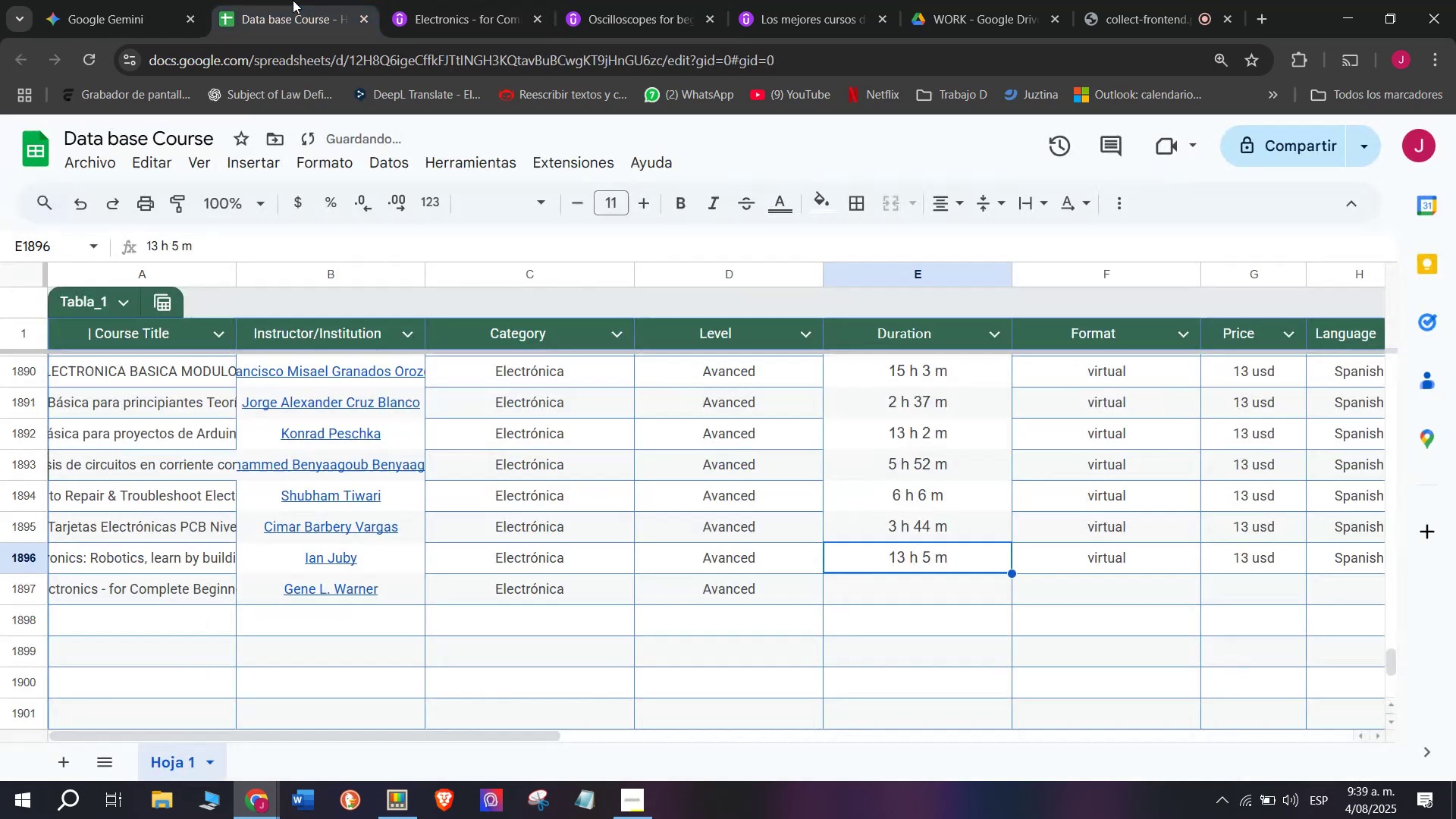 
key(Control+C)
 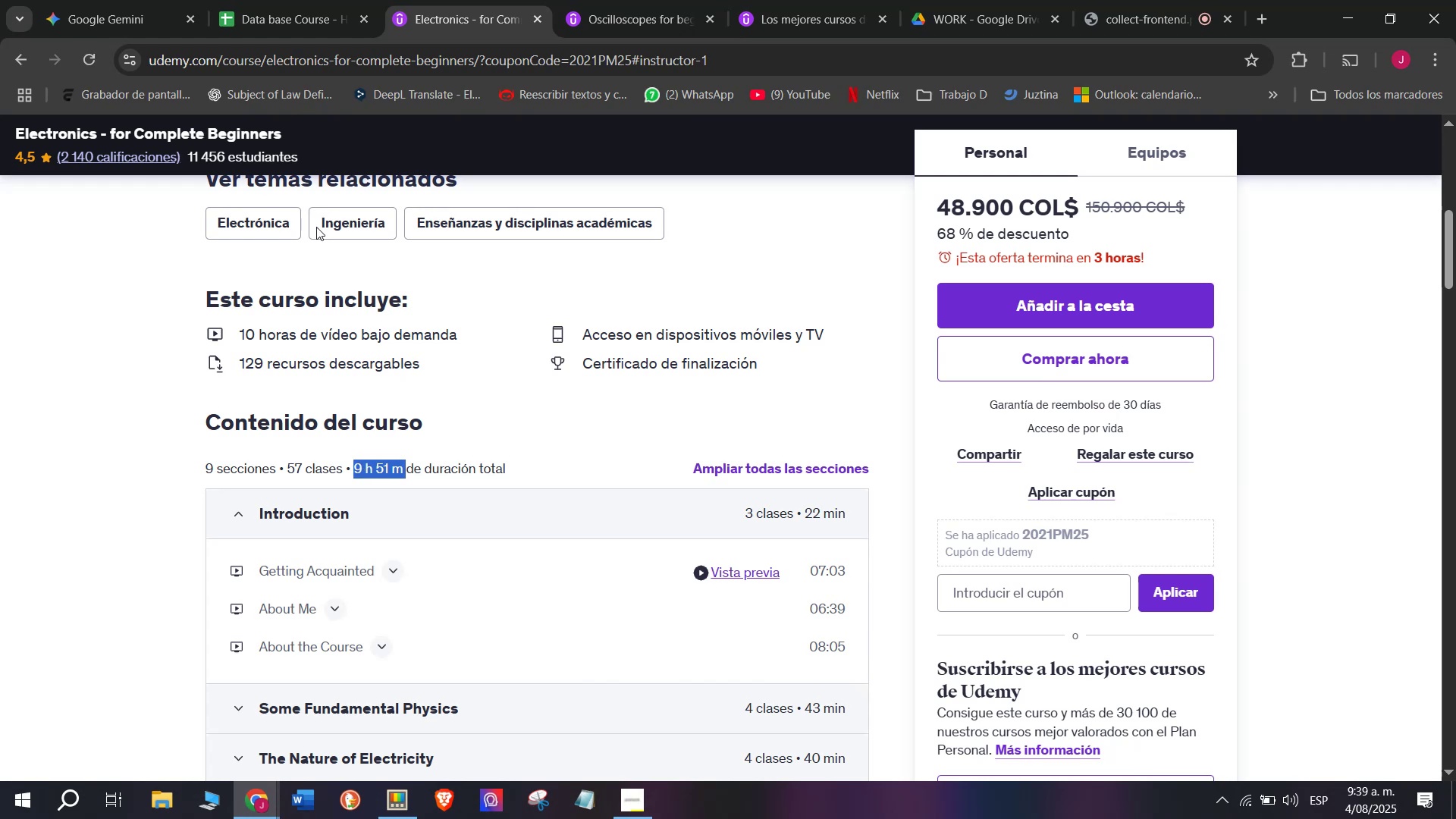 
key(Break)
 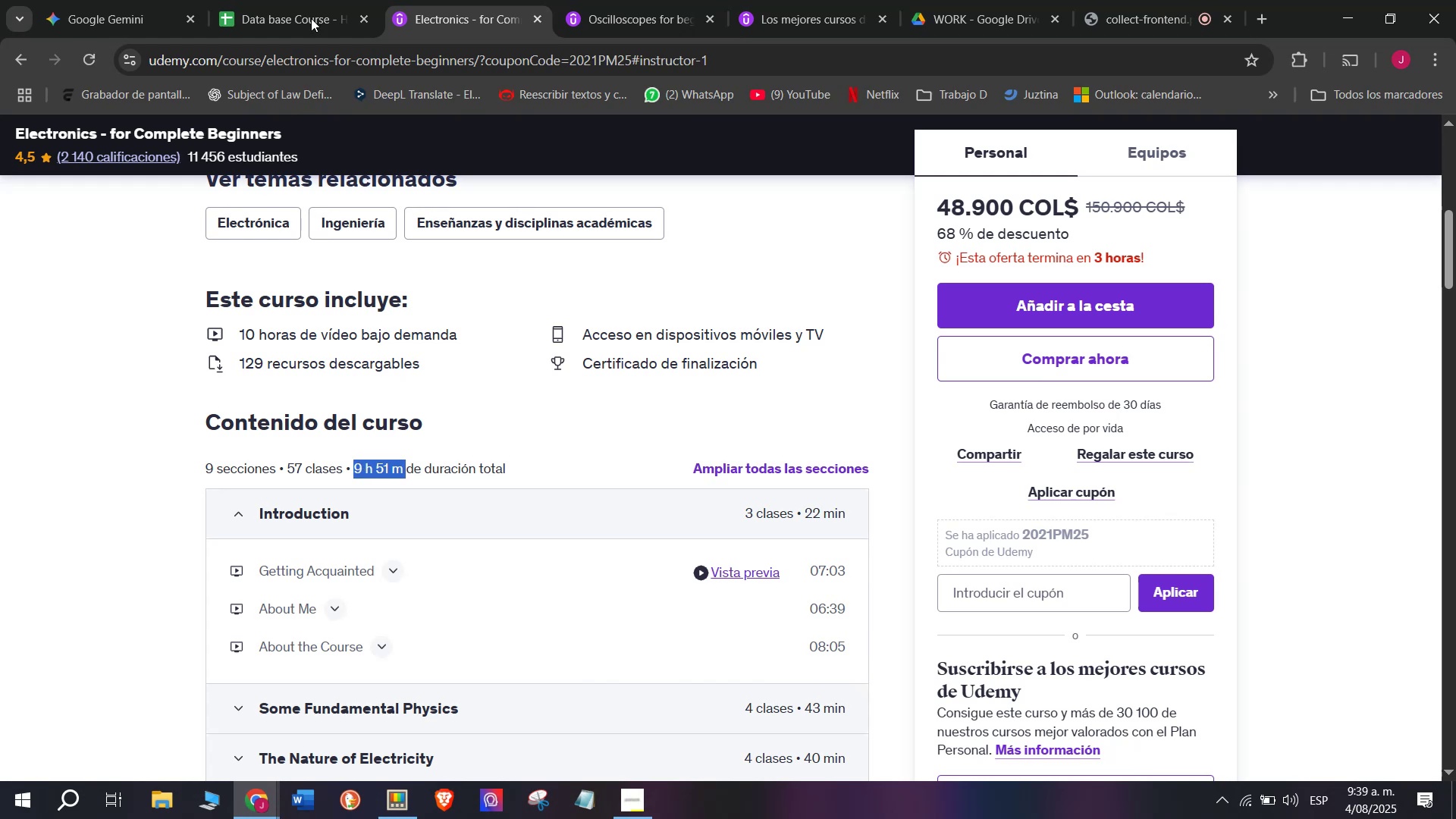 
key(Control+ControlLeft)
 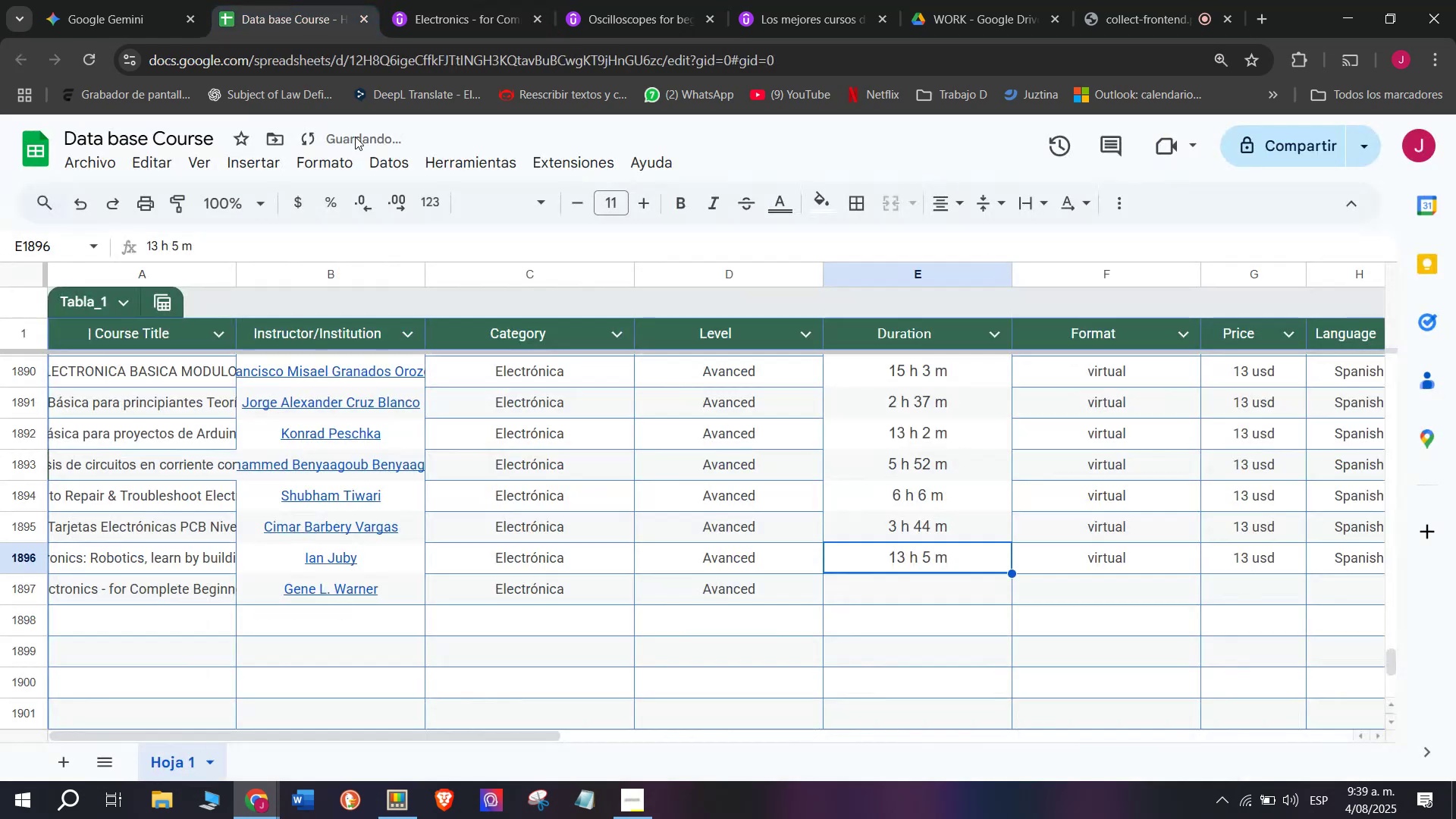 
key(Control+C)
 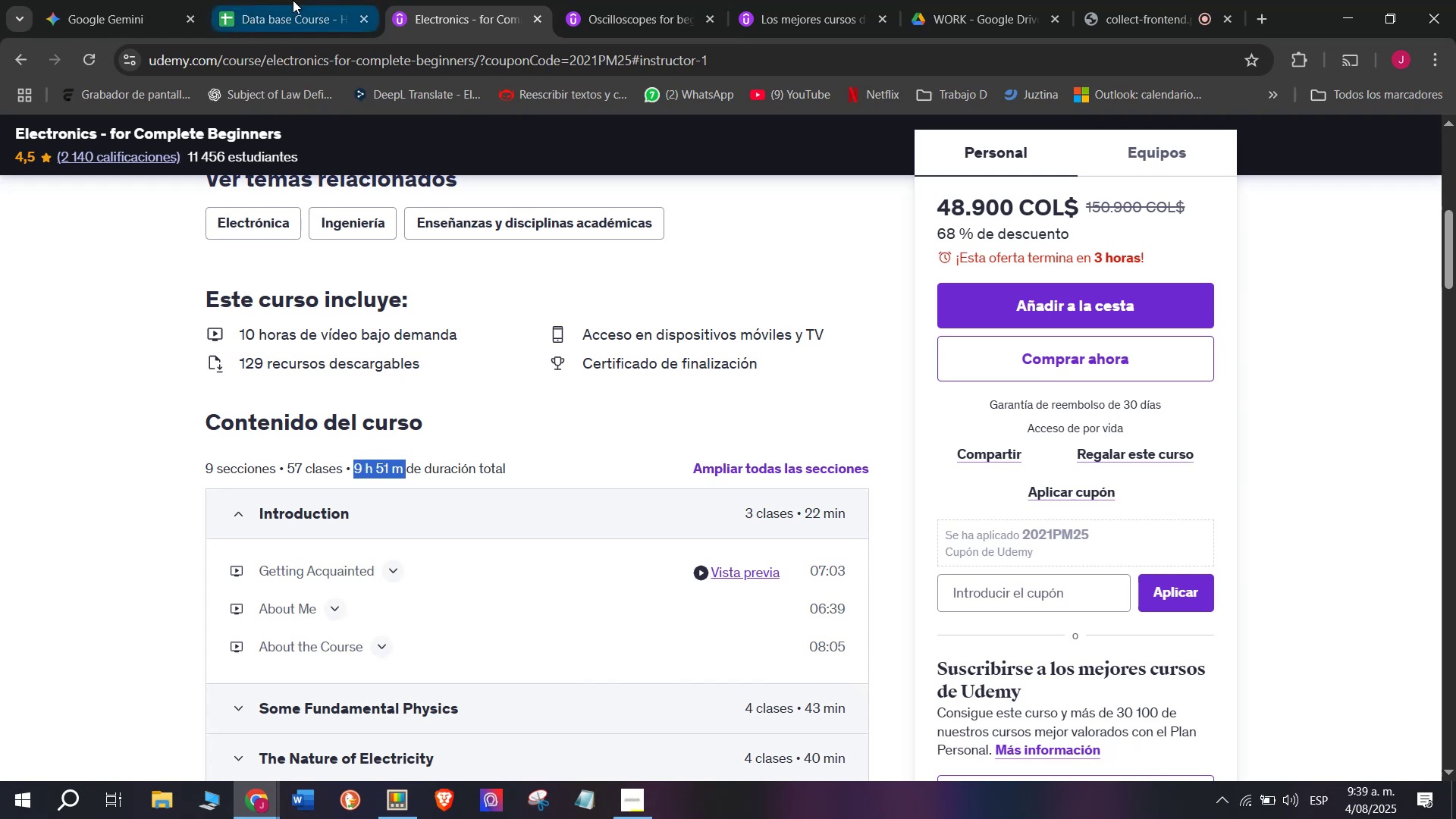 
left_click([293, 0])
 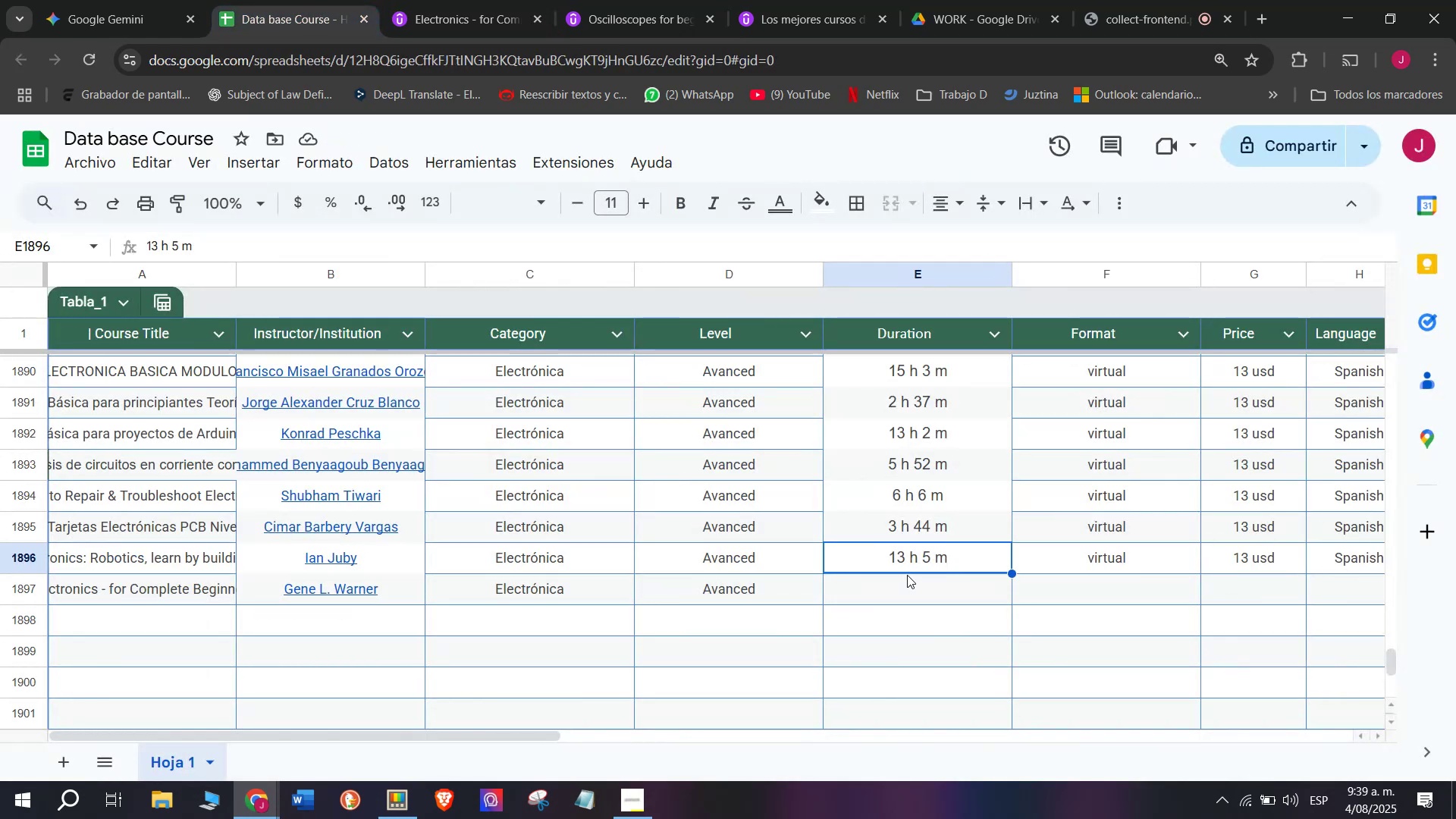 
double_click([918, 588])
 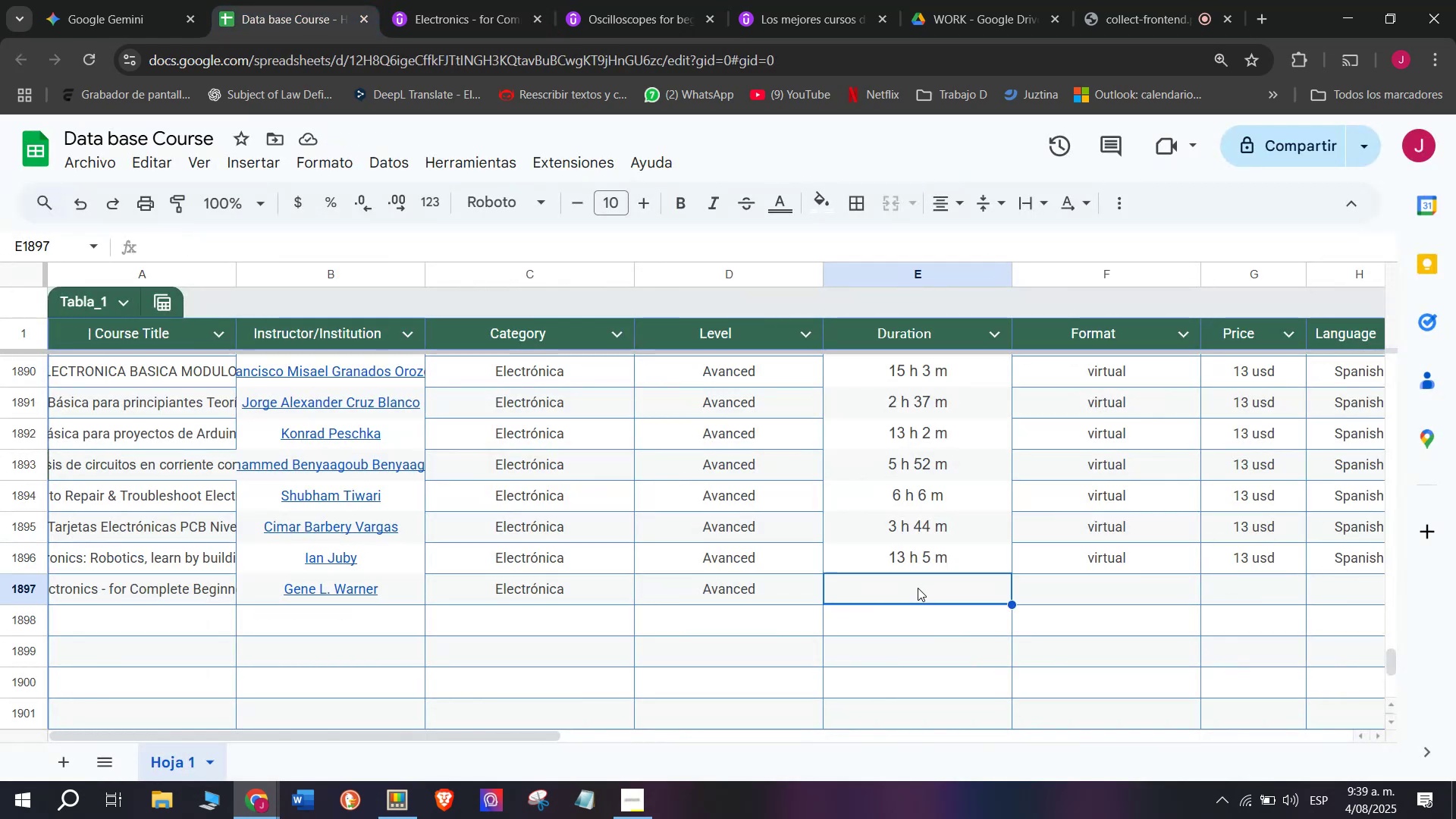 
key(Z)
 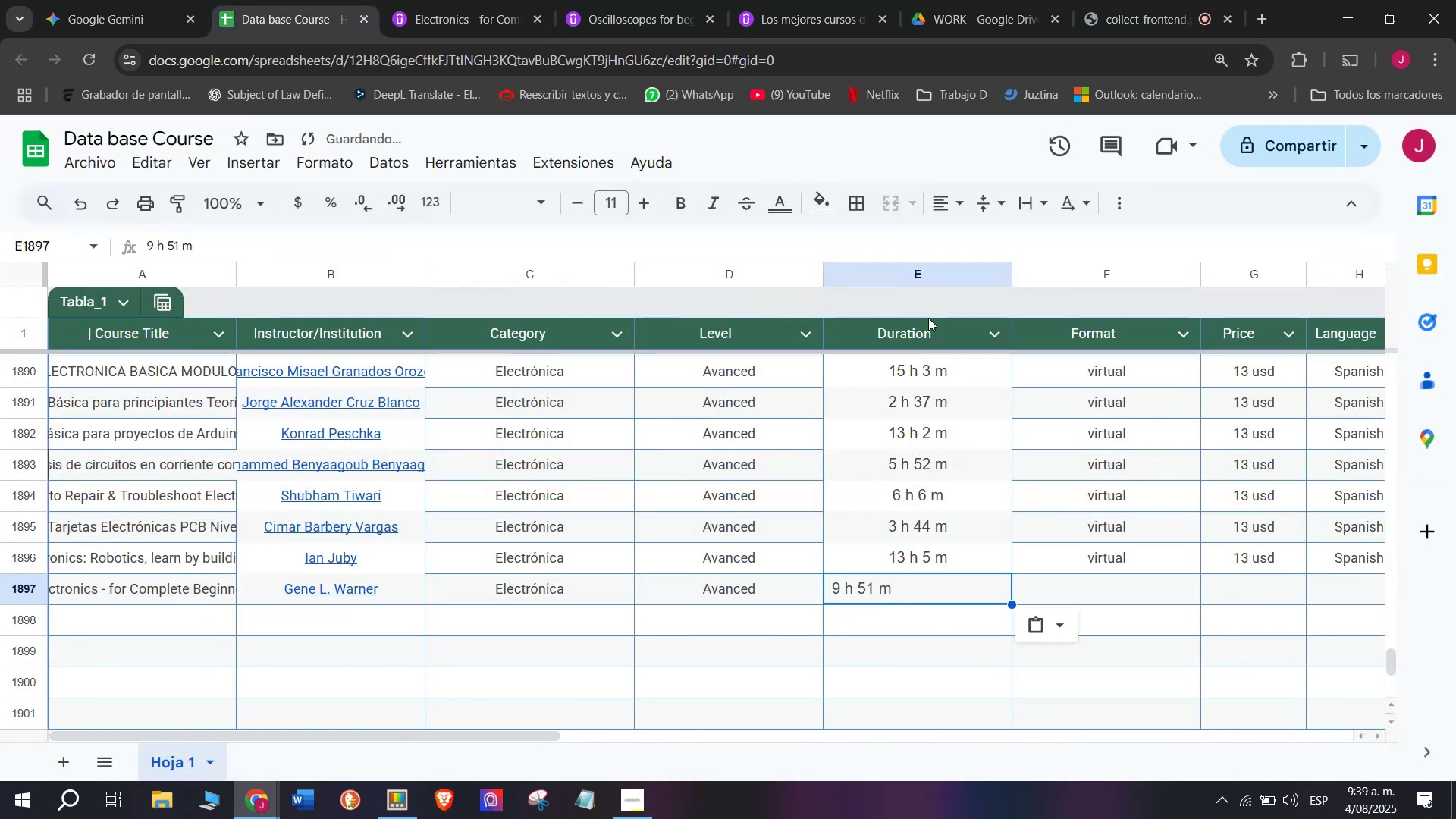 
key(Control+ControlLeft)
 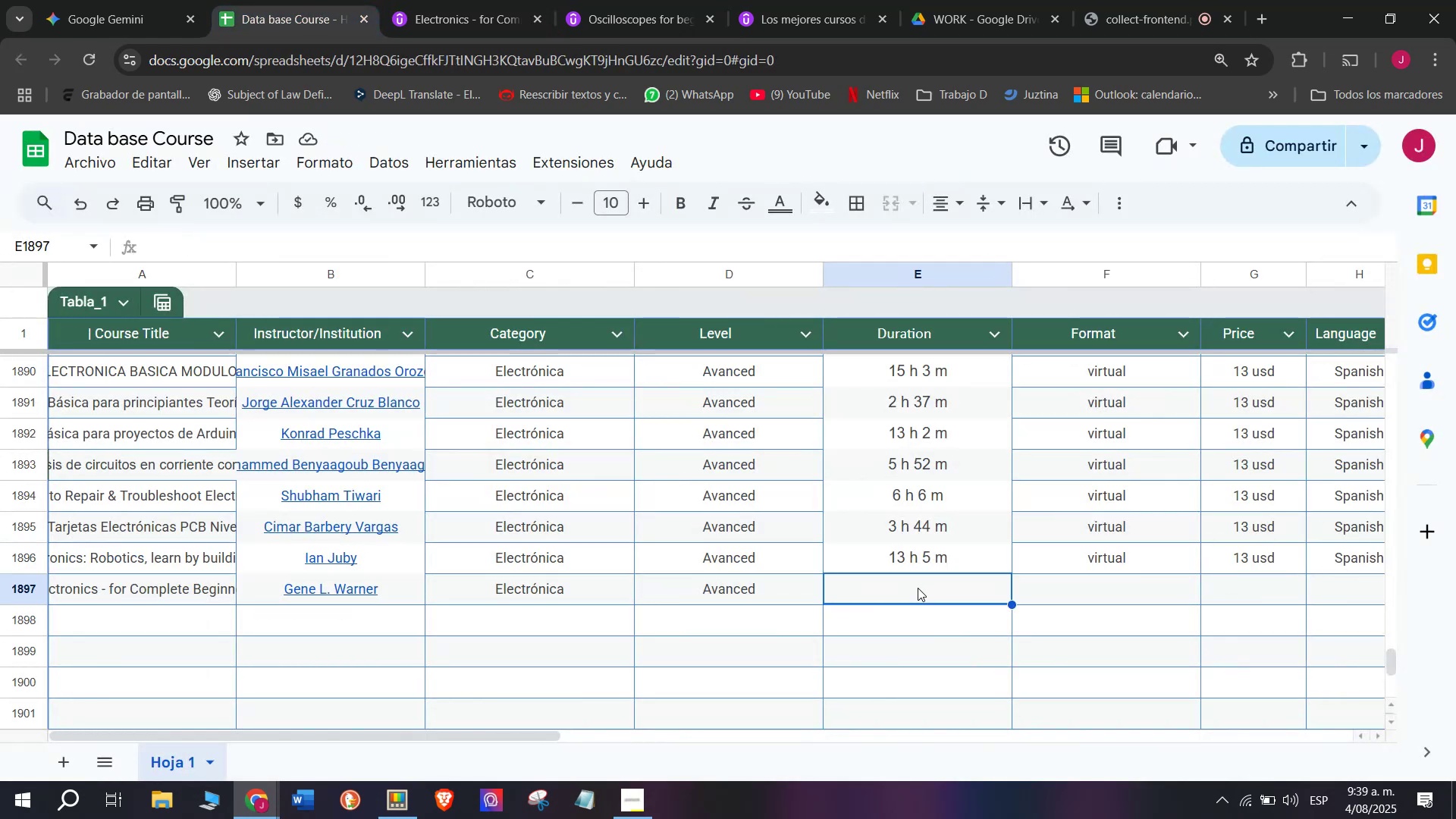 
key(Control+V)
 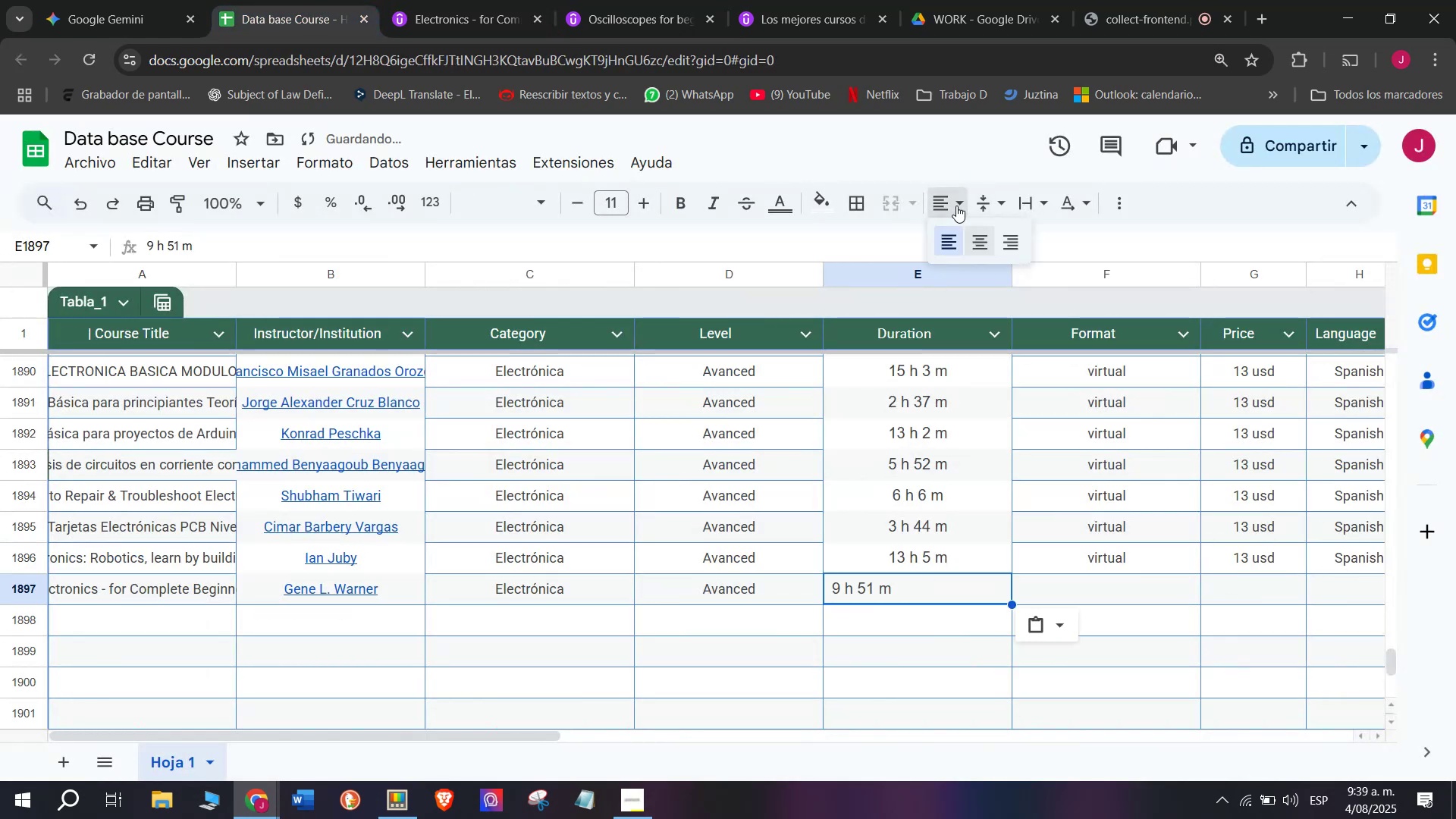 
double_click([974, 238])
 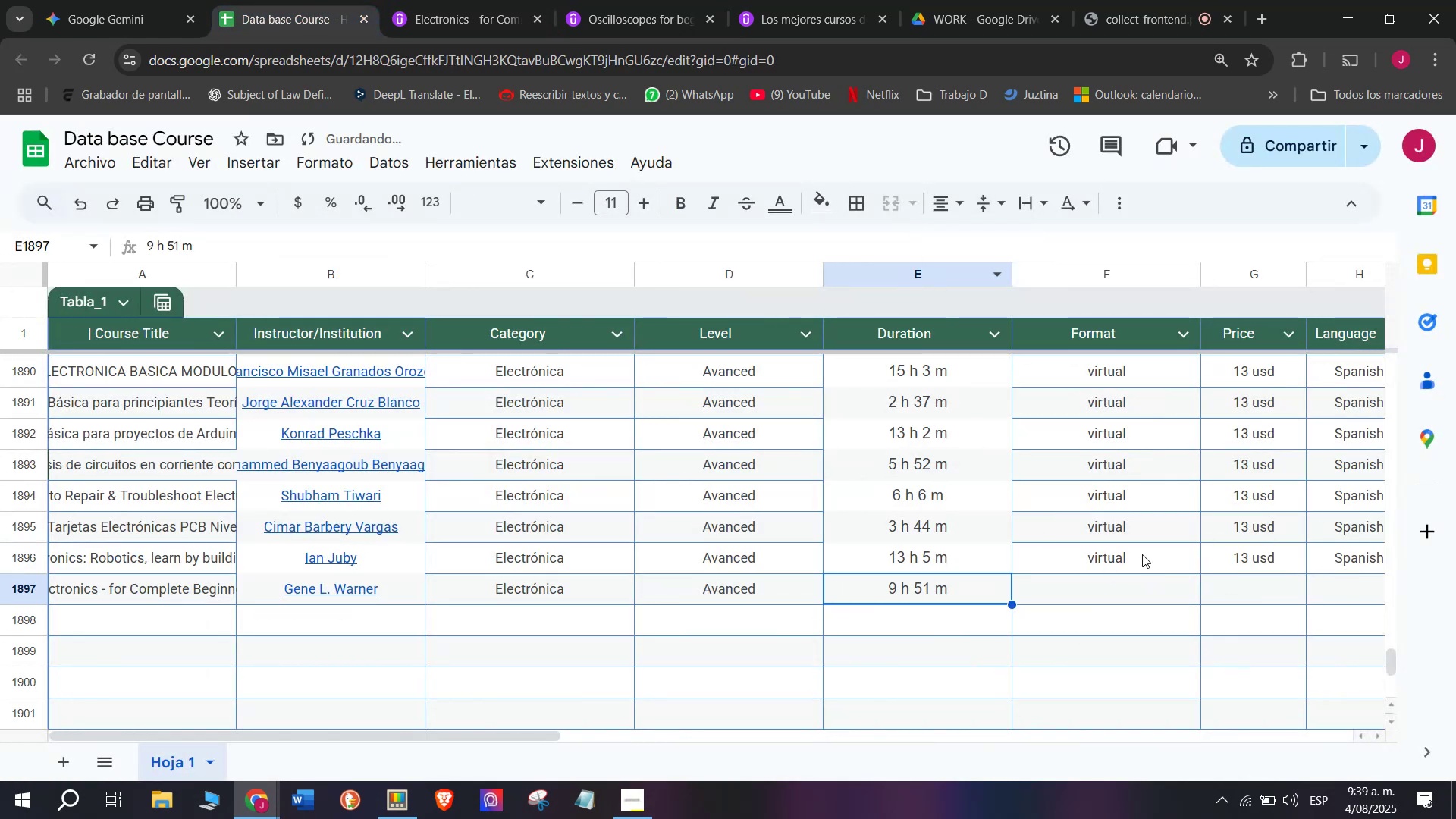 
key(Control+ControlLeft)
 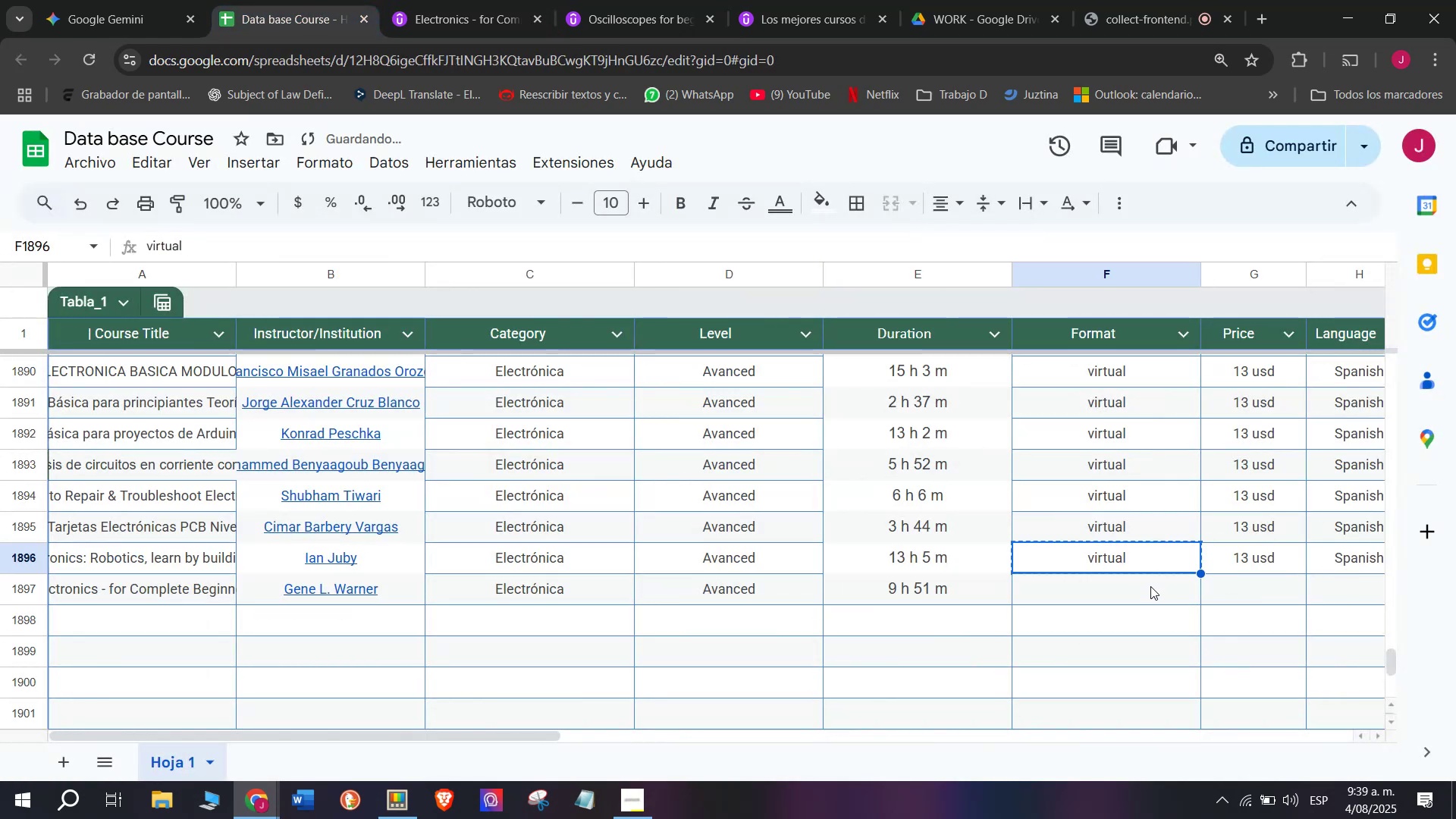 
key(Break)
 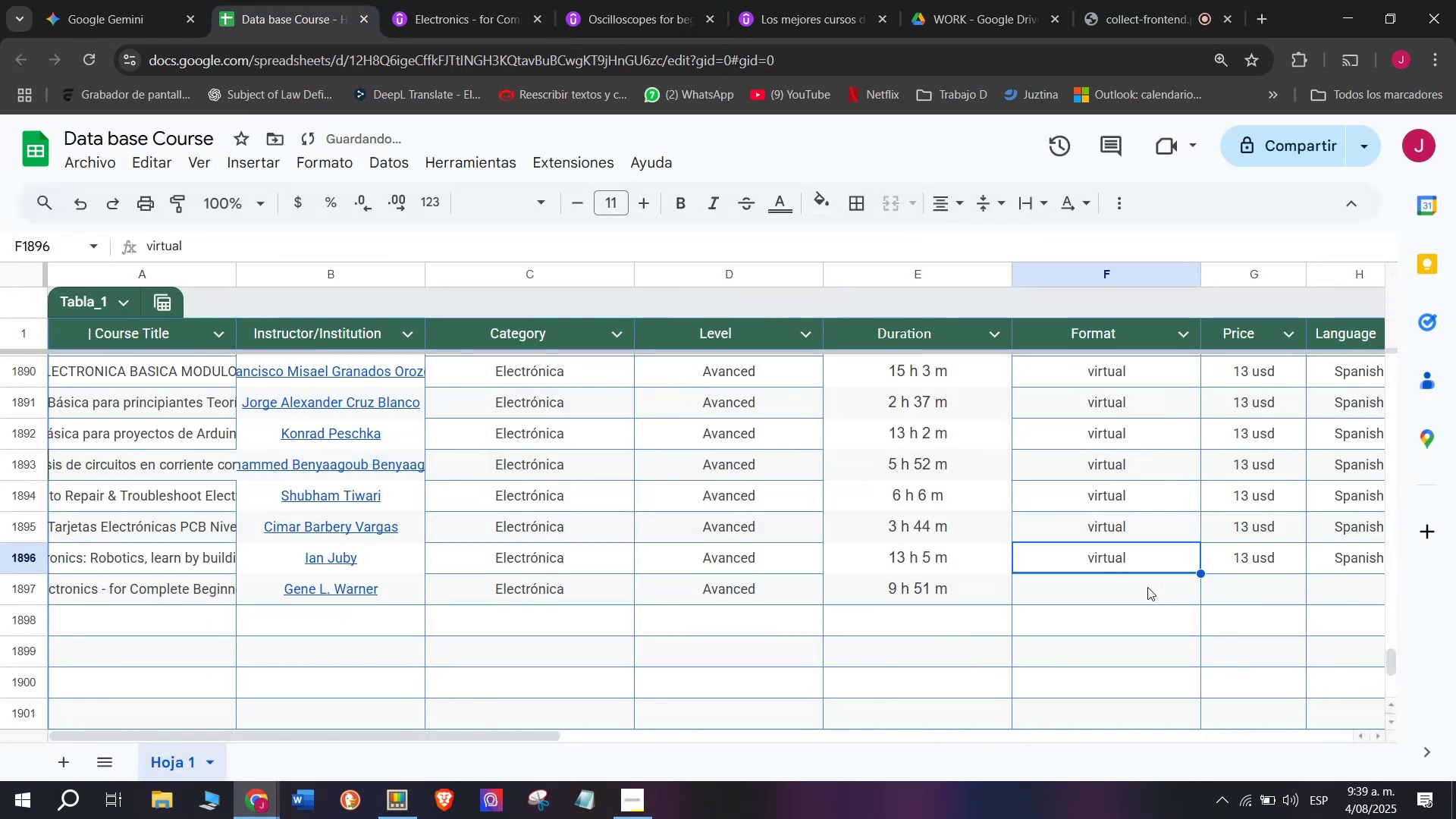 
key(Control+C)
 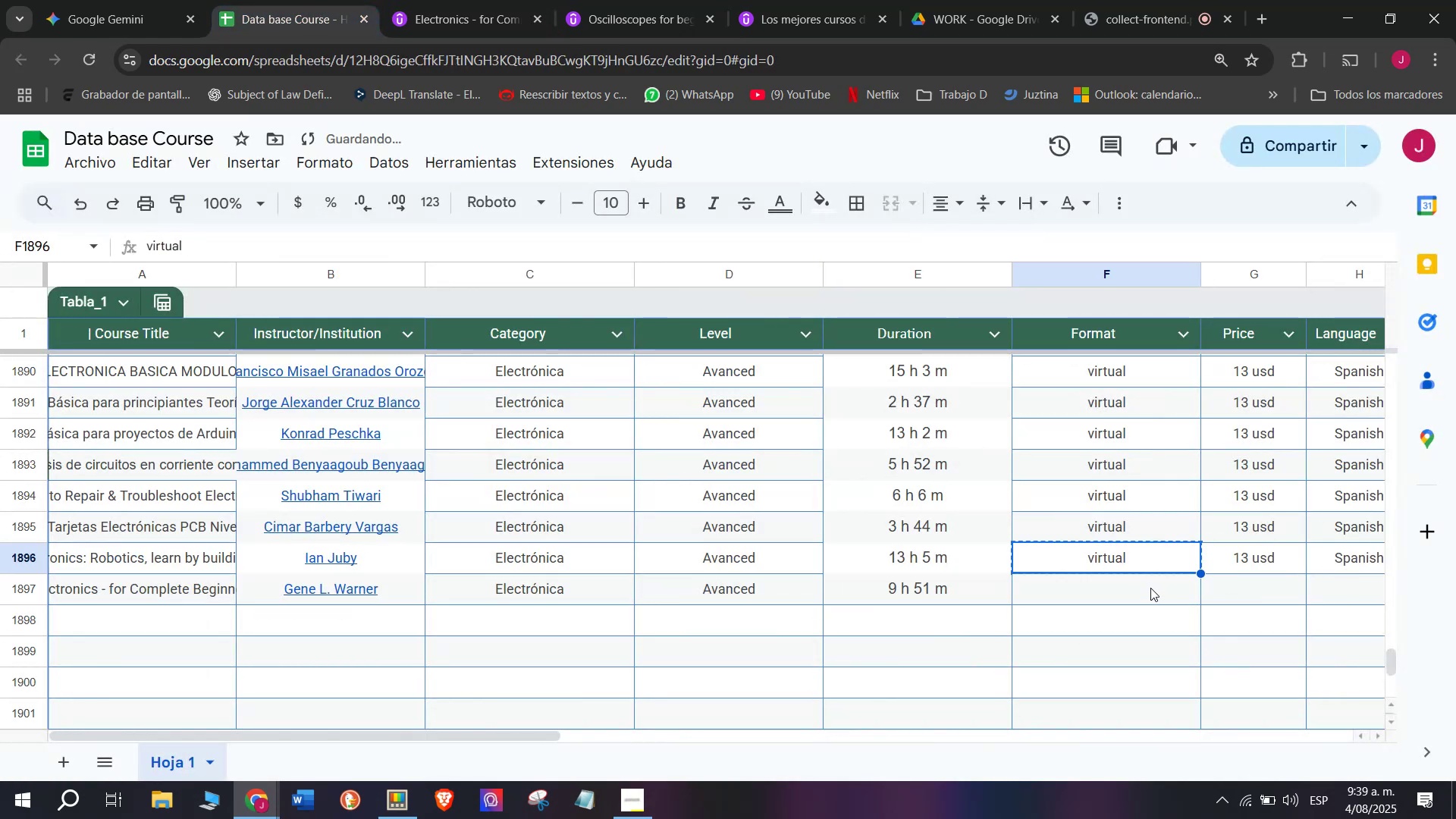 
left_click([1150, 586])
 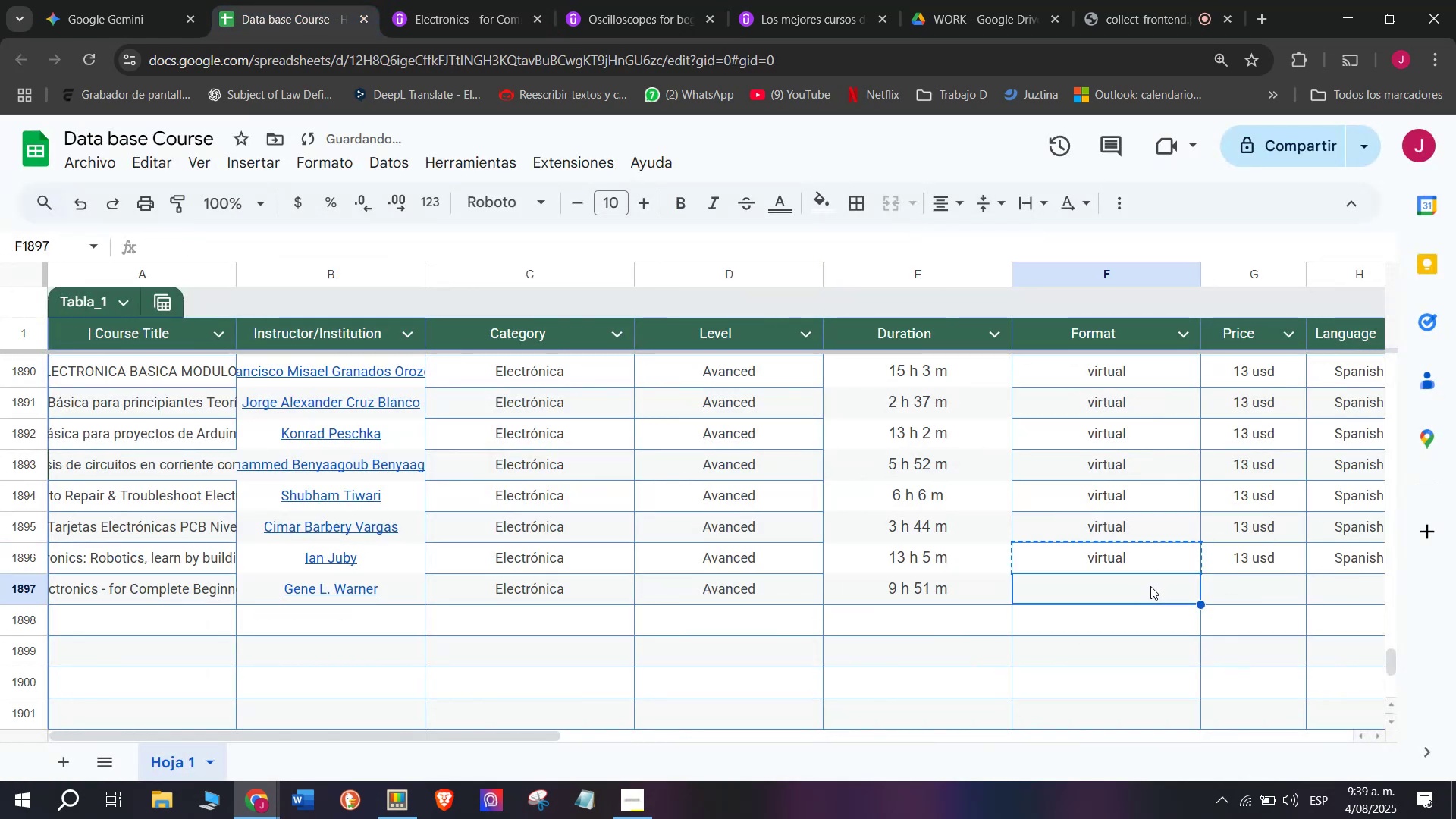 
key(Control+ControlLeft)
 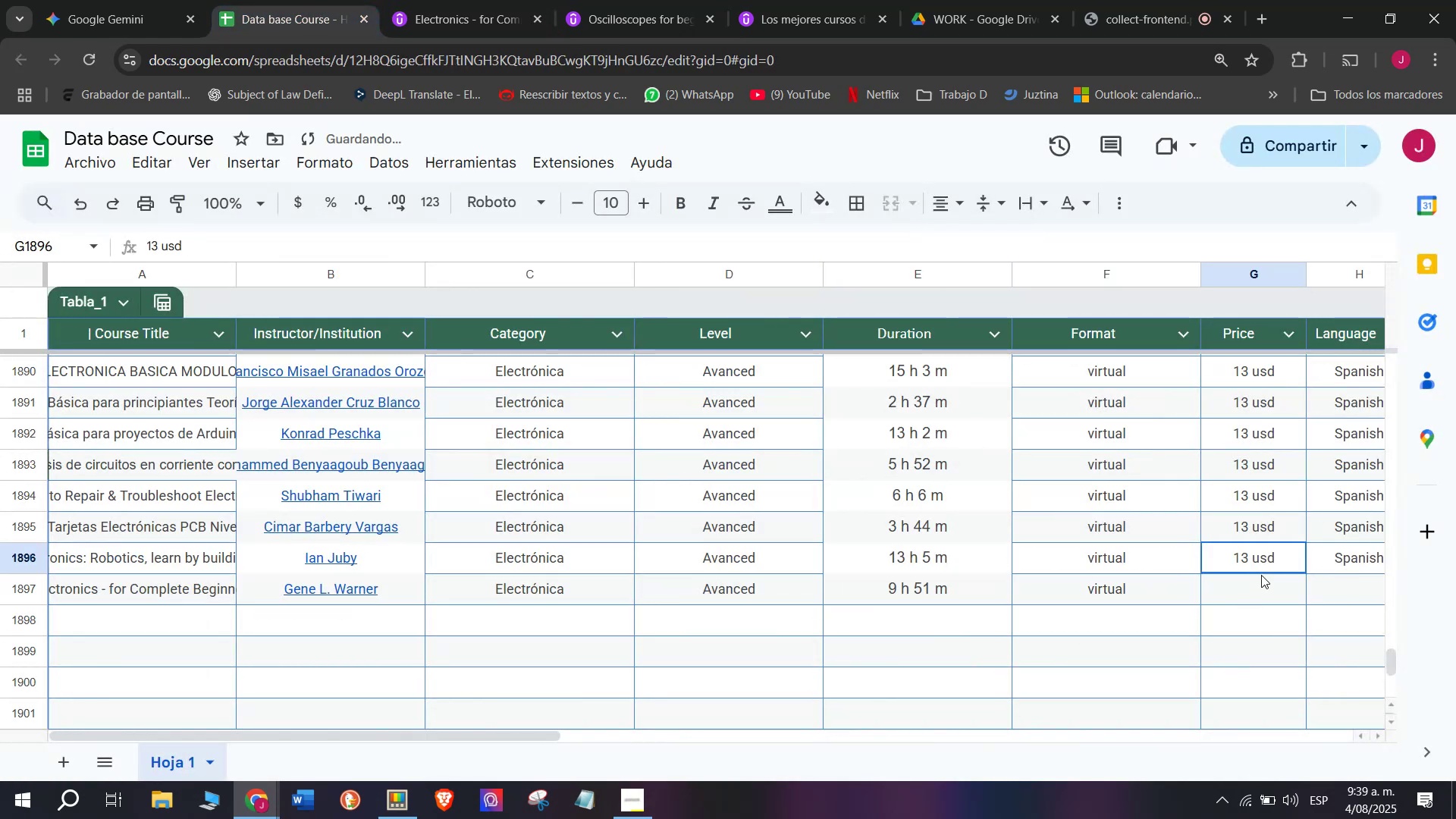 
key(Z)
 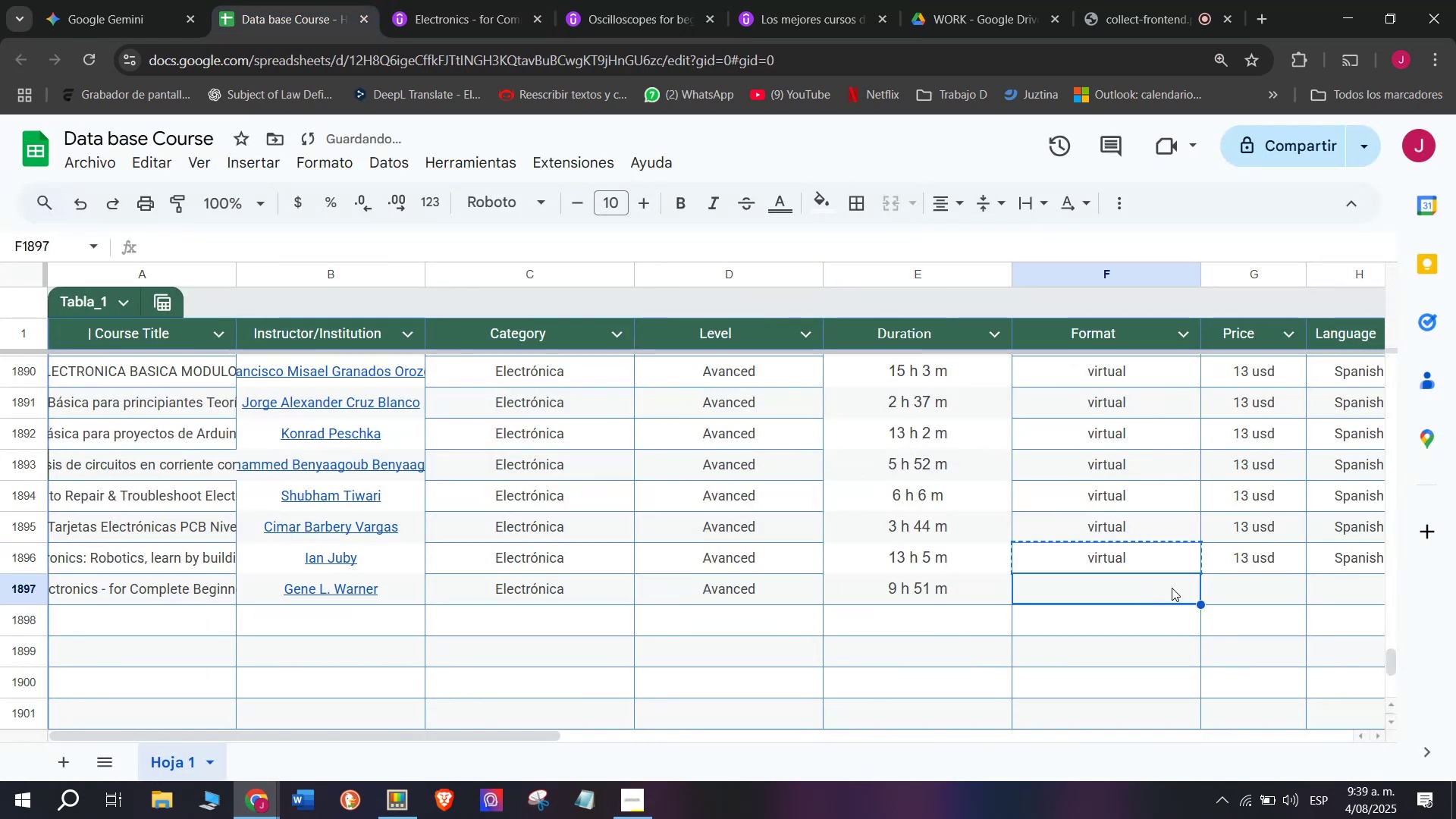 
key(Control+V)
 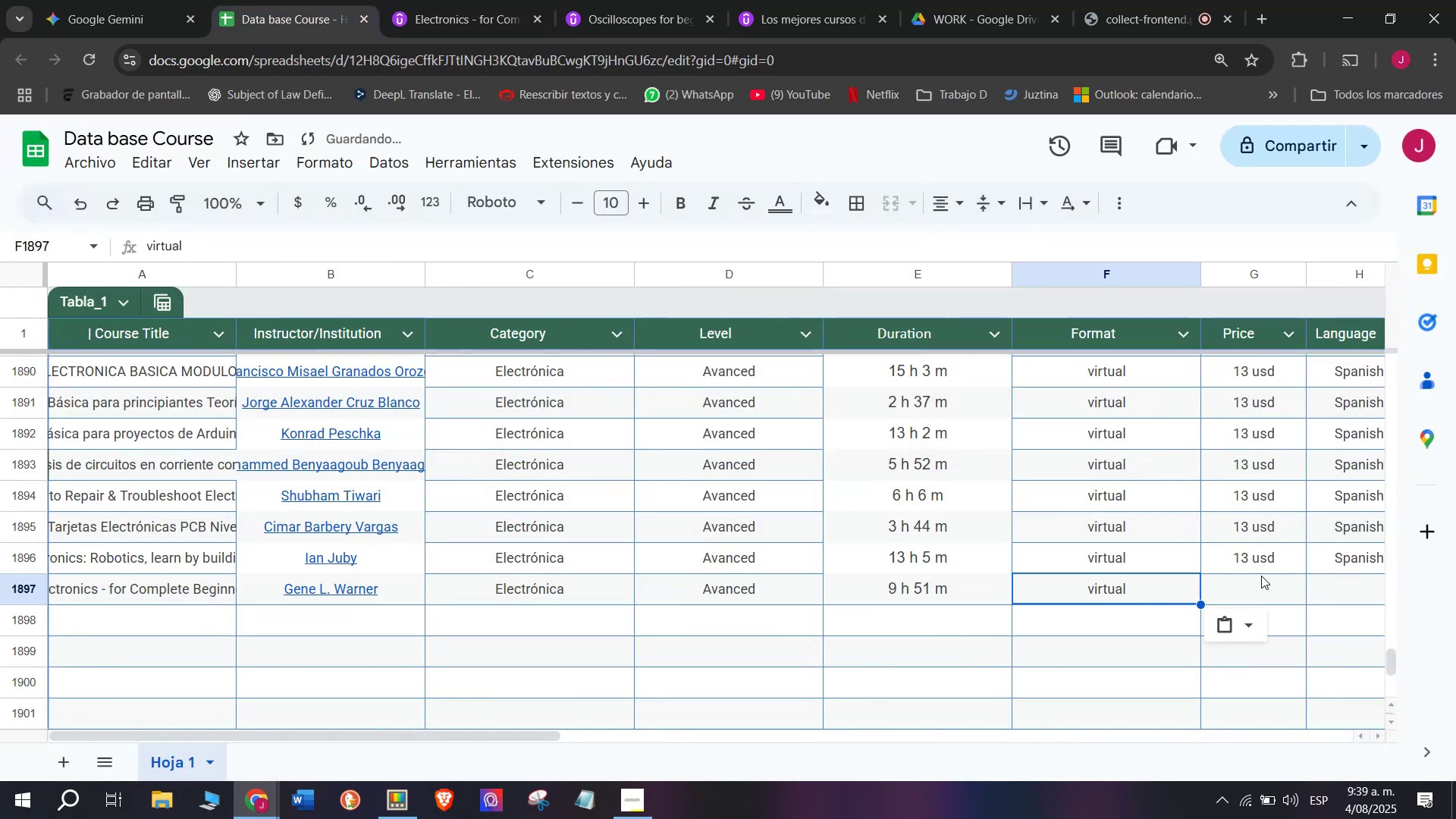 
double_click([1261, 575])
 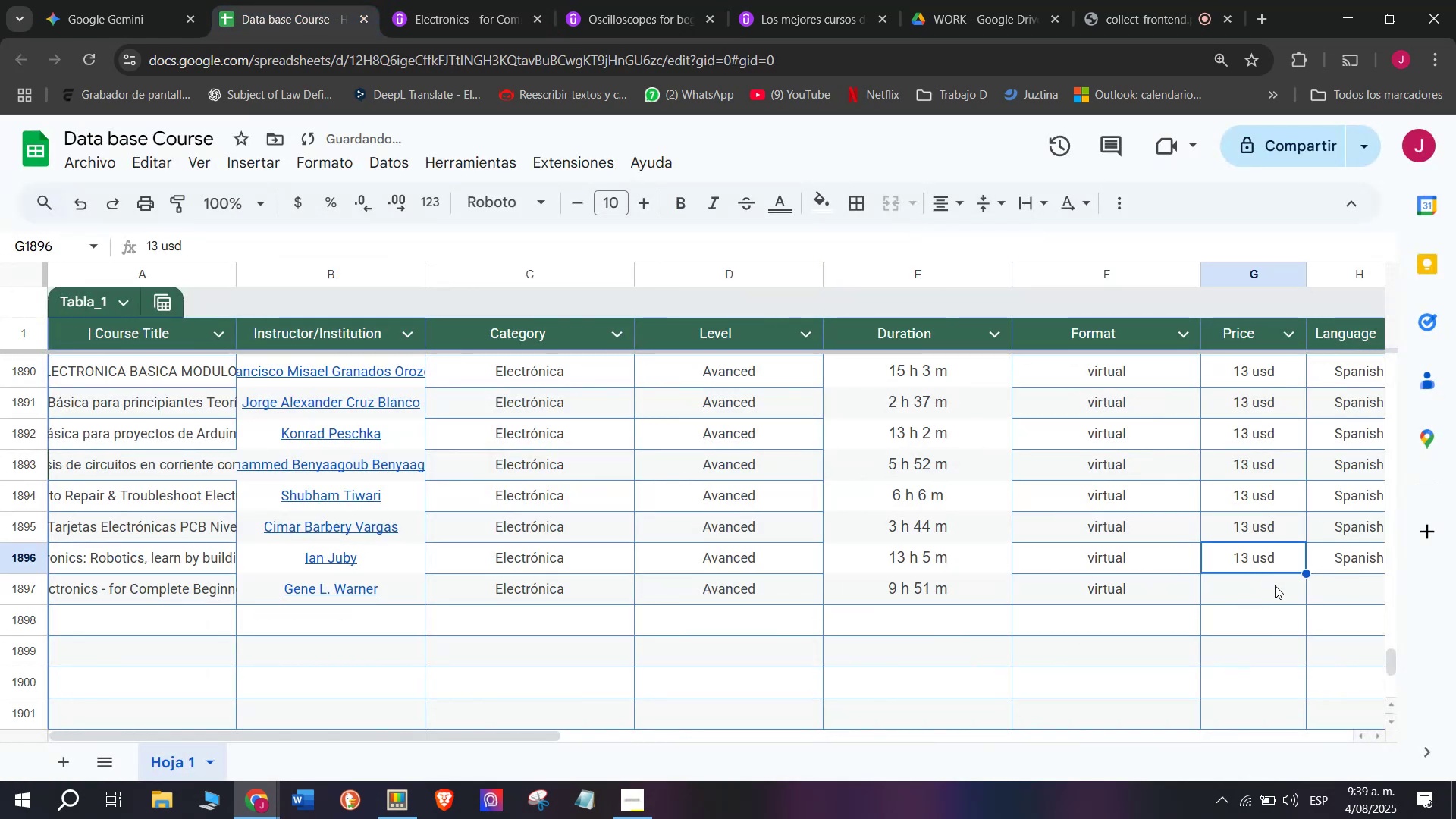 
key(Control+ControlLeft)
 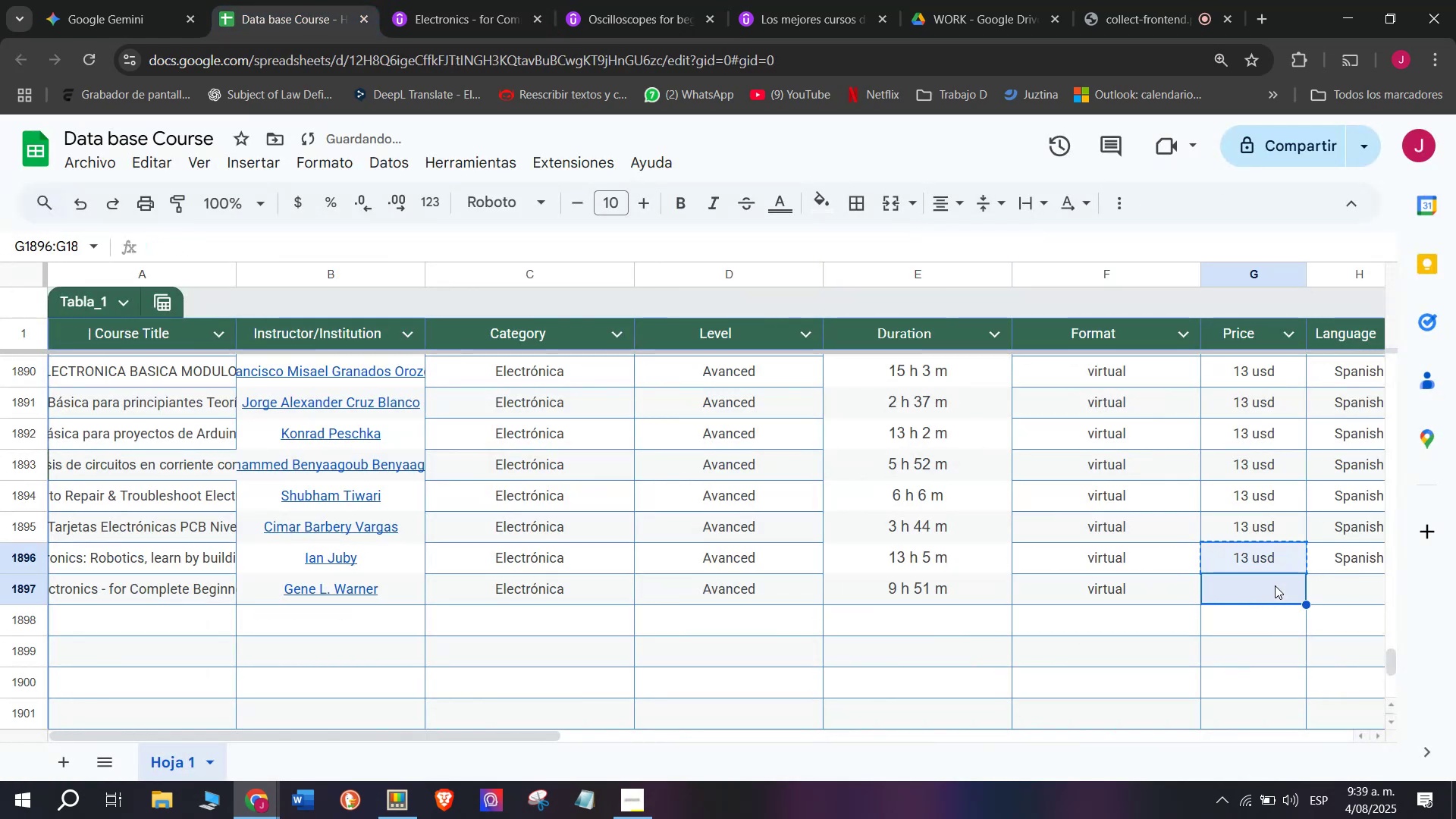 
key(Break)
 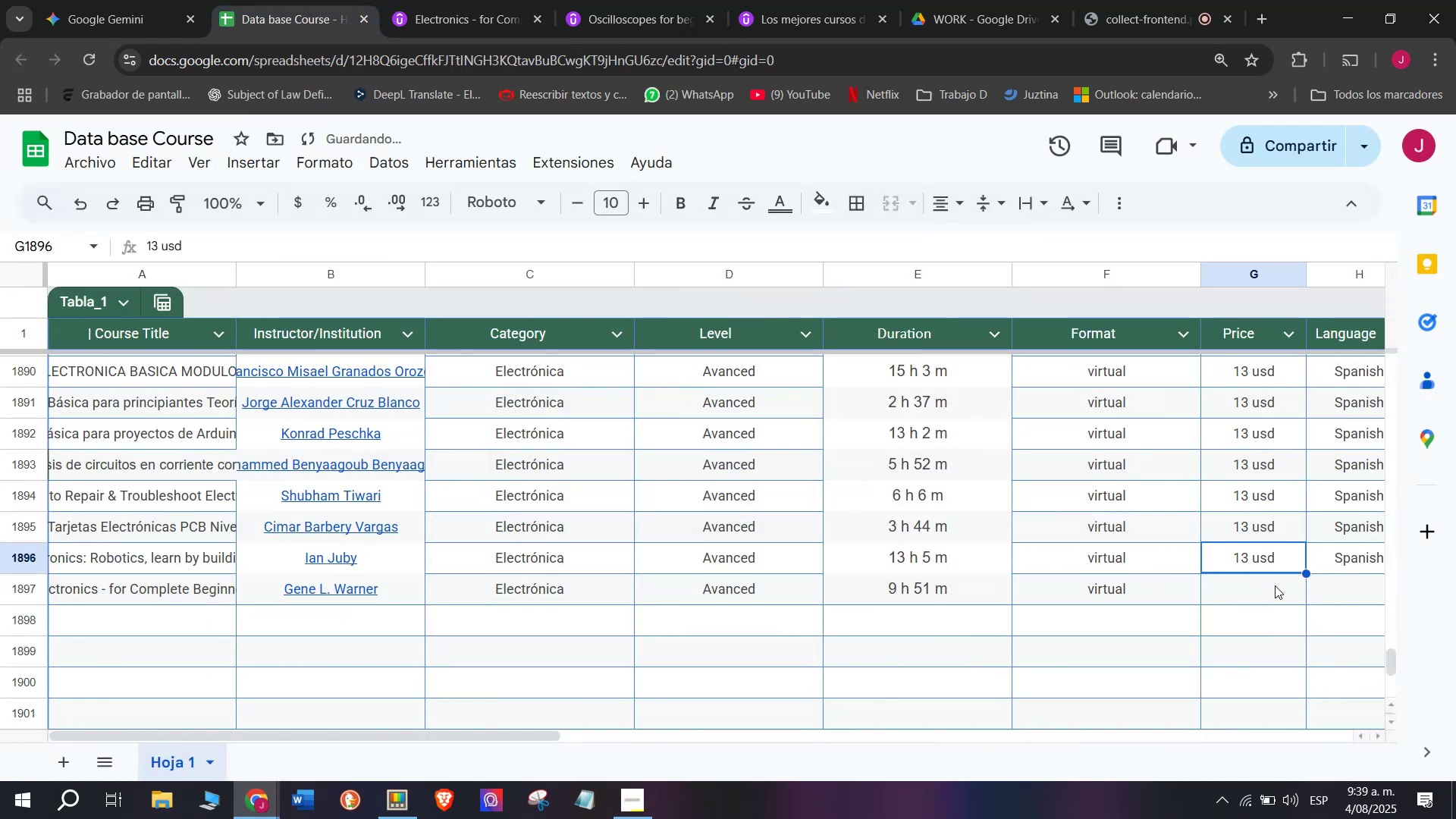 
key(Control+C)
 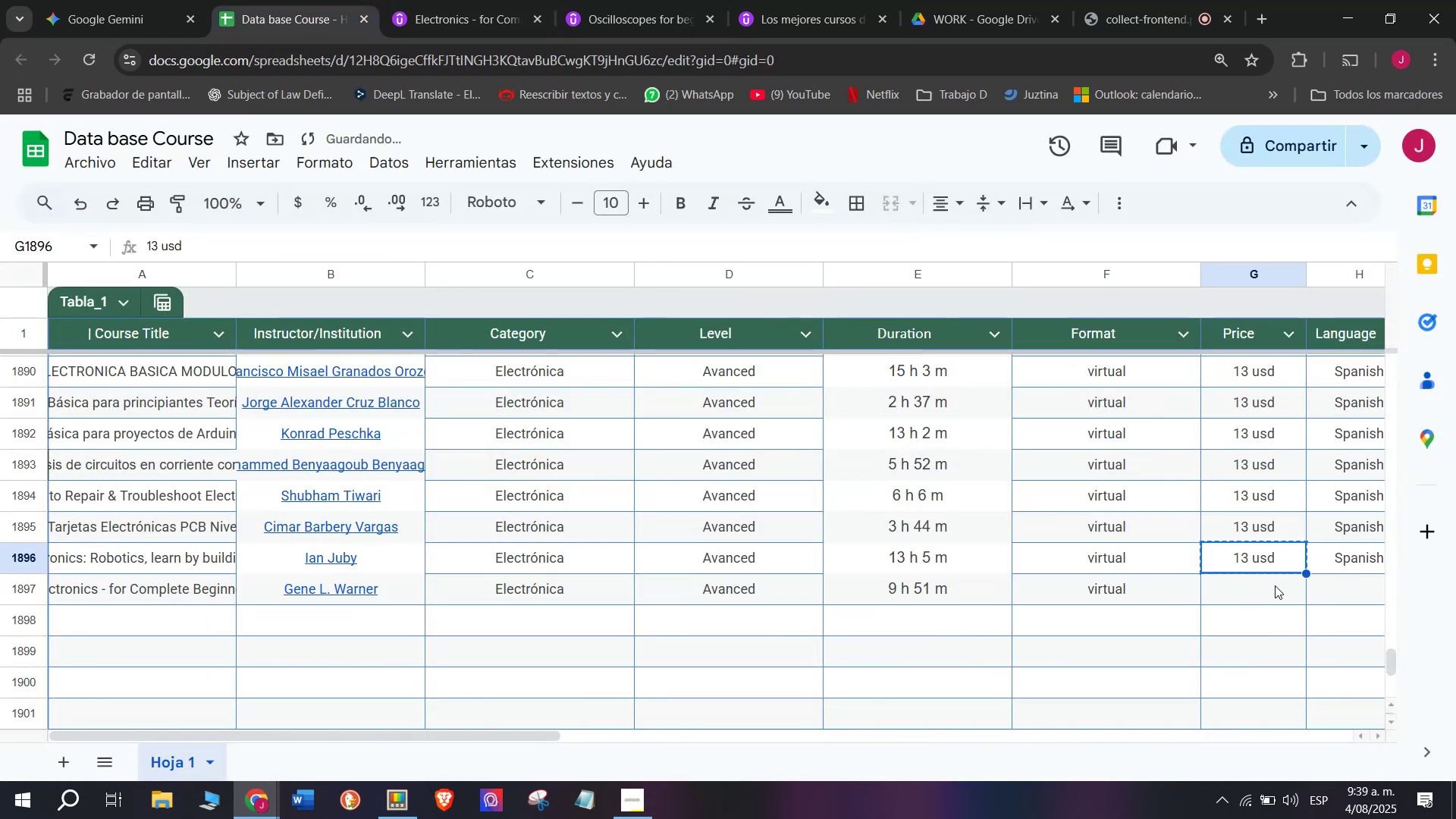 
triple_click([1275, 585])
 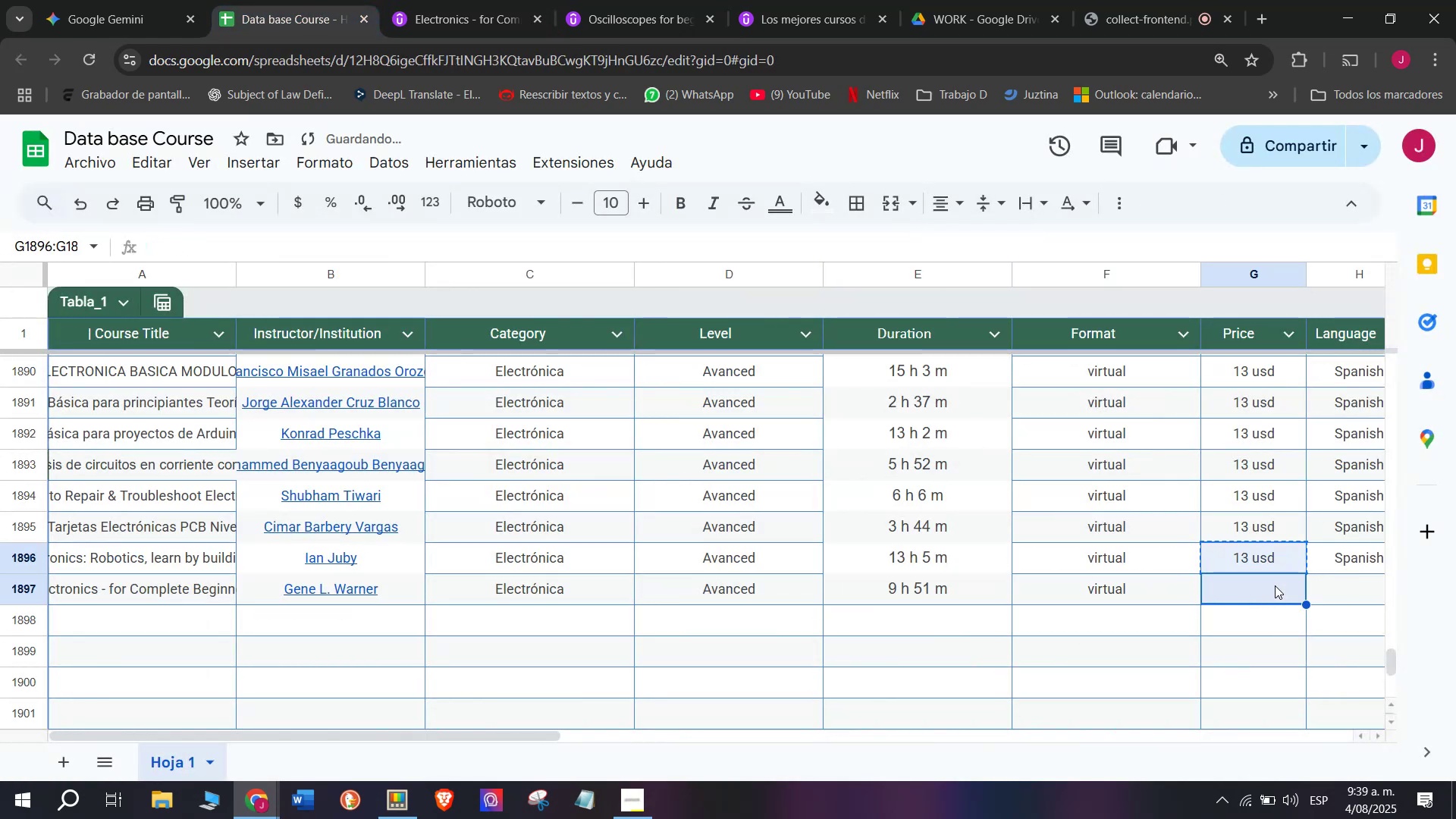 
left_click([1275, 585])
 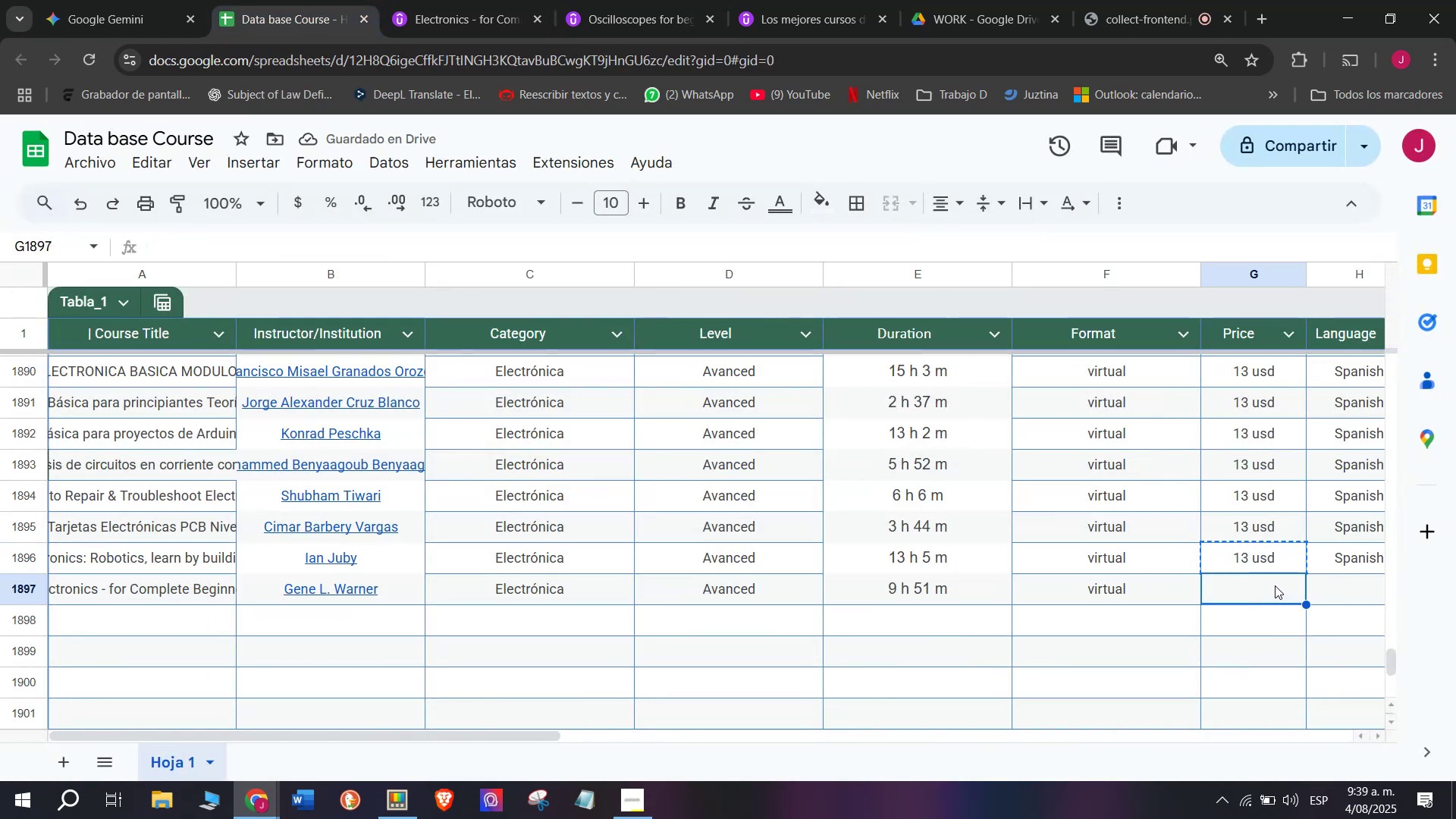 
key(Z)
 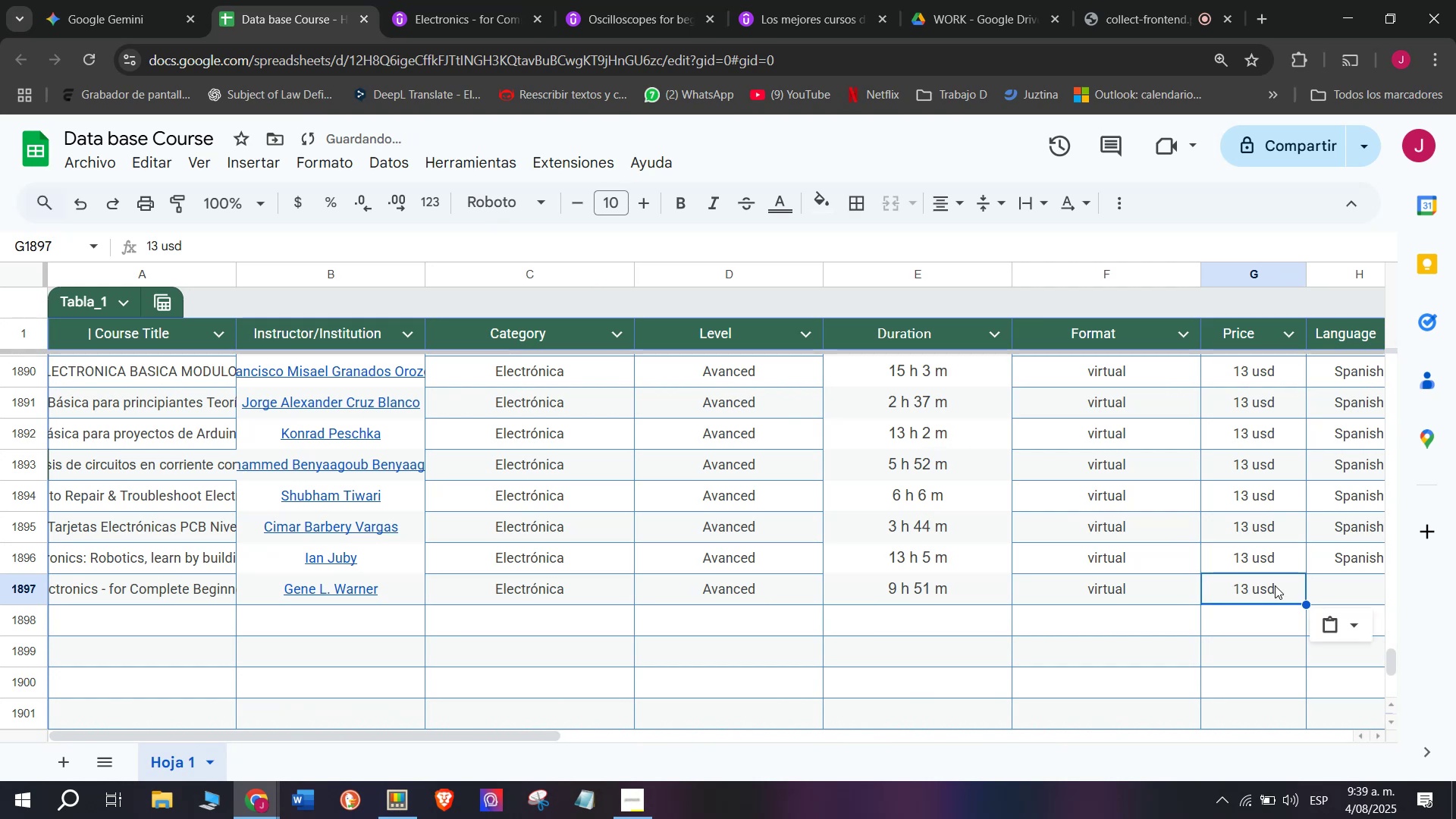 
key(Control+ControlLeft)
 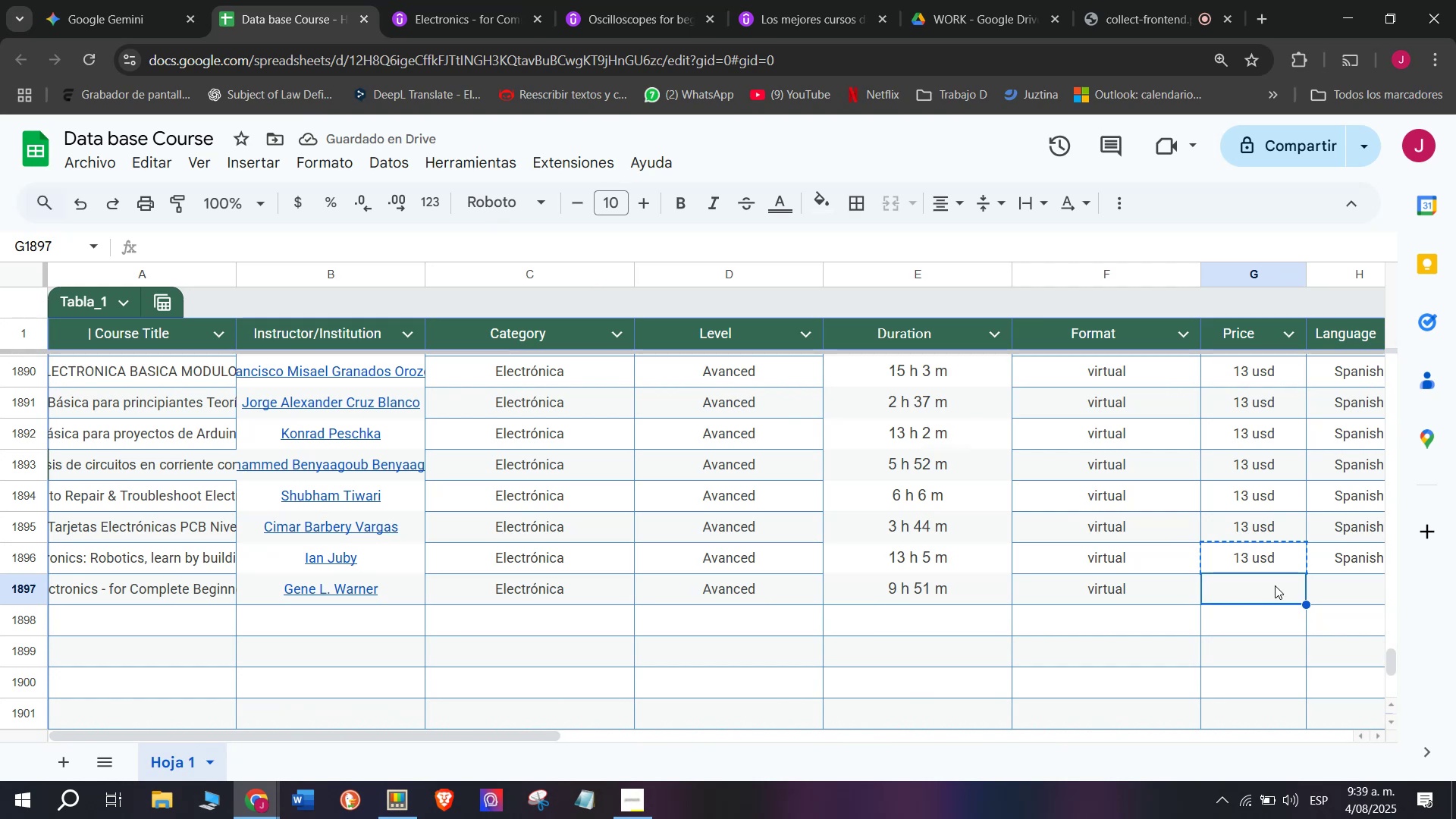 
key(Control+V)
 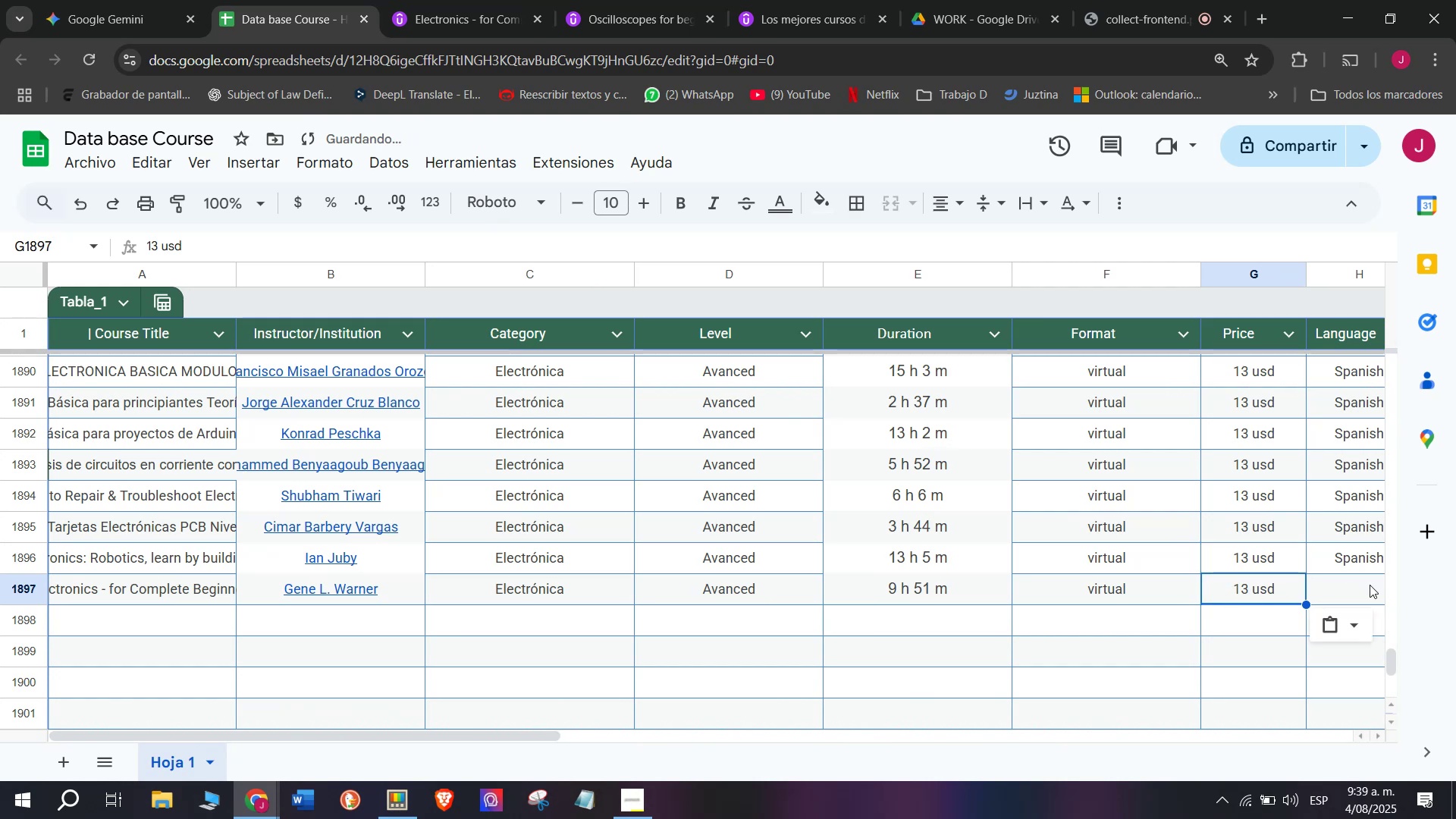 
left_click([1343, 556])
 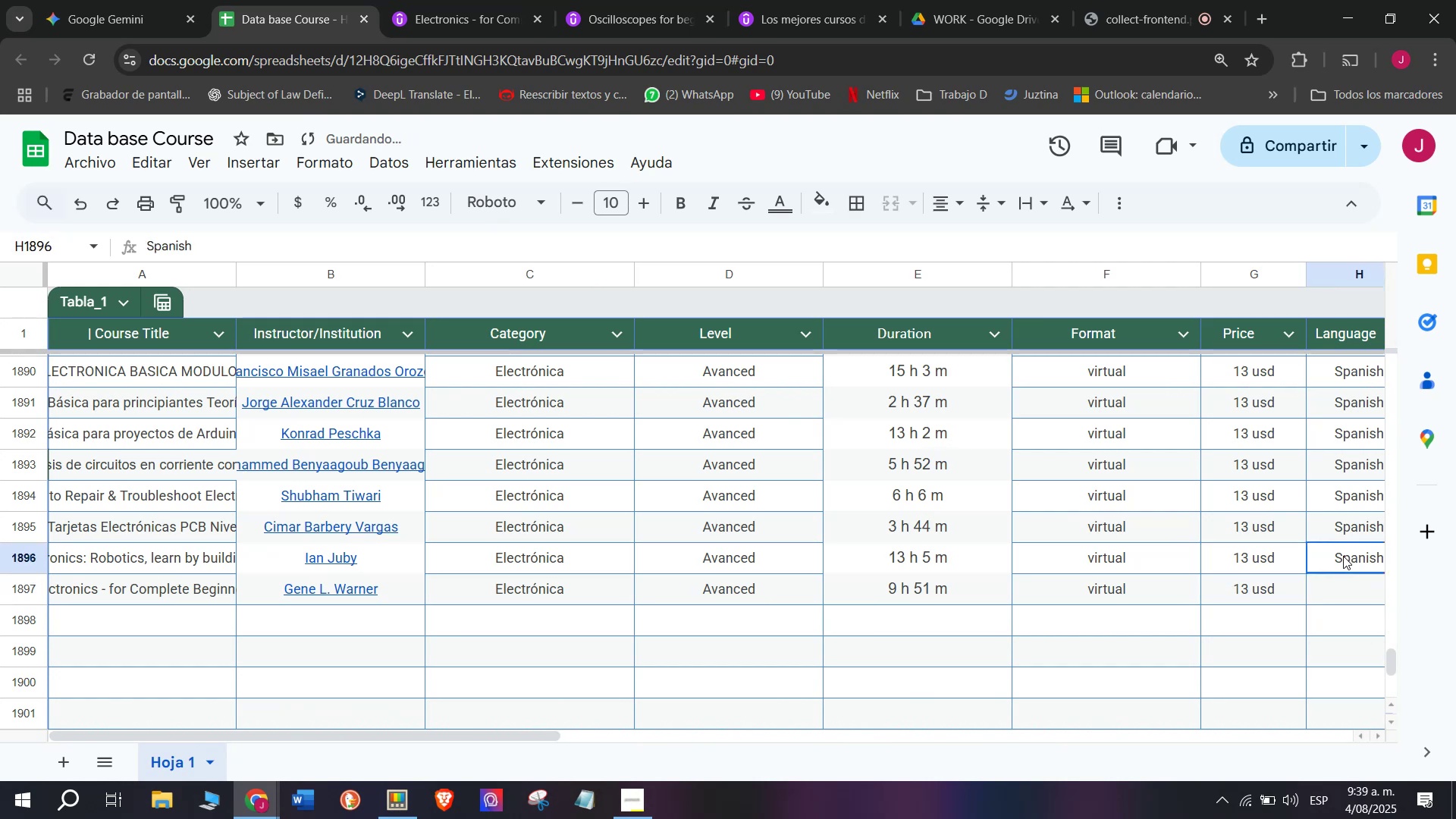 
key(Break)
 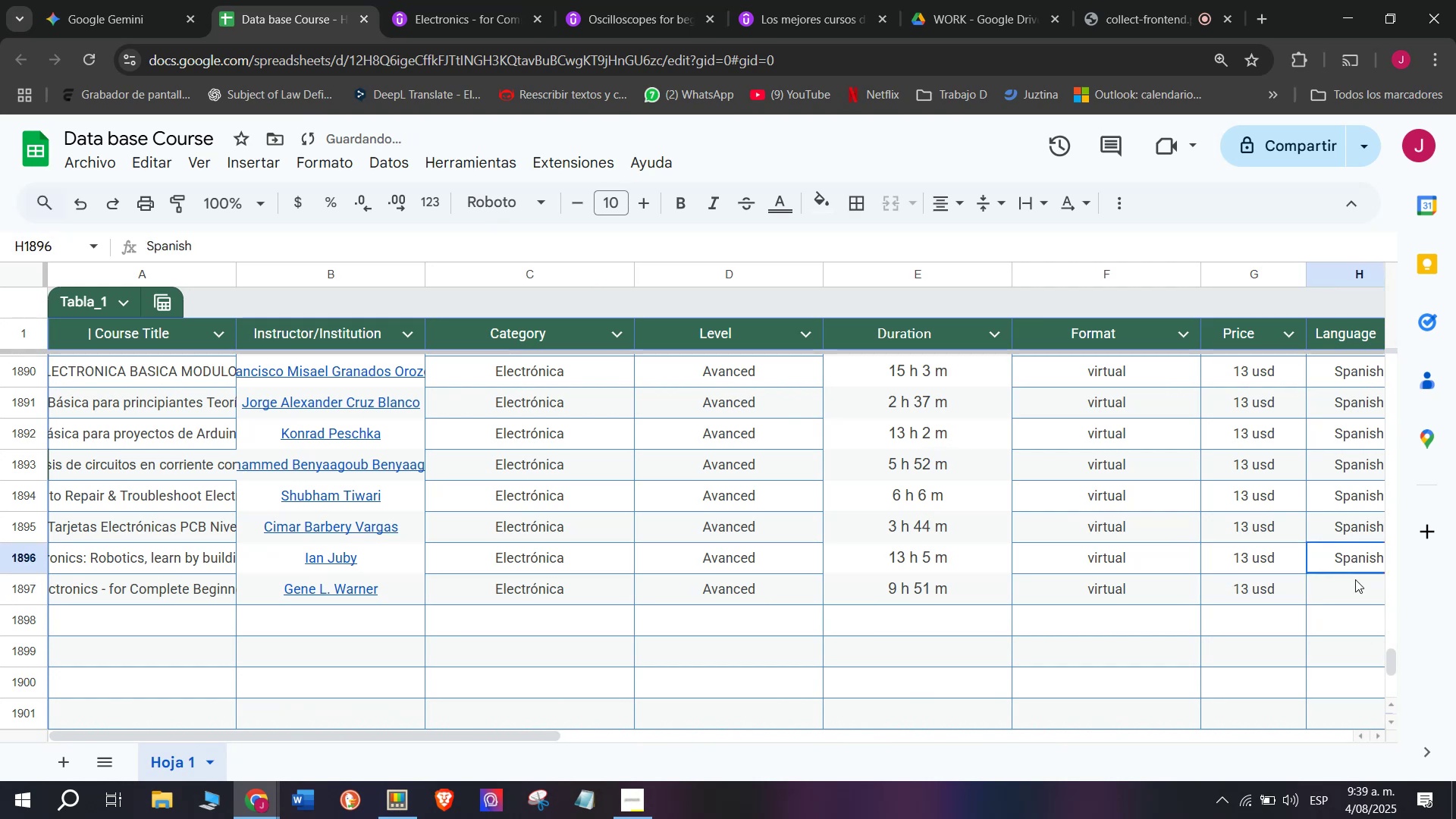 
key(Control+ControlLeft)
 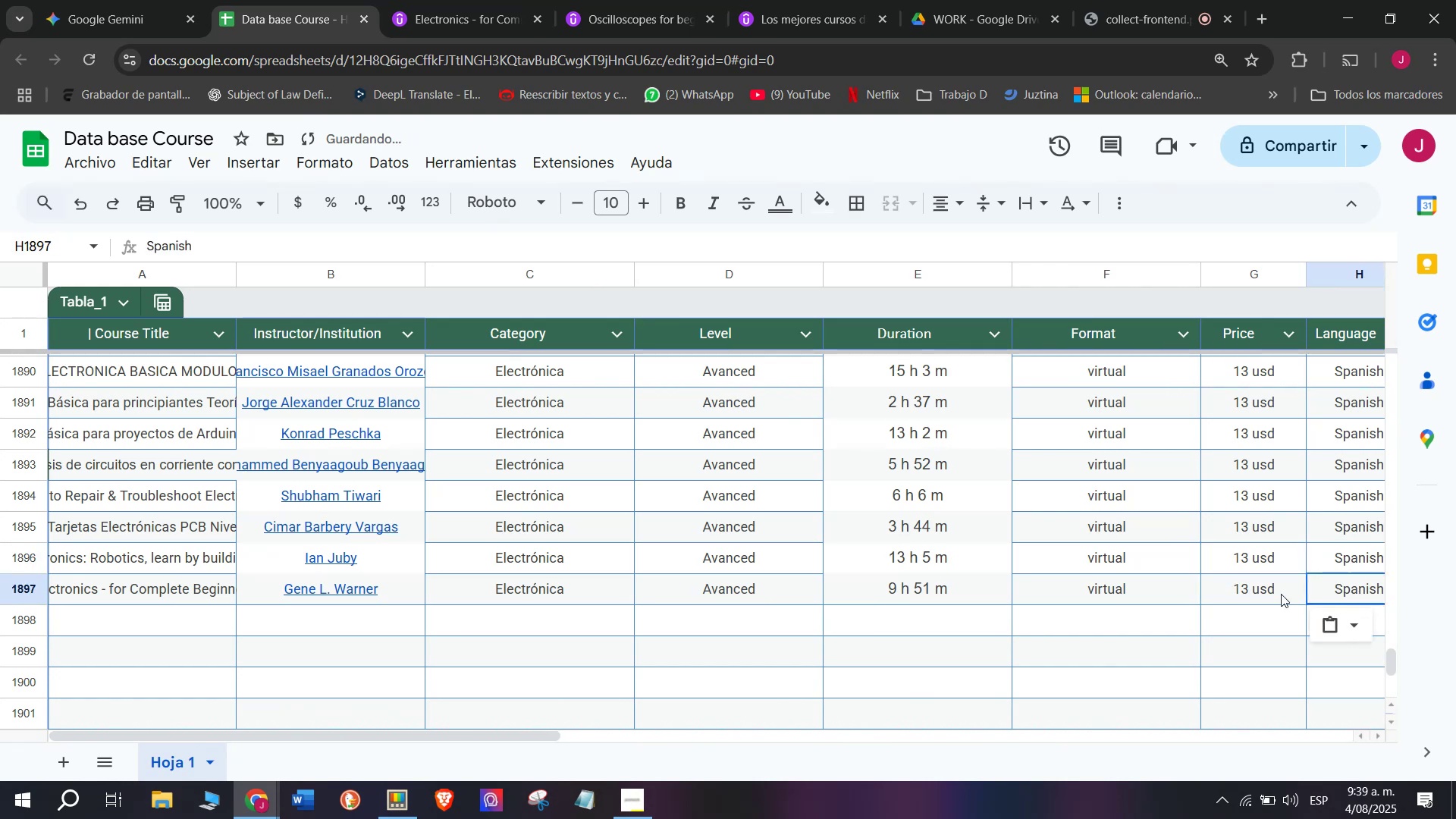 
key(Control+C)
 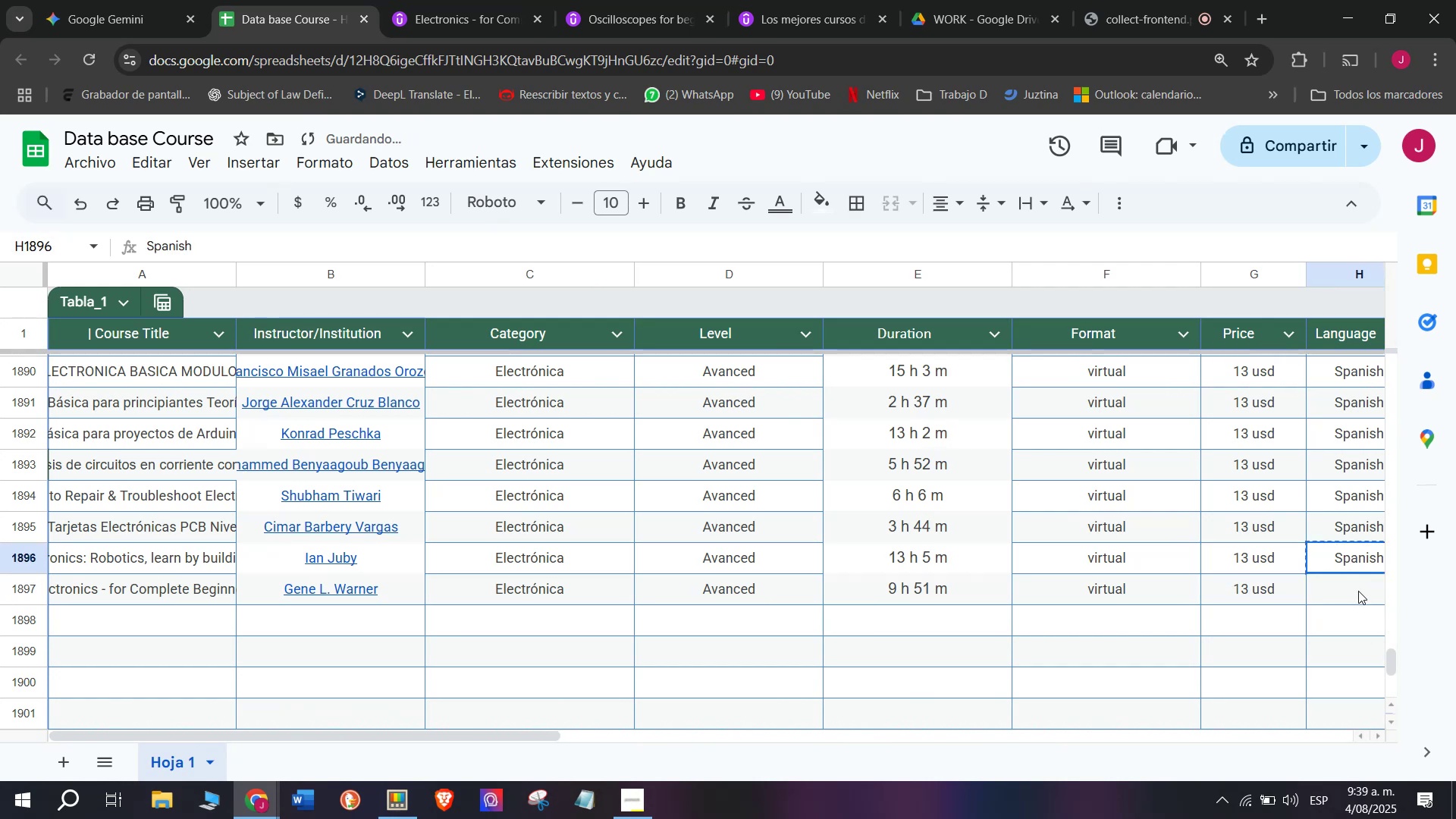 
key(Control+ControlLeft)
 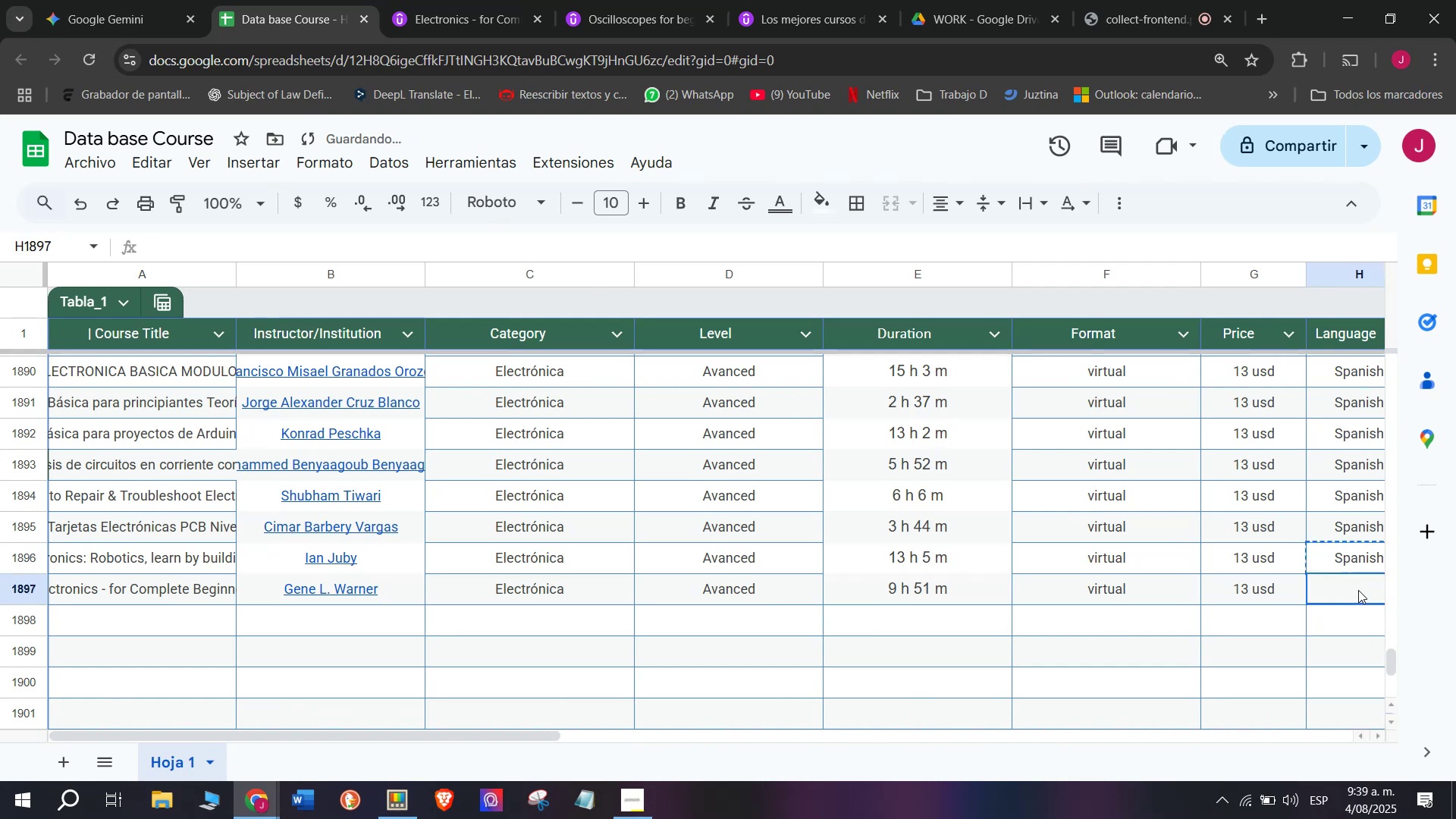 
key(Z)
 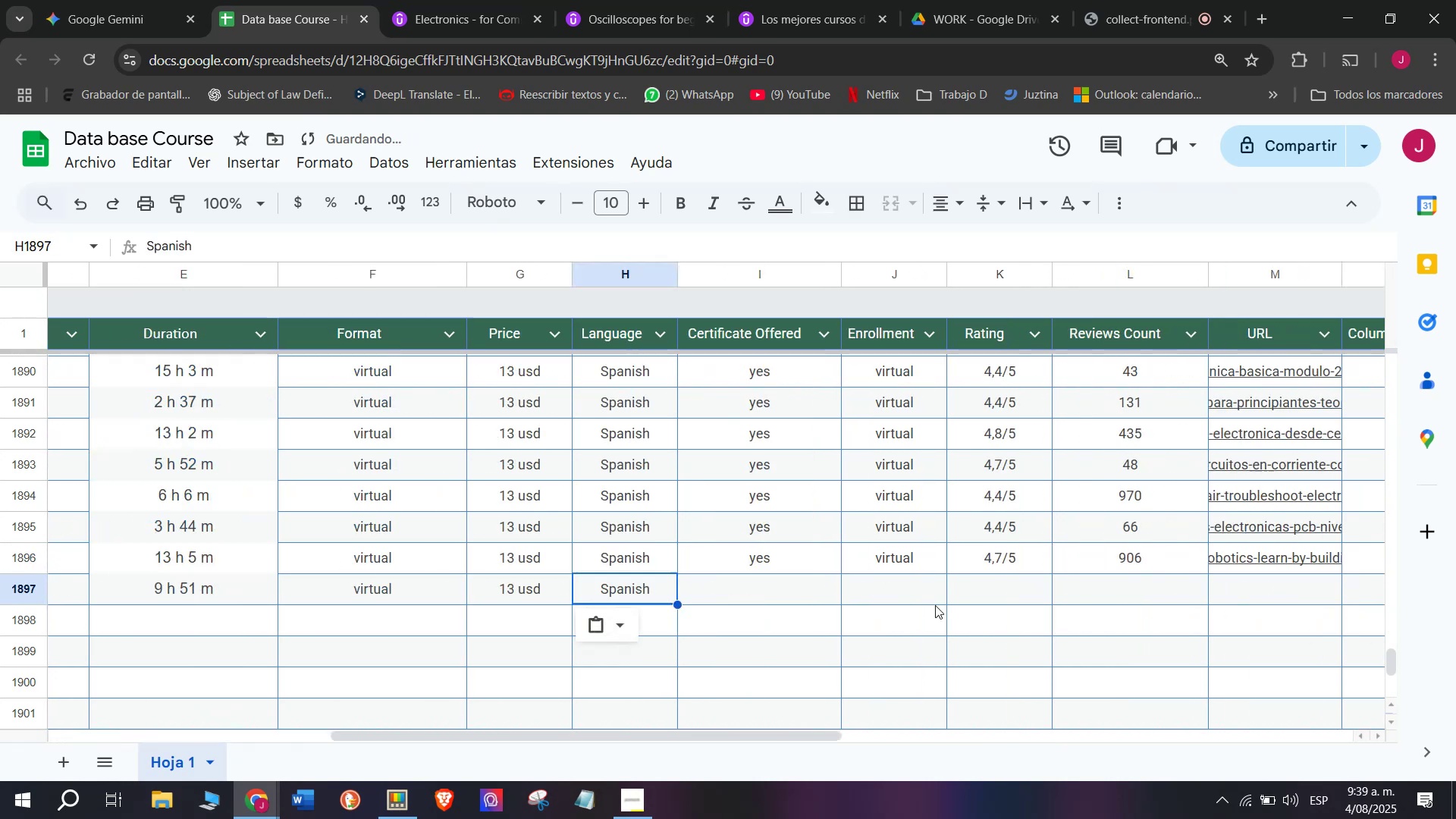 
key(Control+V)
 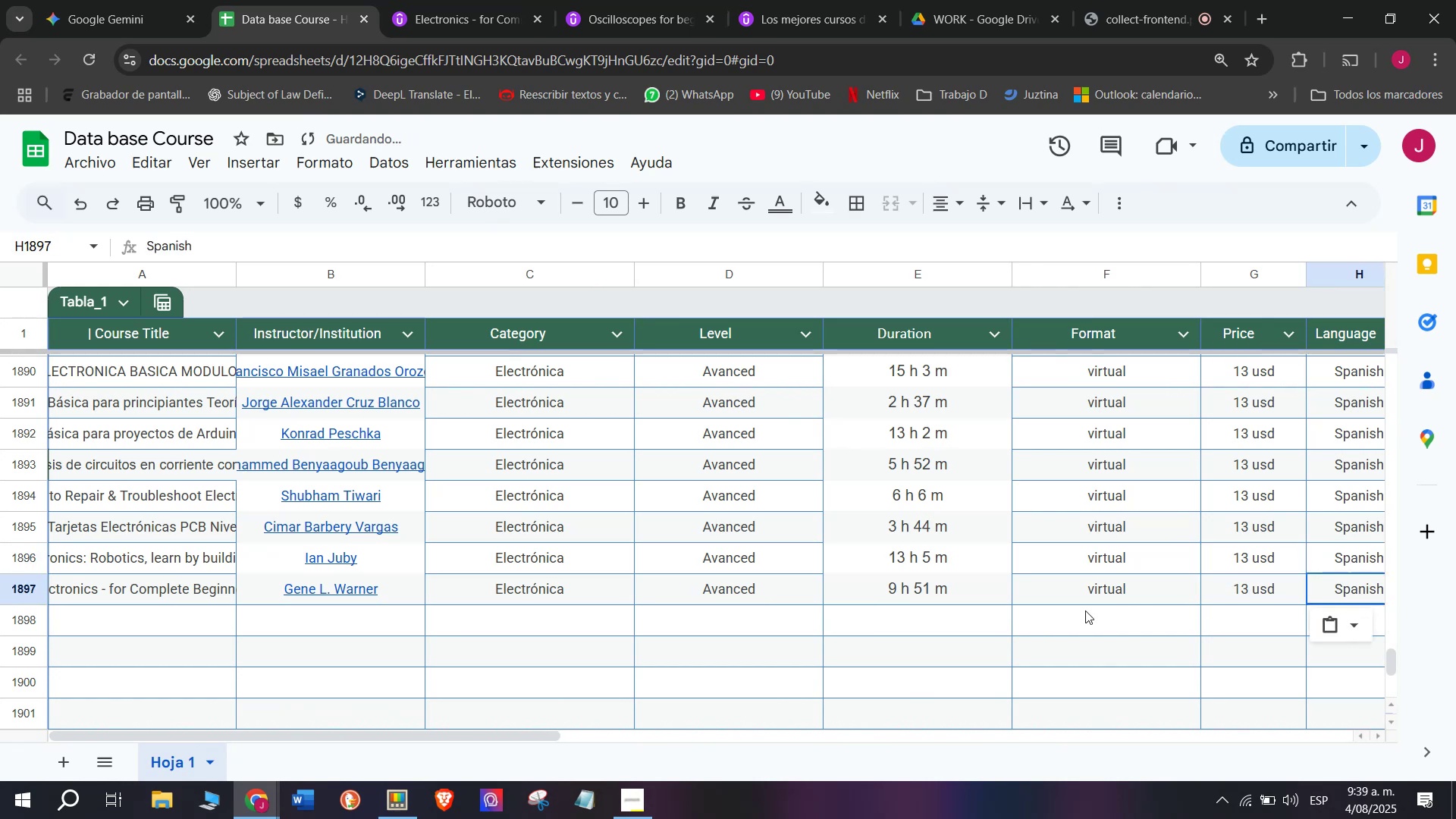 
scroll: coordinate [294, 579], scroll_direction: down, amount: 3.0
 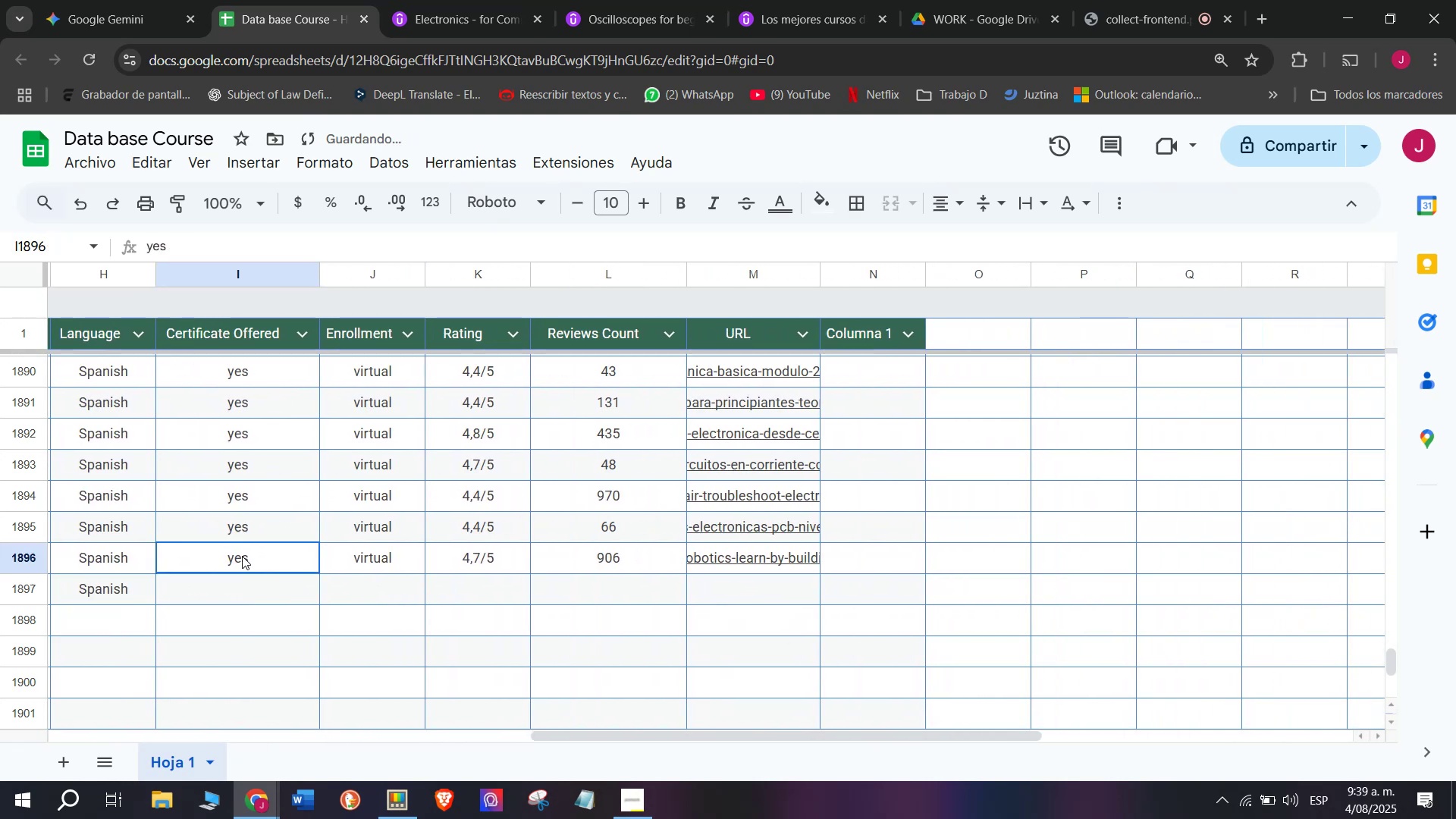 
key(Control+ControlLeft)
 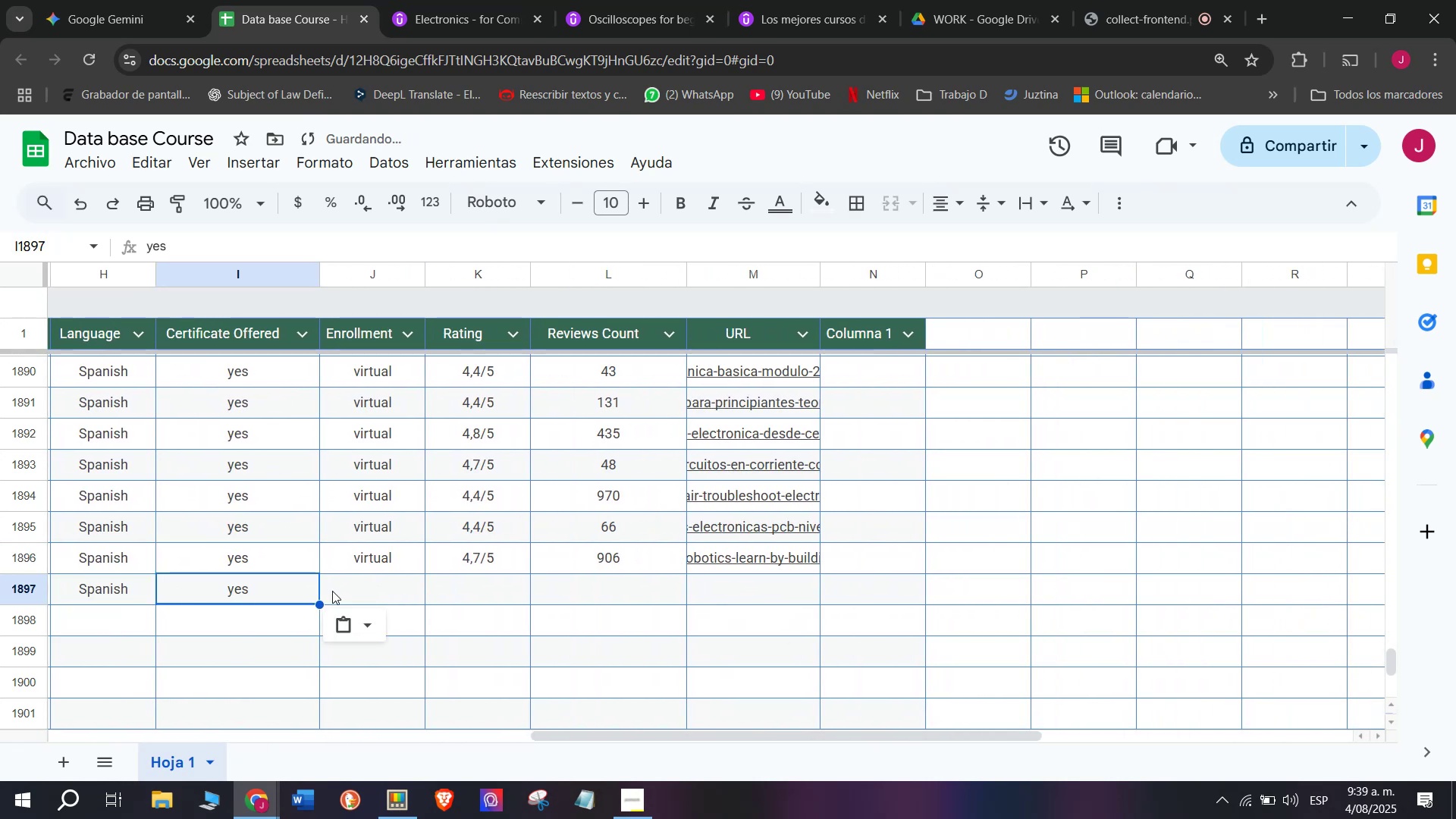 
key(Break)
 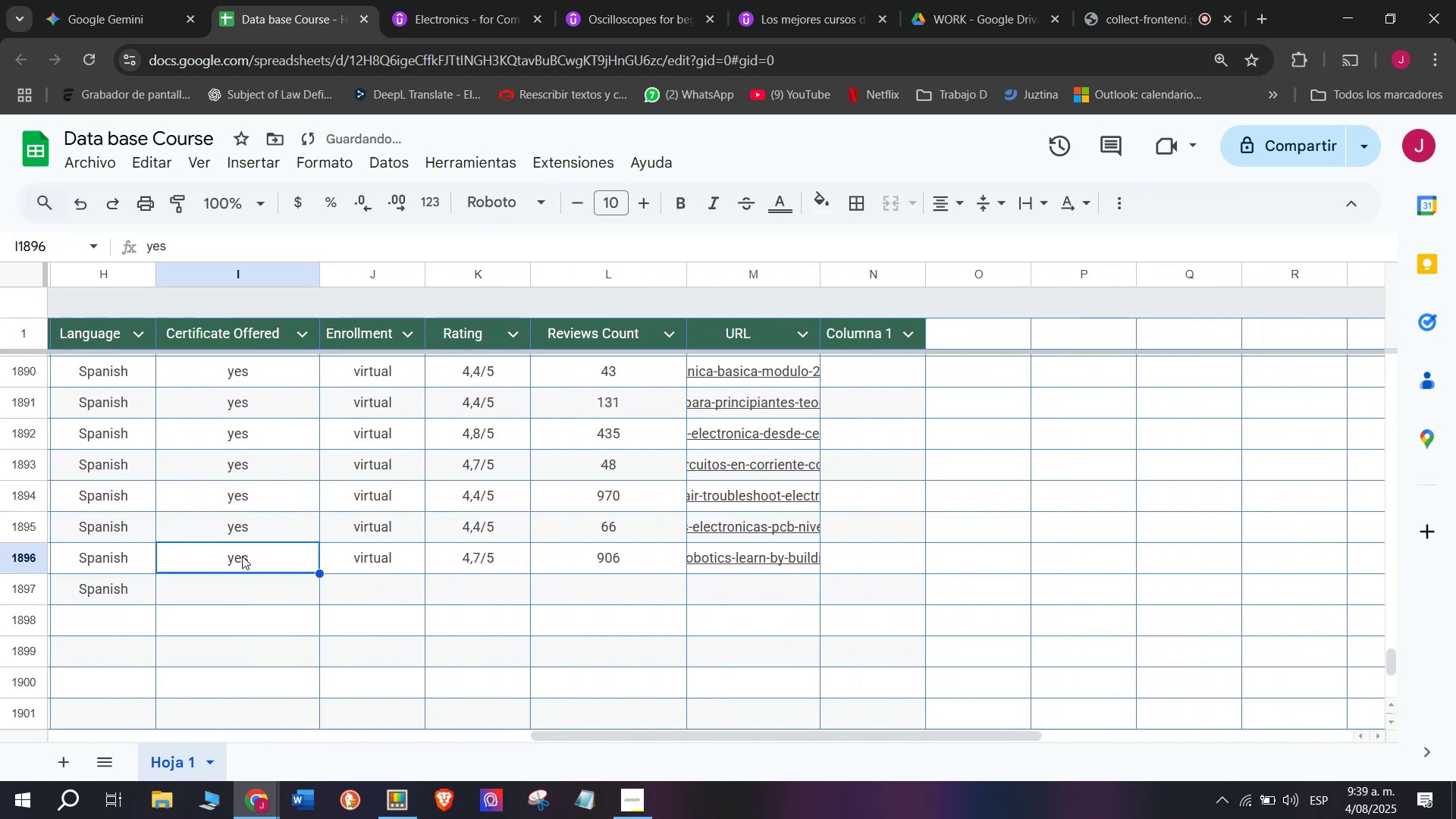 
key(Control+C)
 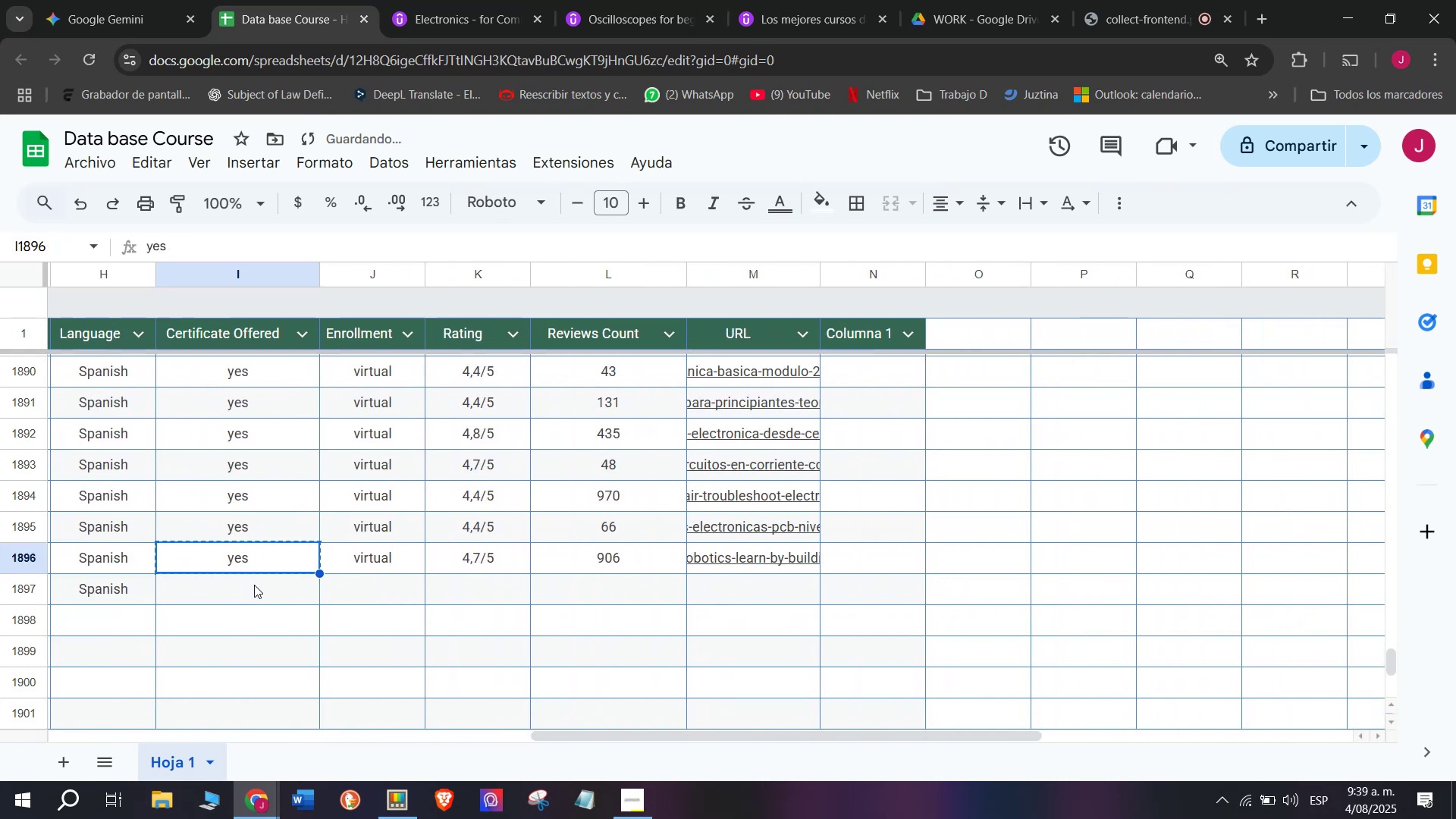 
key(Z)
 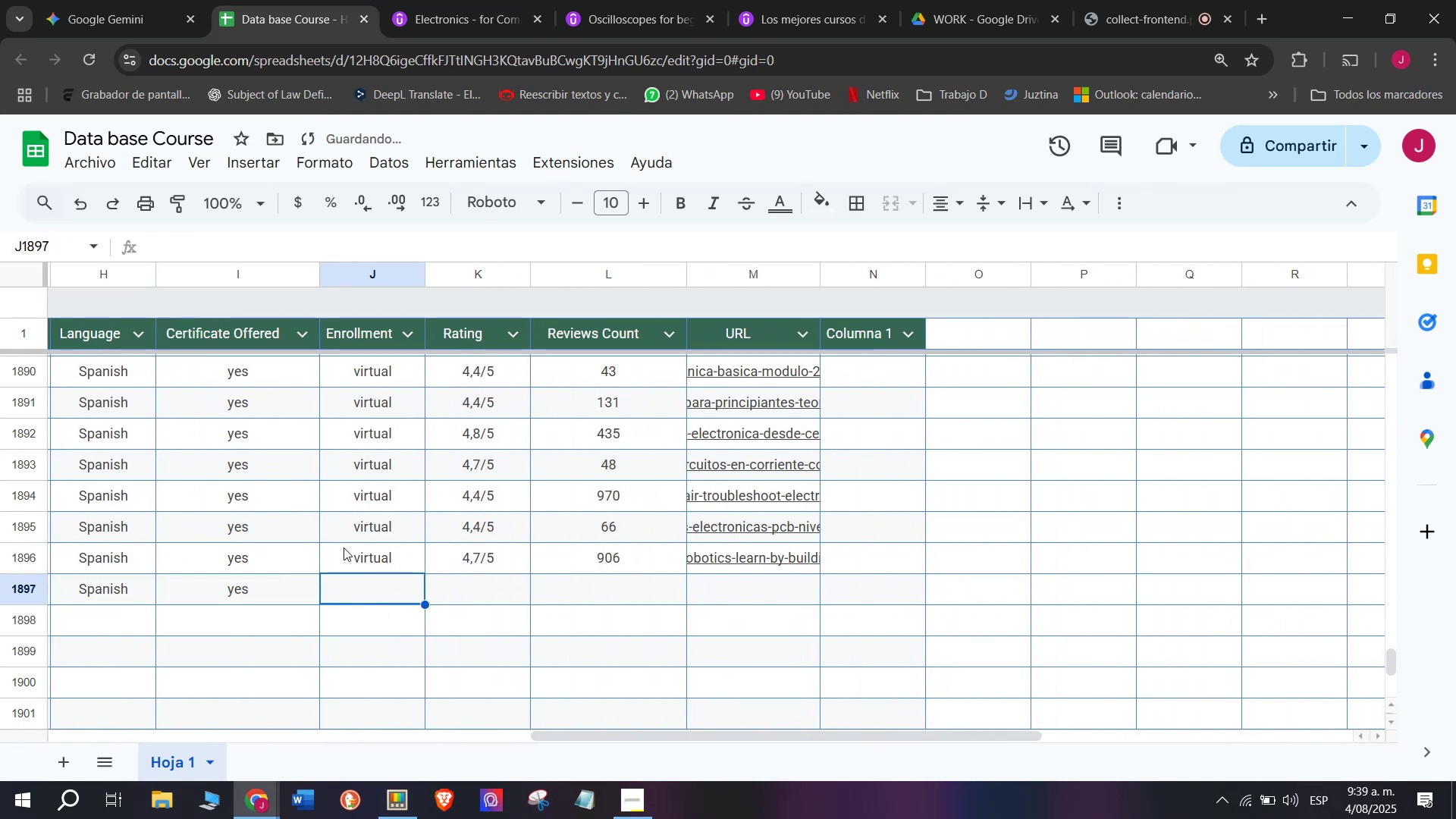 
key(Control+ControlLeft)
 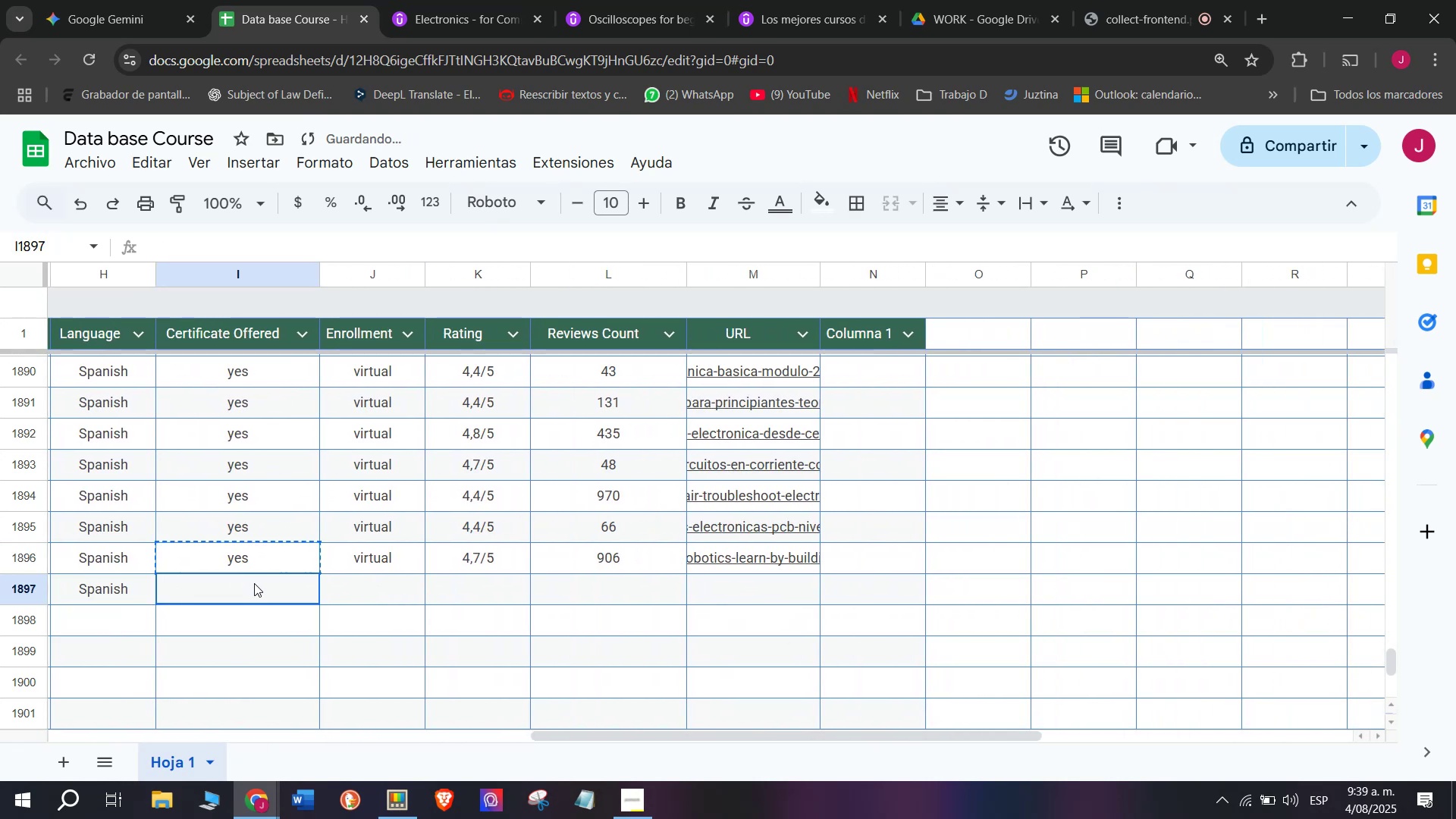 
key(Control+V)
 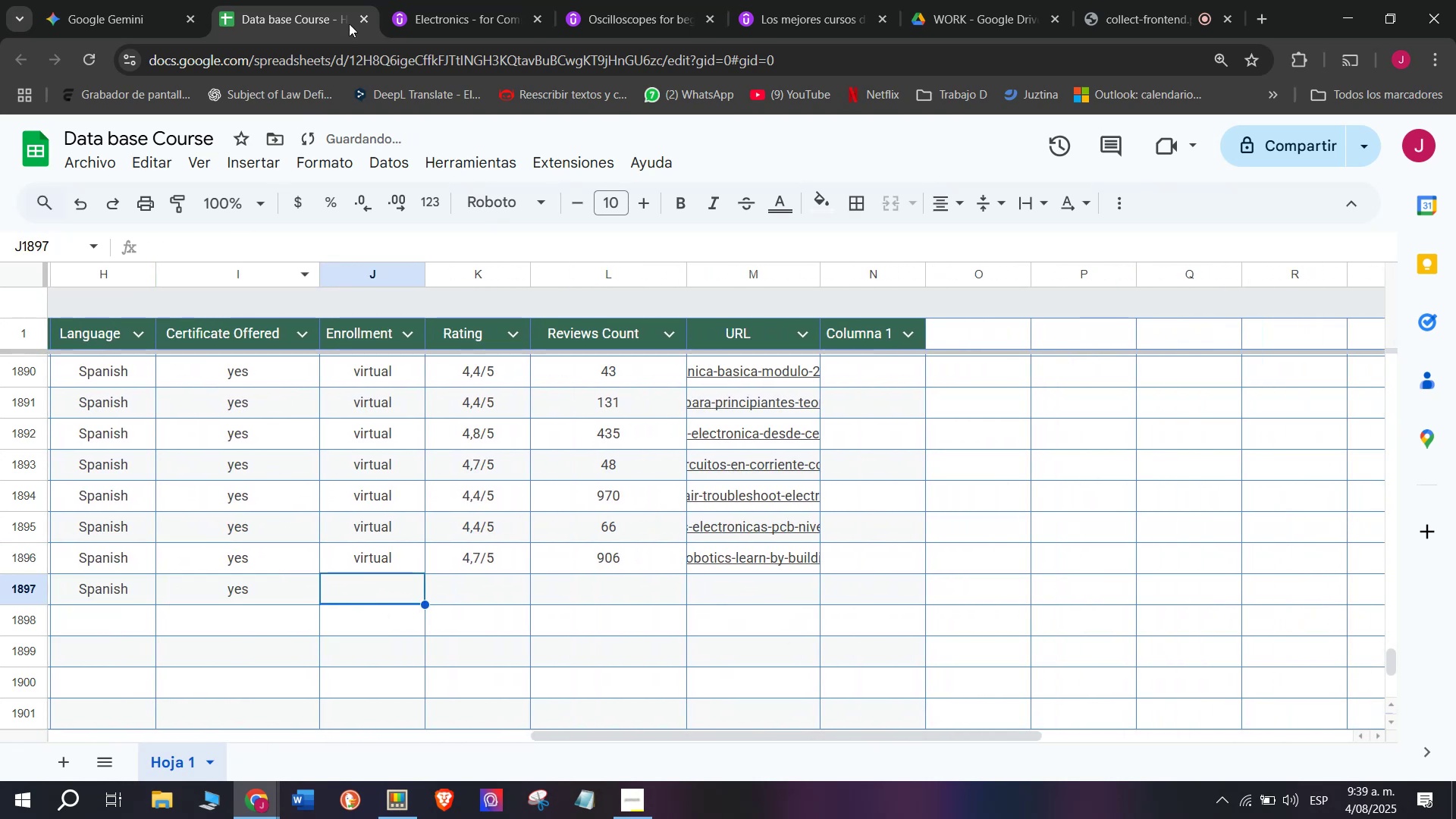 
left_click([460, 0])
 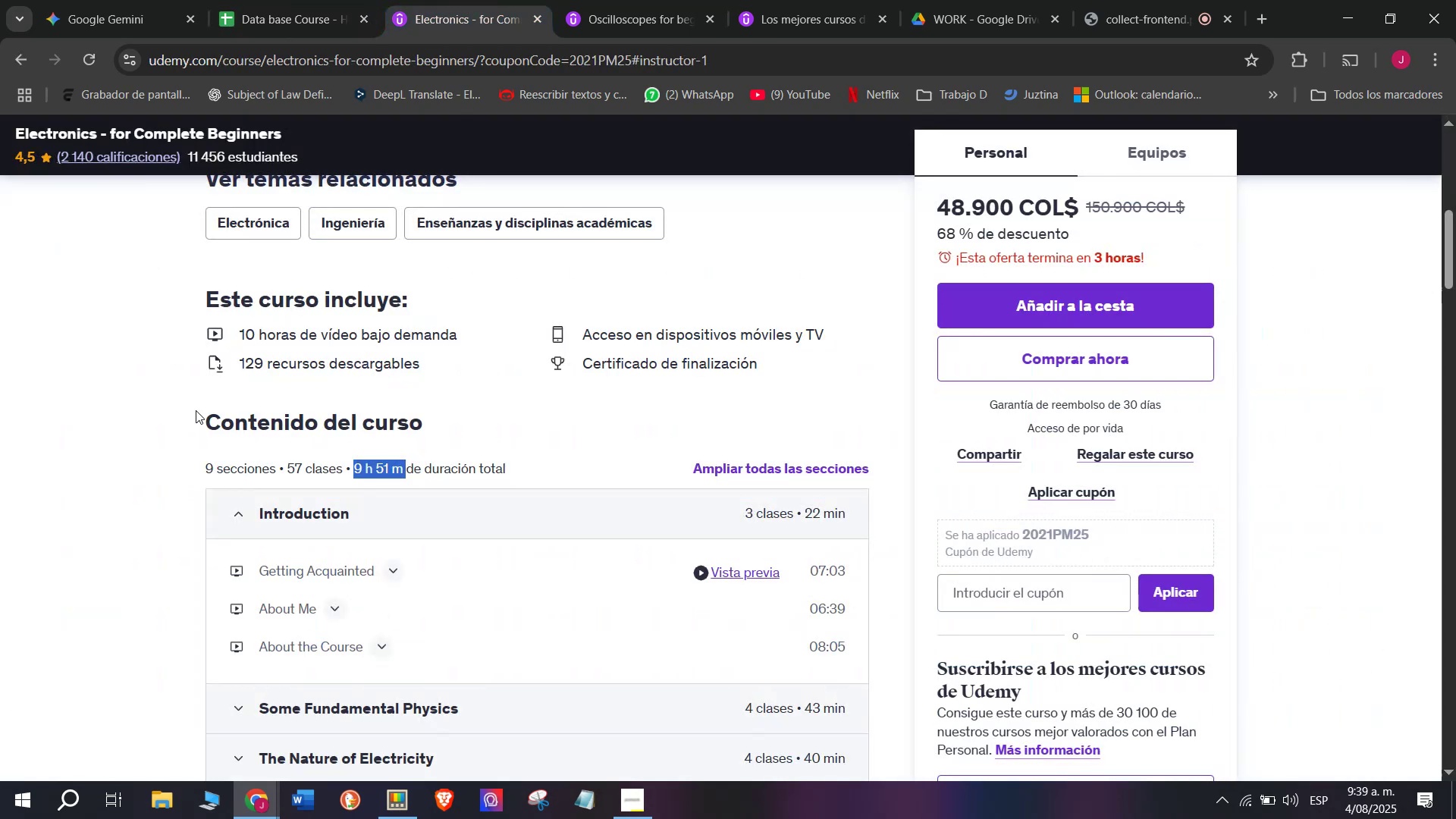 
scroll: coordinate [177, 385], scroll_direction: up, amount: 4.0
 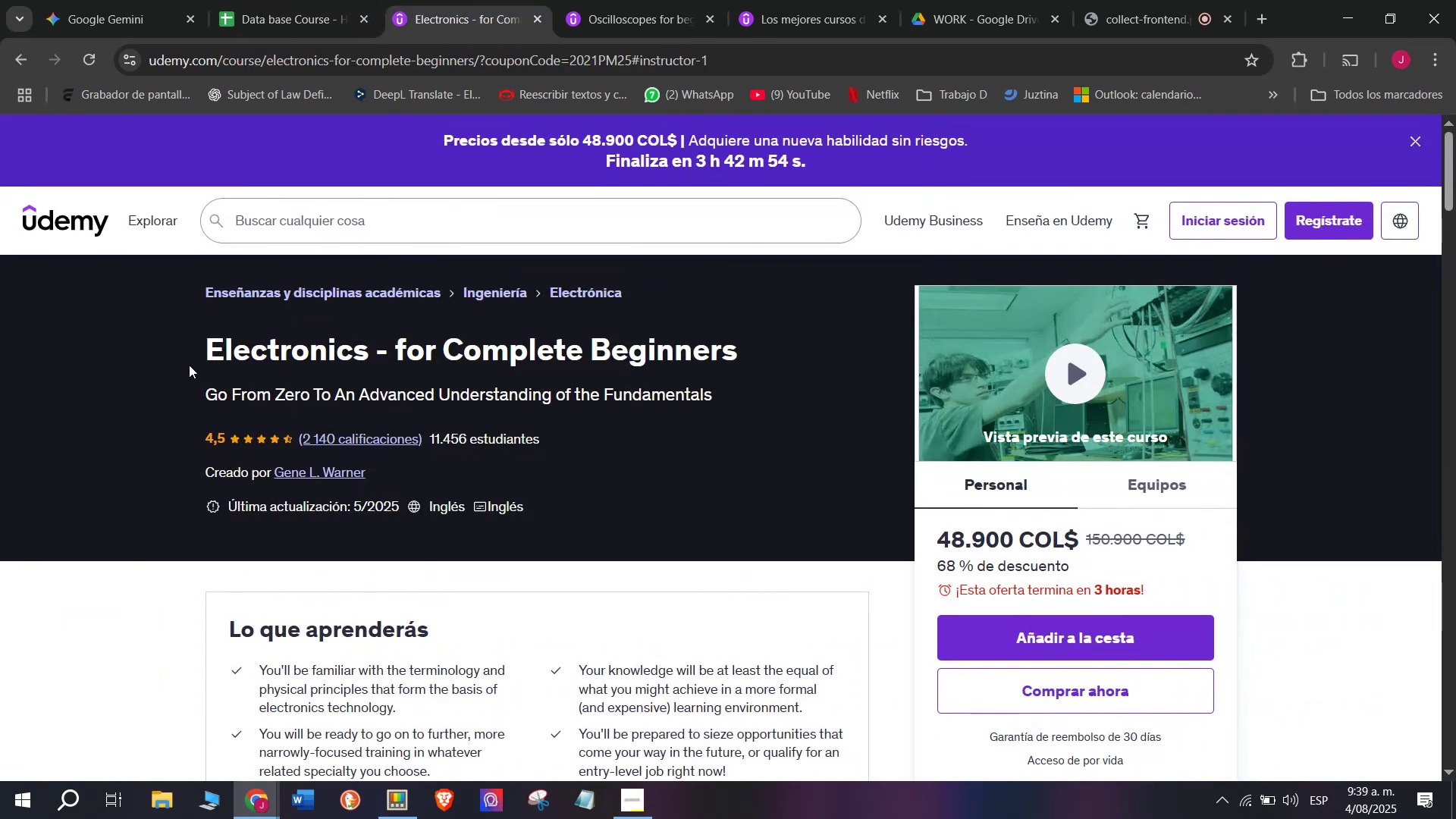 
left_click_drag(start_coordinate=[201, 350], to_coordinate=[733, 359])
 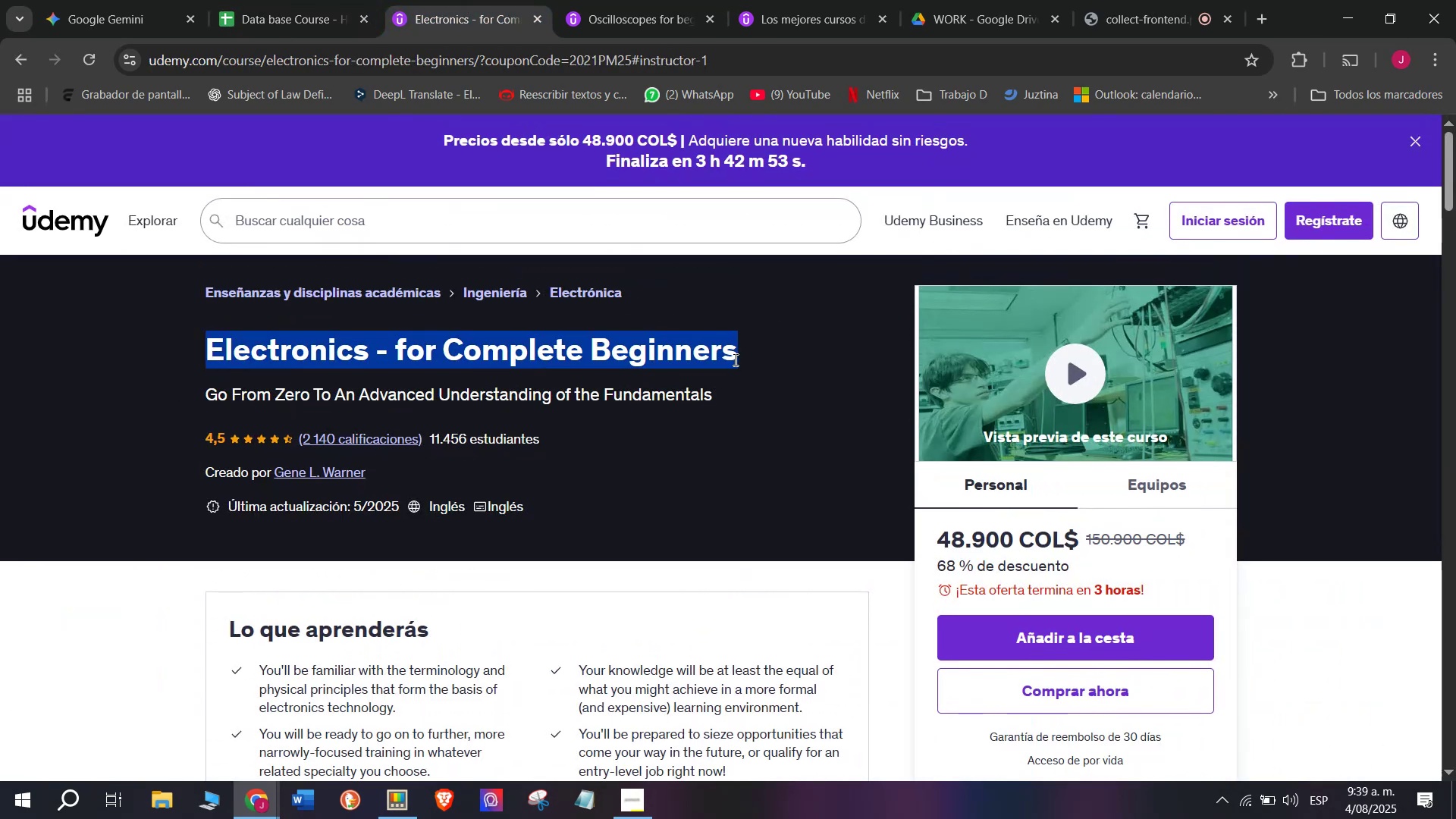 
key(Break)
 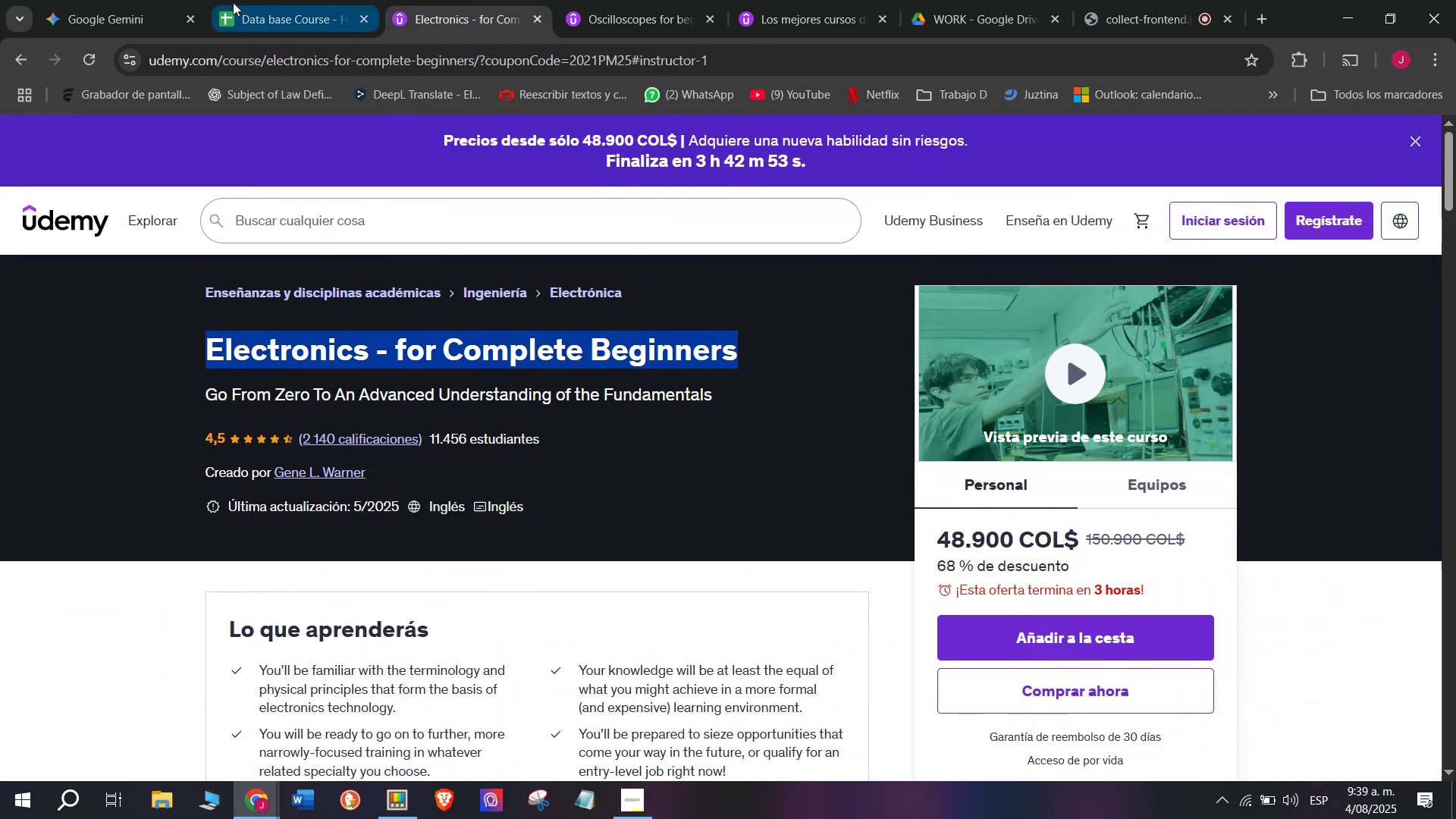 
key(Control+ControlLeft)
 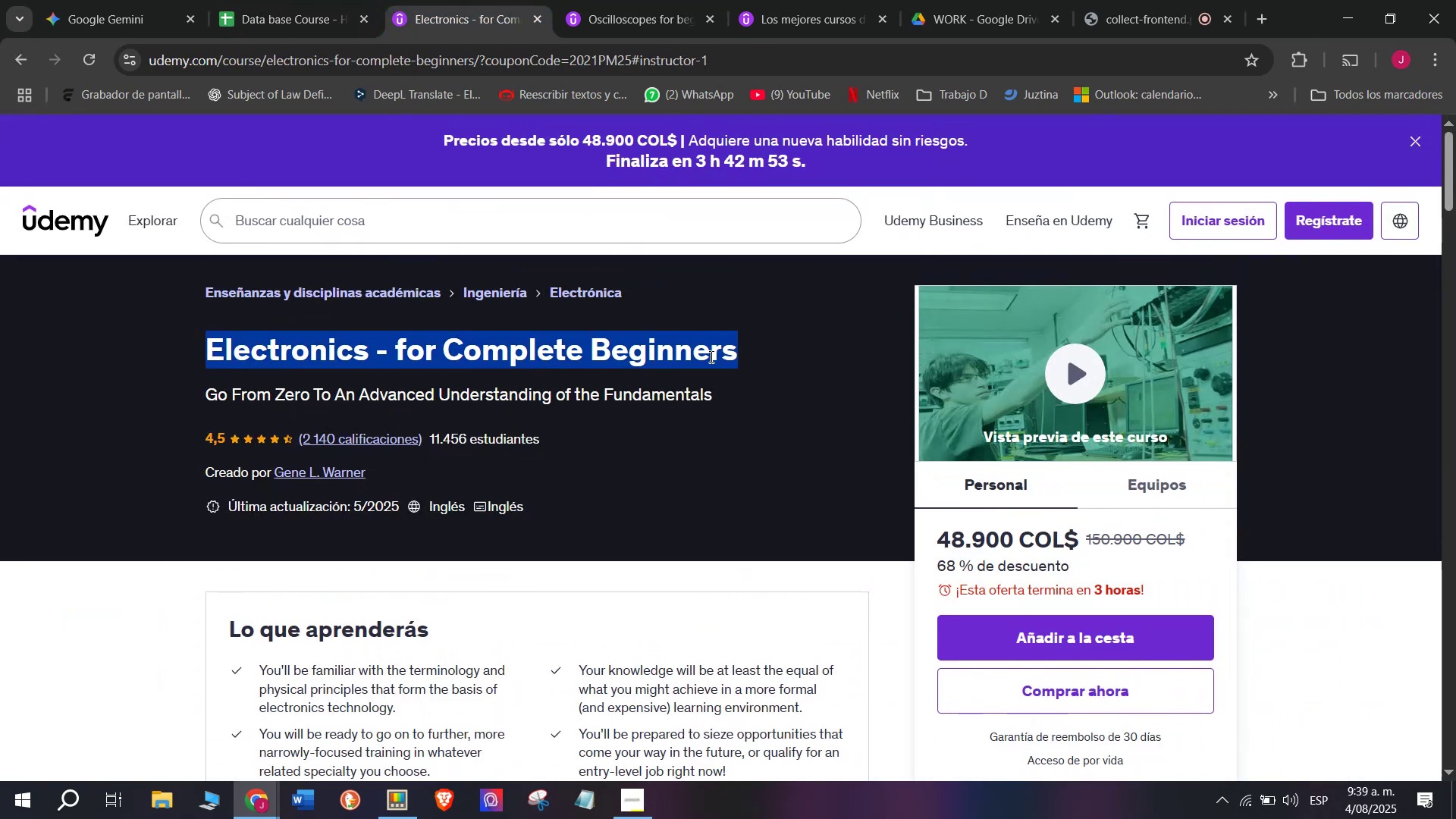 
key(Control+C)
 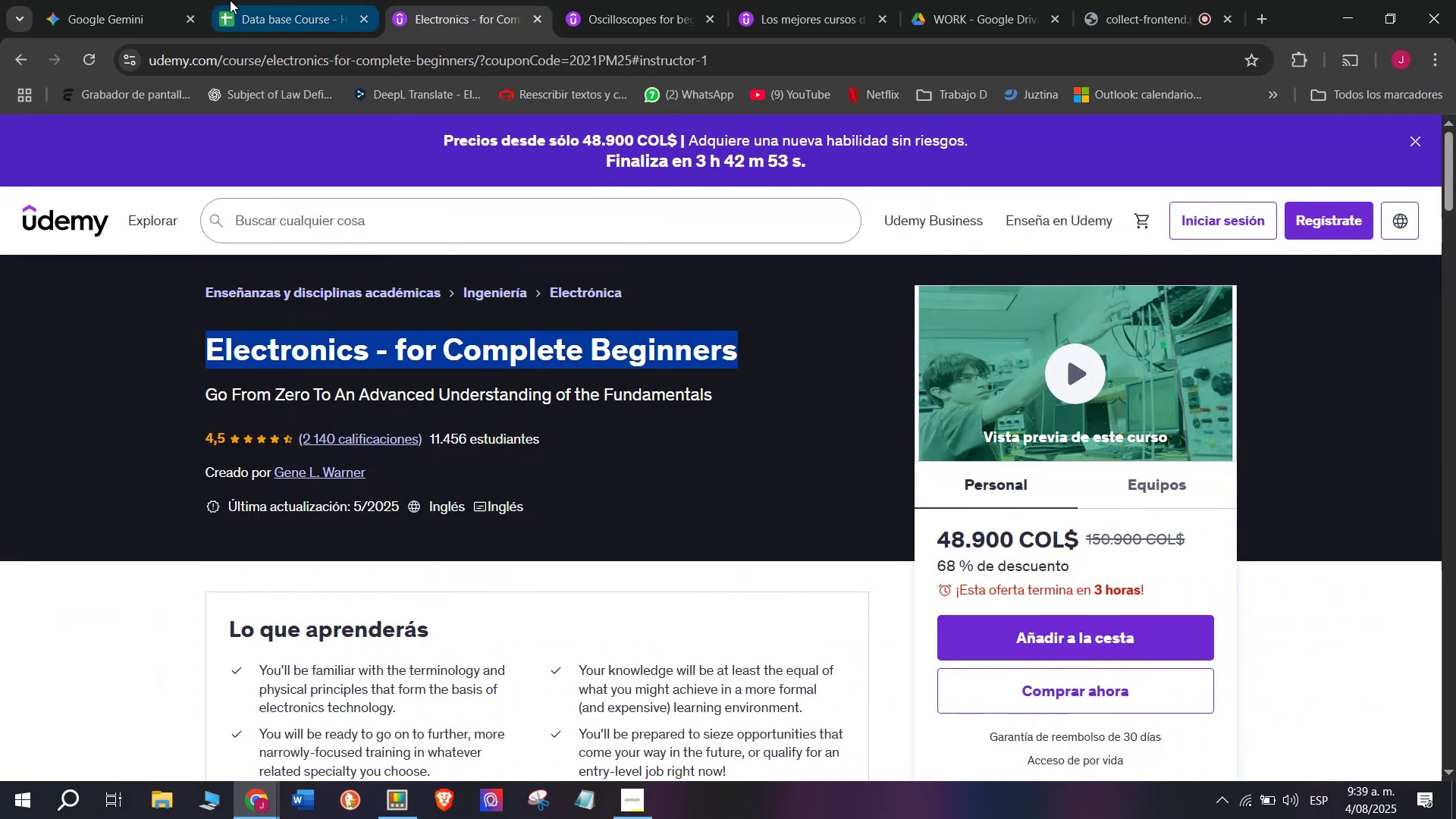 
left_click([230, 0])
 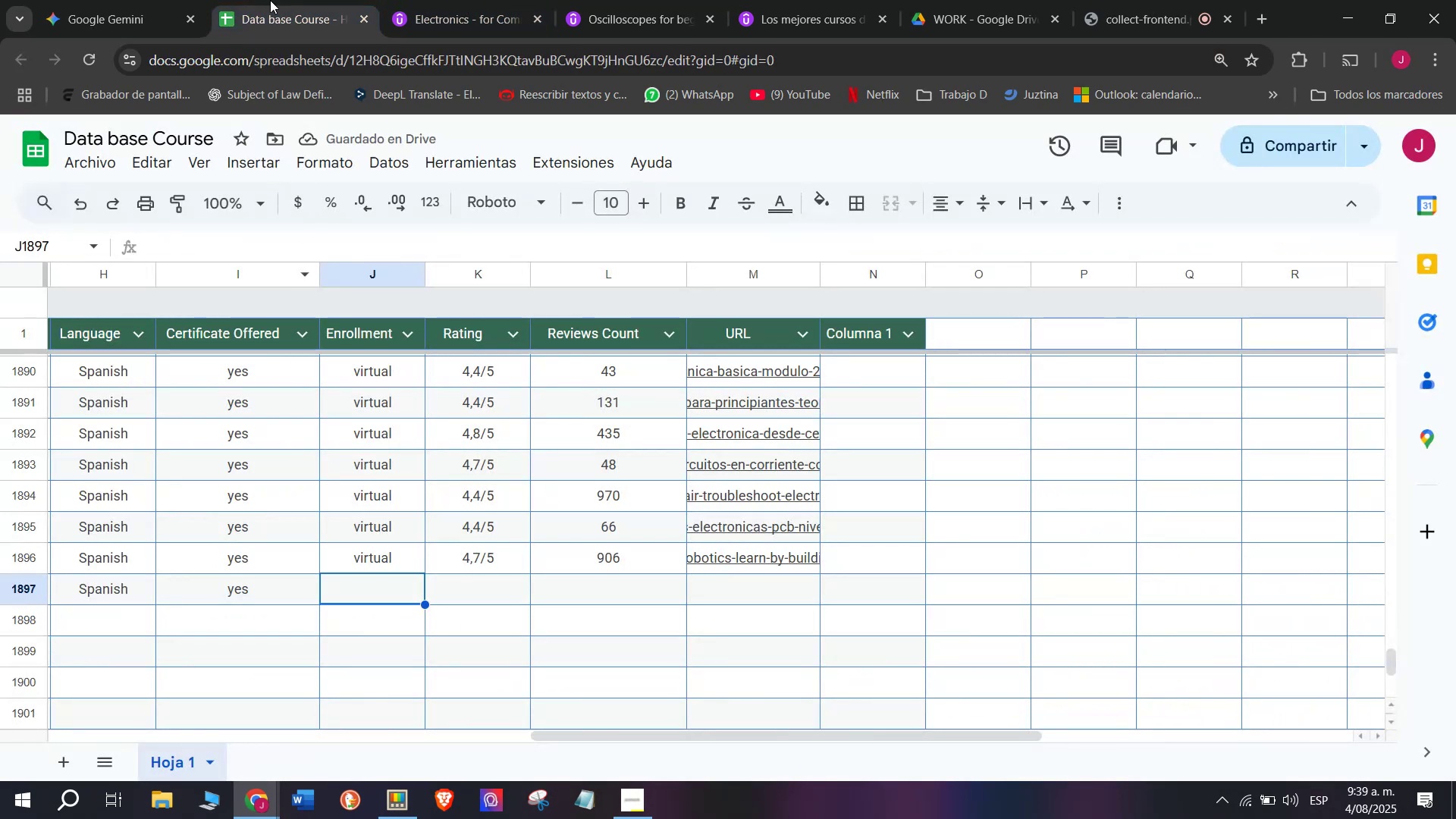 
left_click([463, 0])
 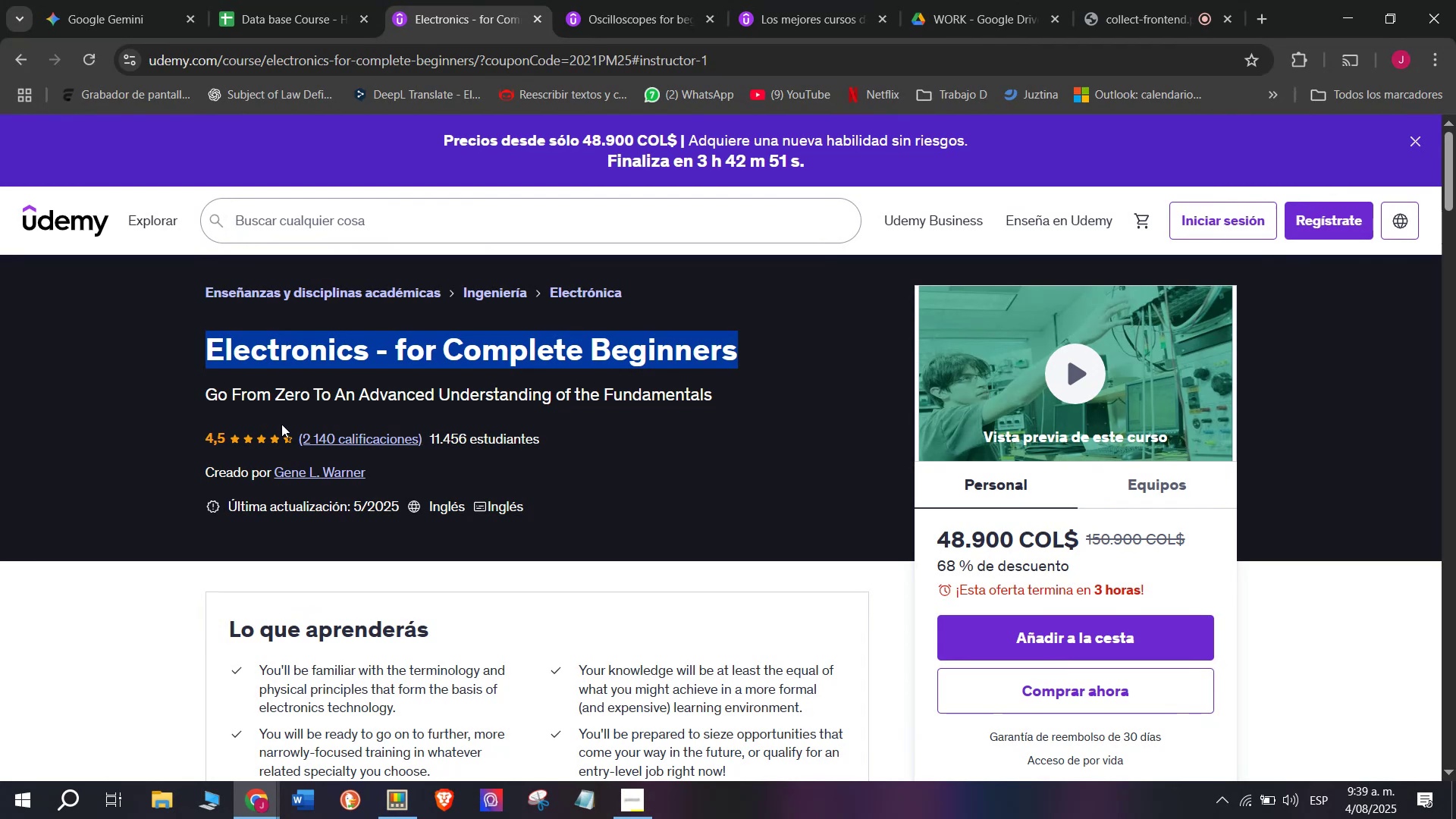 
left_click([315, 0])
 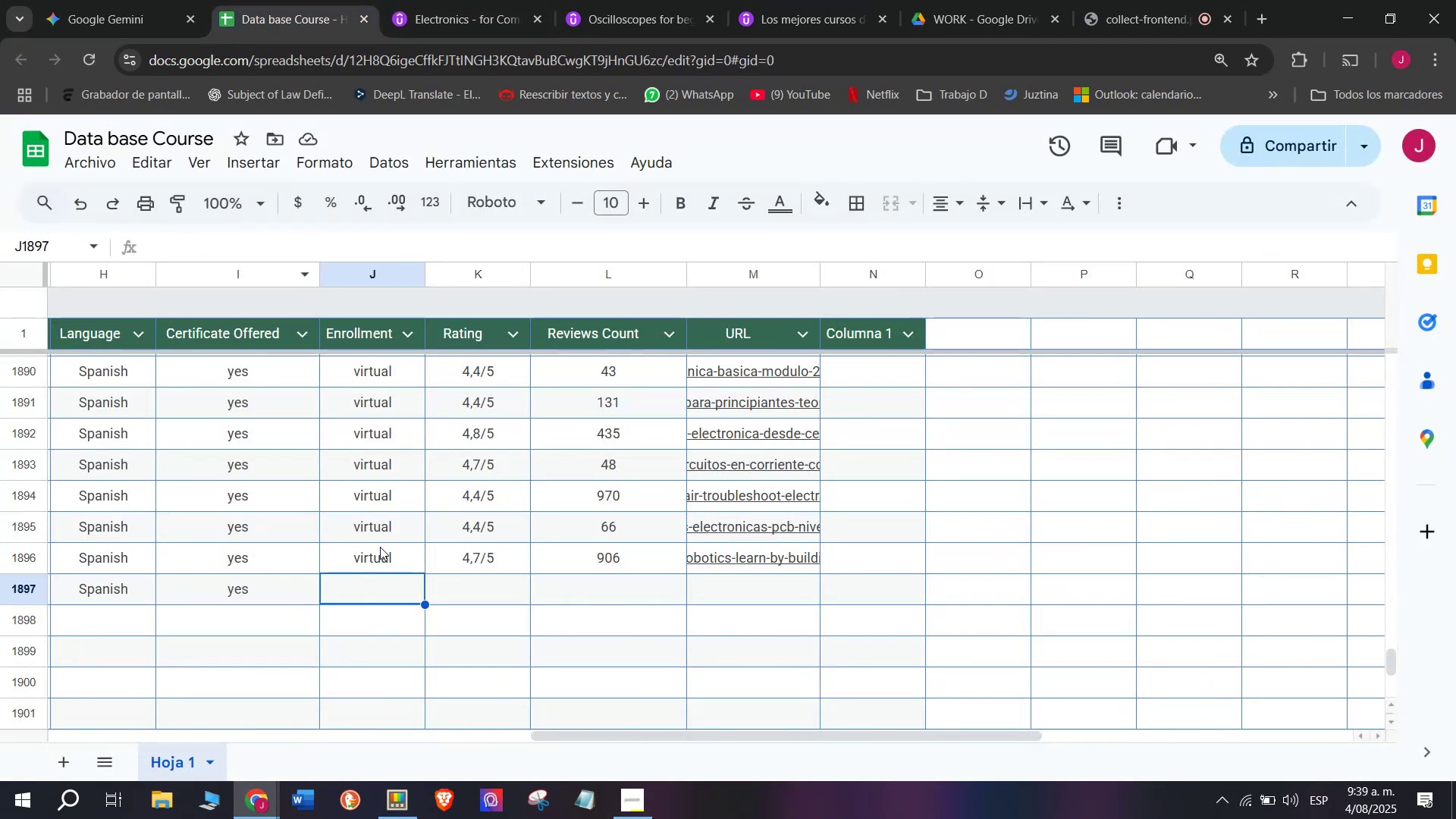 
key(Break)
 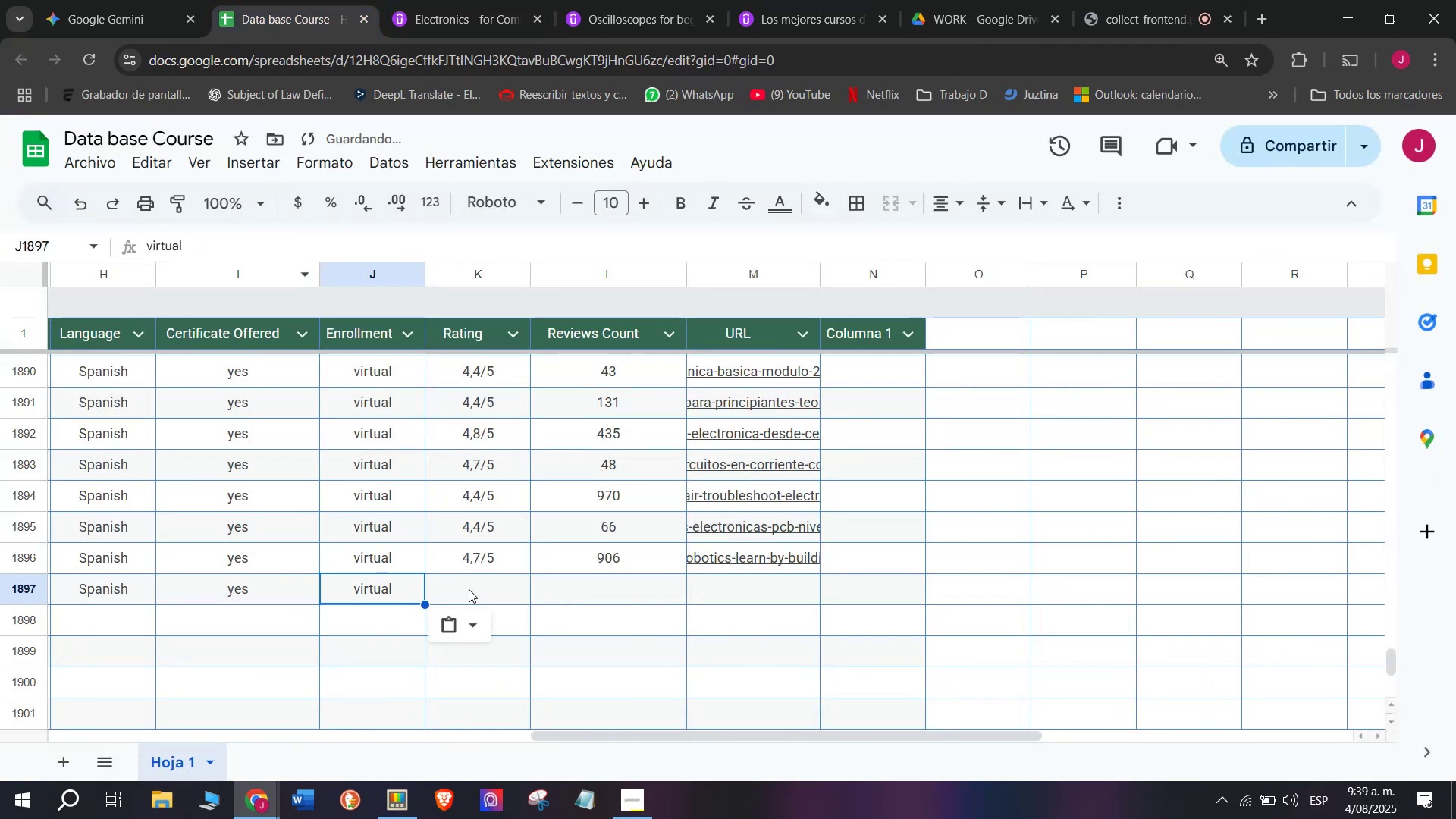 
key(Control+ControlLeft)
 